 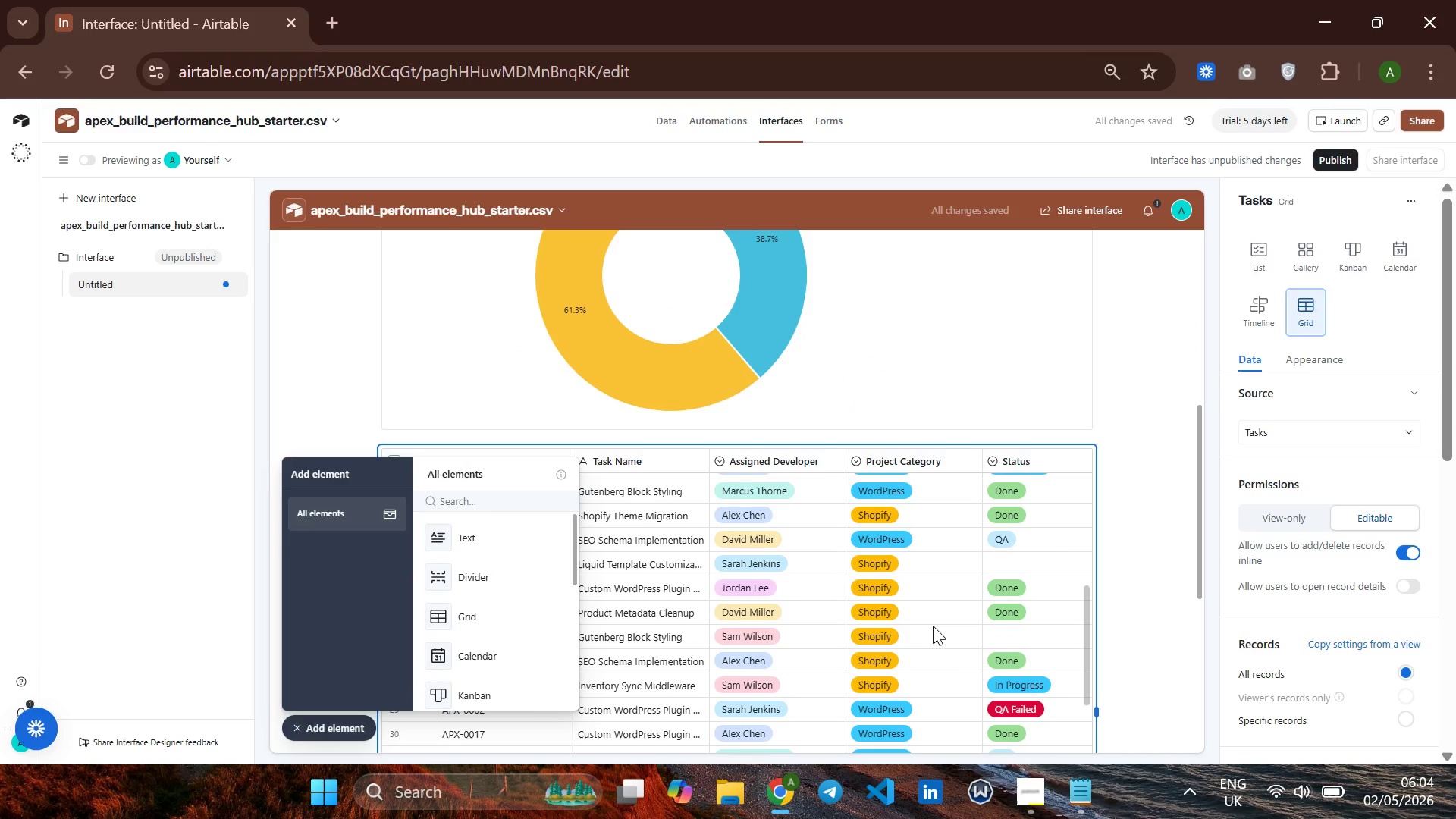 
scroll: coordinate [933, 626], scroll_direction: down, amount: 2.0
 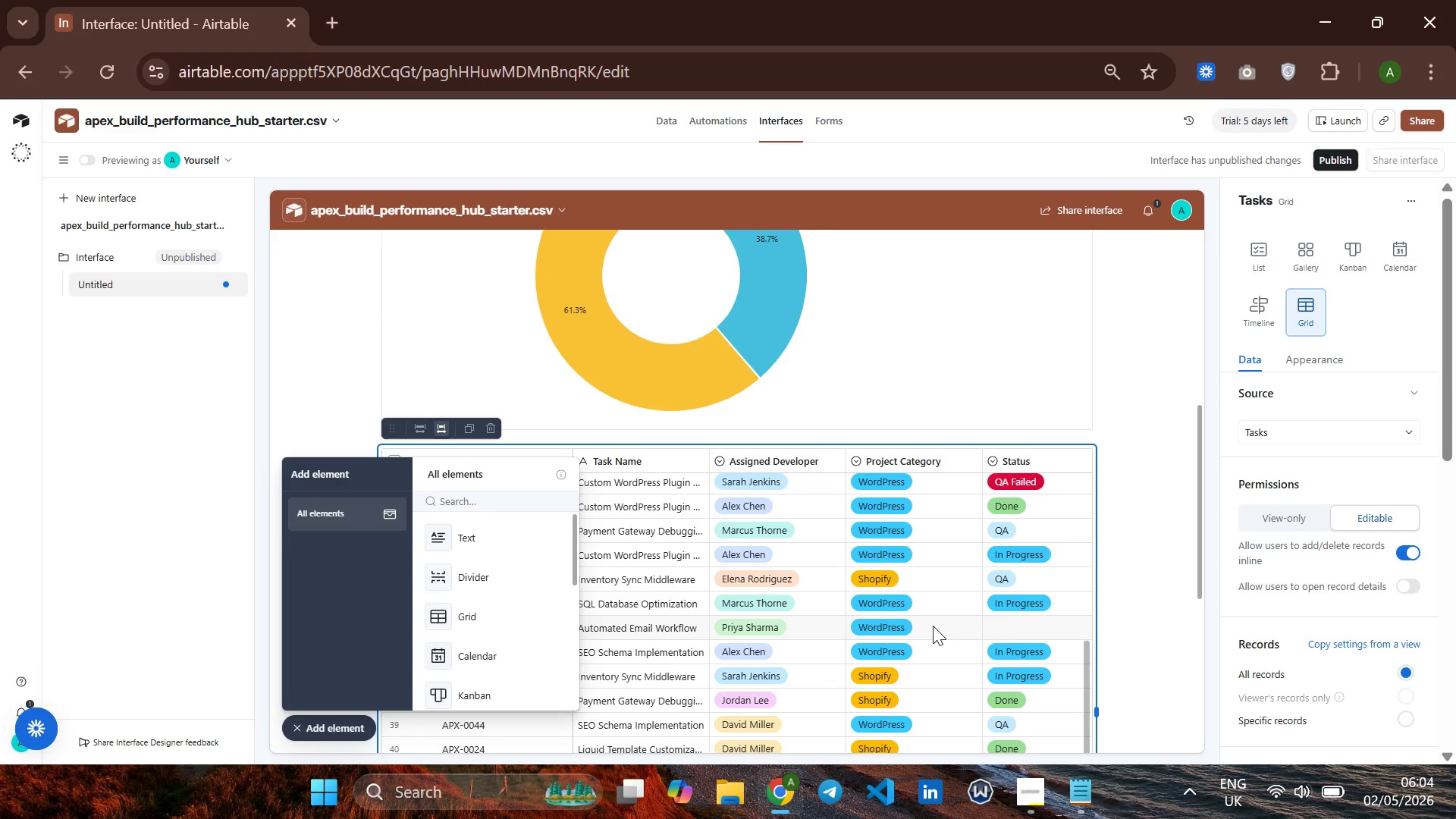 
wait(8.65)
 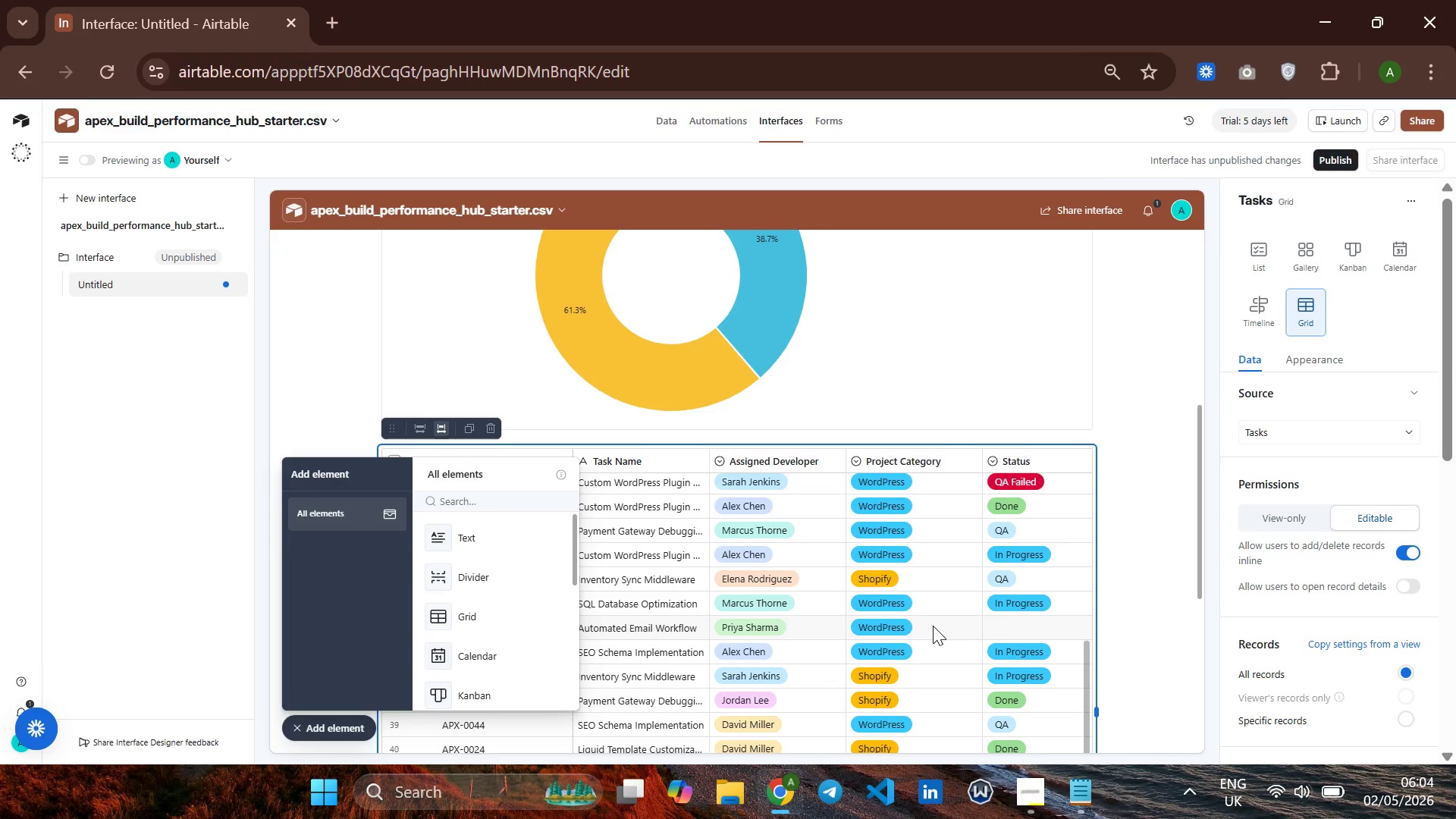 
double_click([1284, 436])
 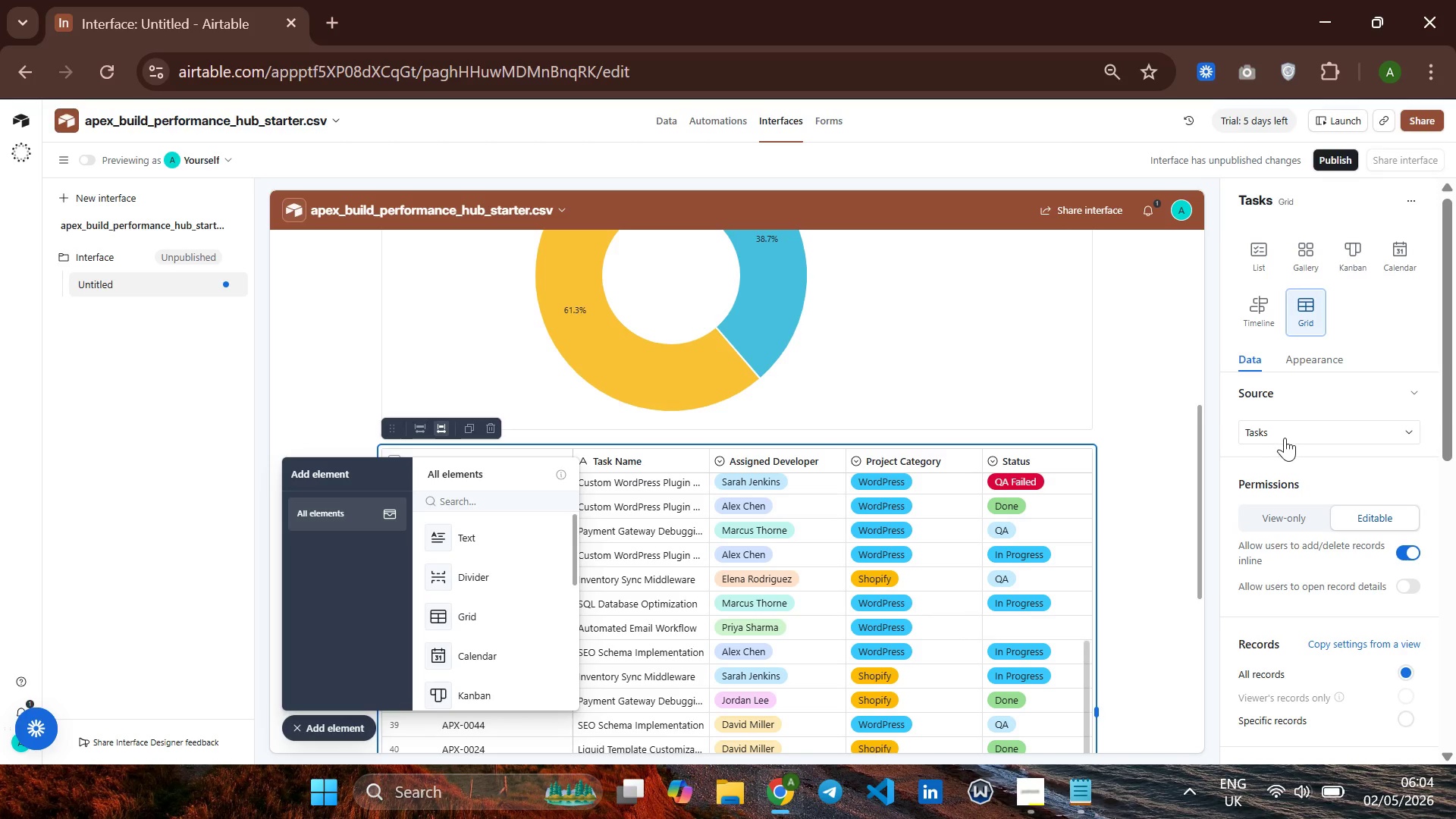 
triple_click([1288, 441])
 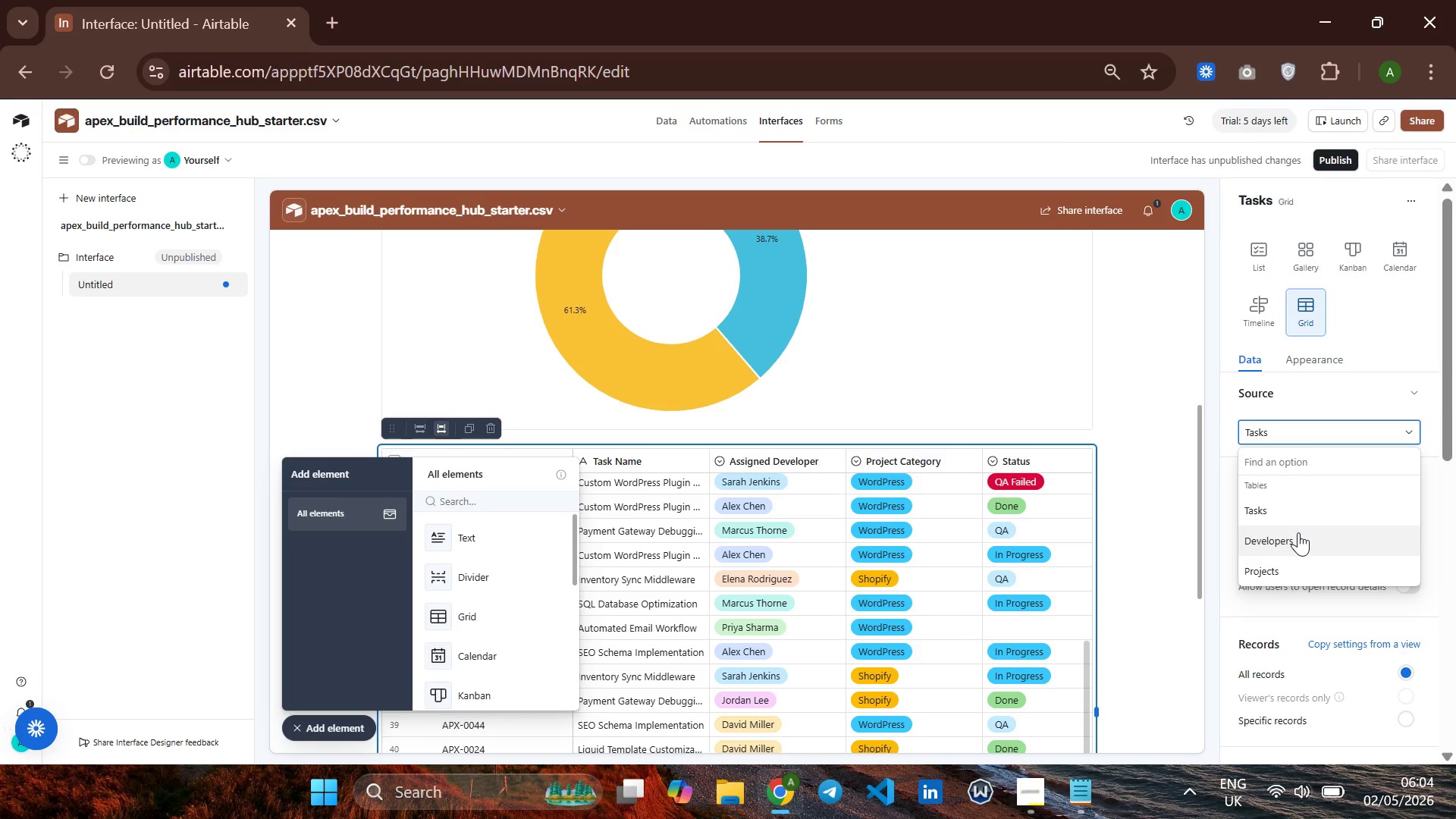 
left_click([1298, 532])
 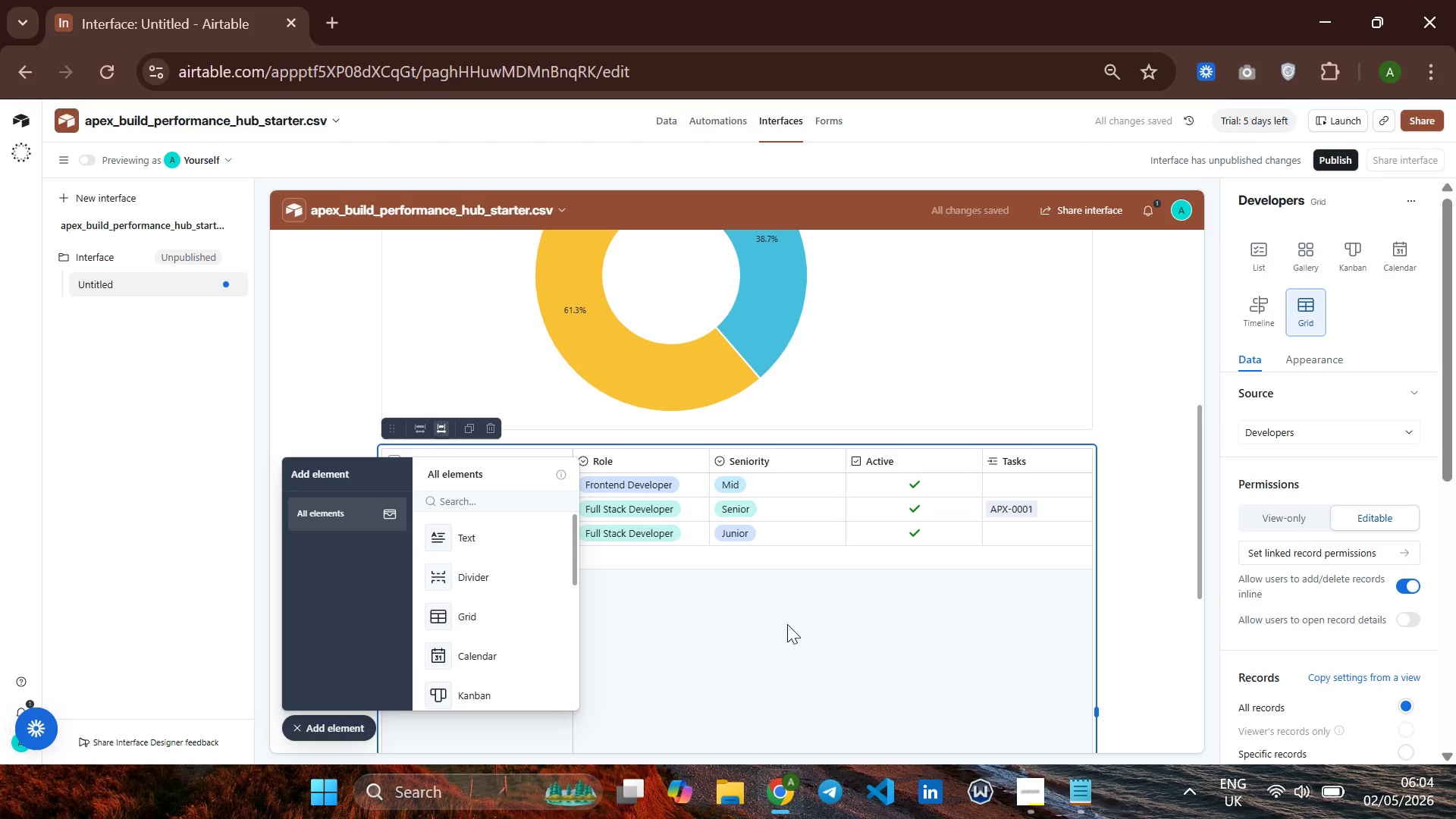 
wait(9.11)
 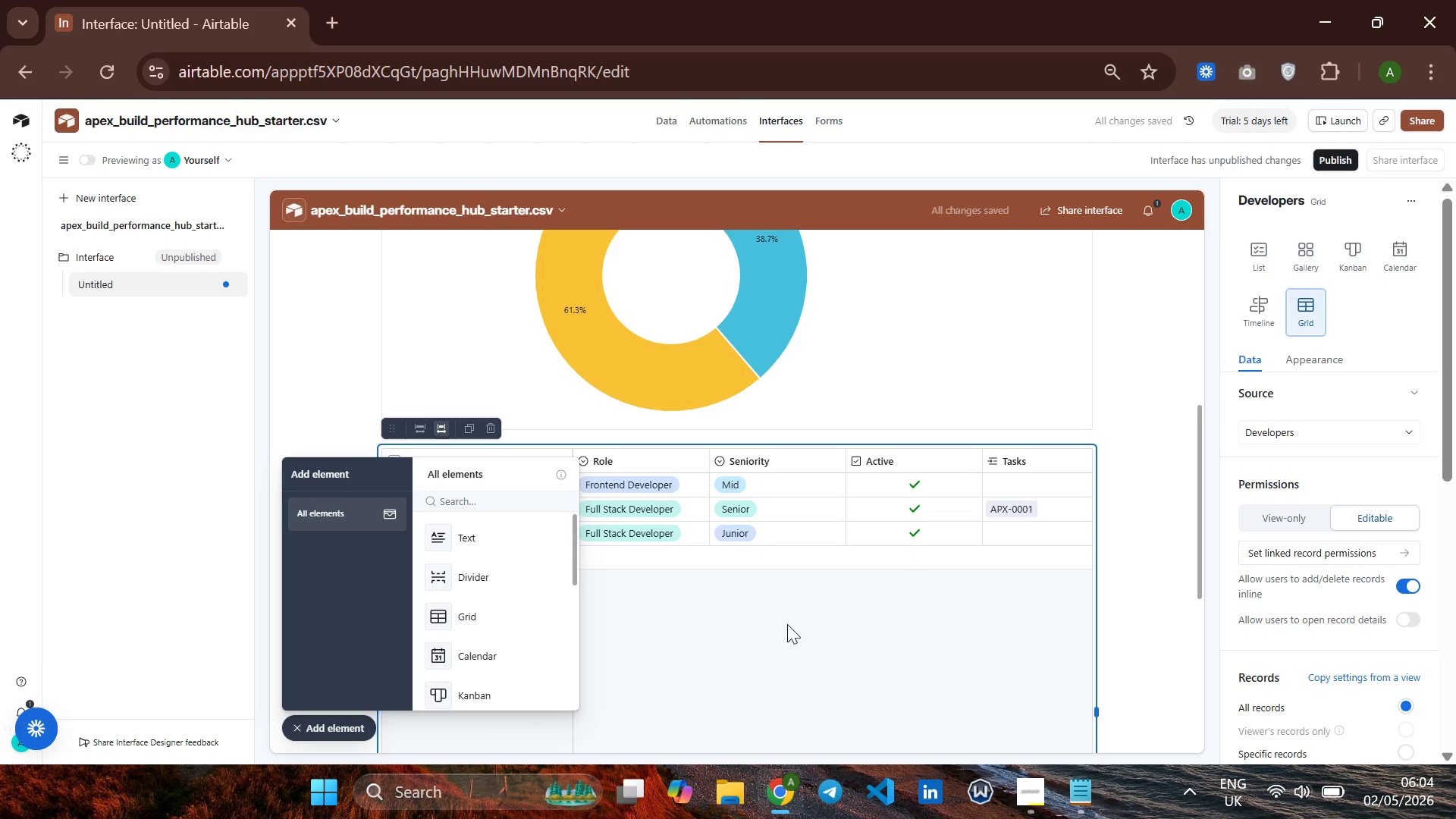 
left_click([353, 725])
 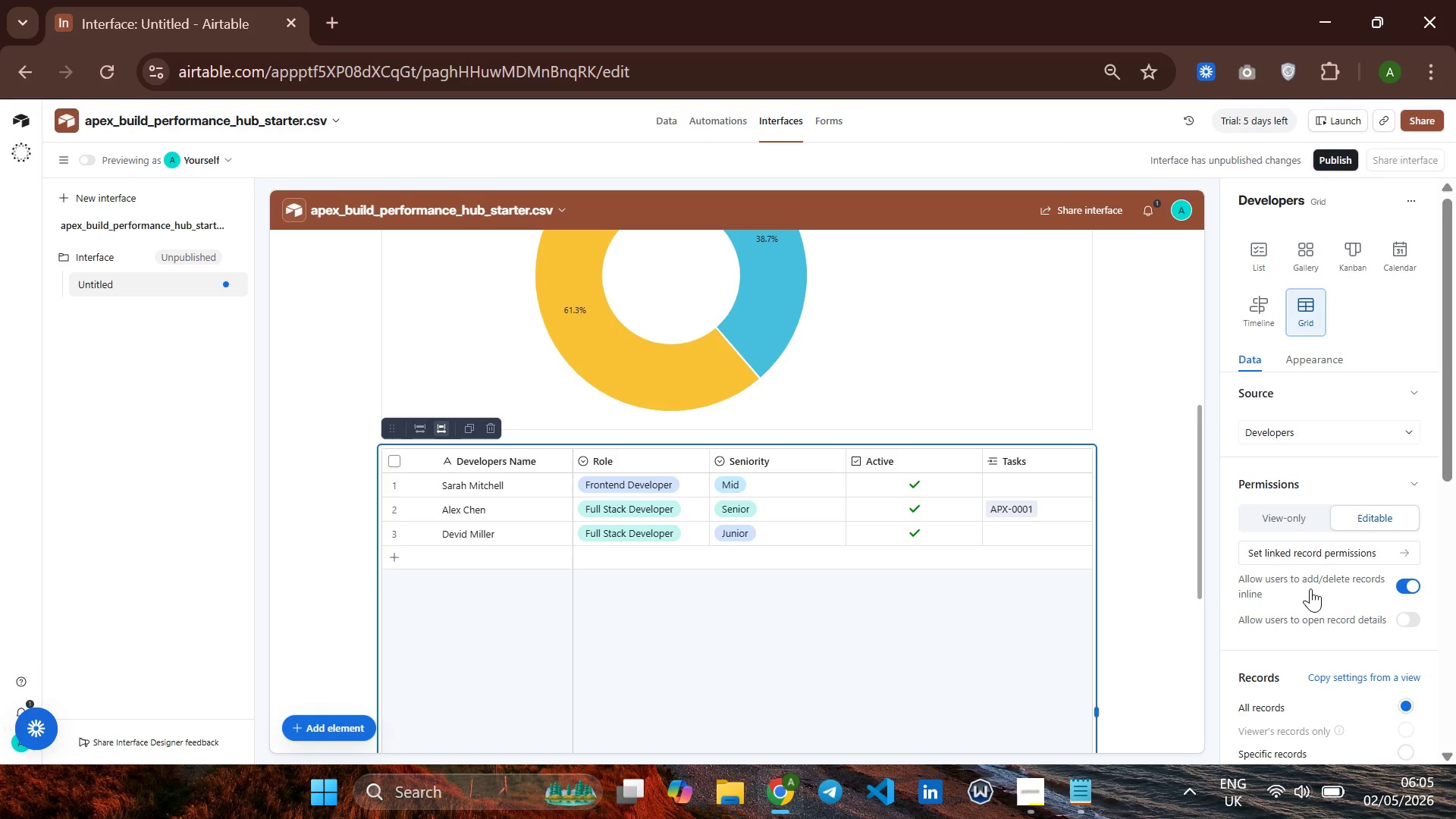 
wait(26.33)
 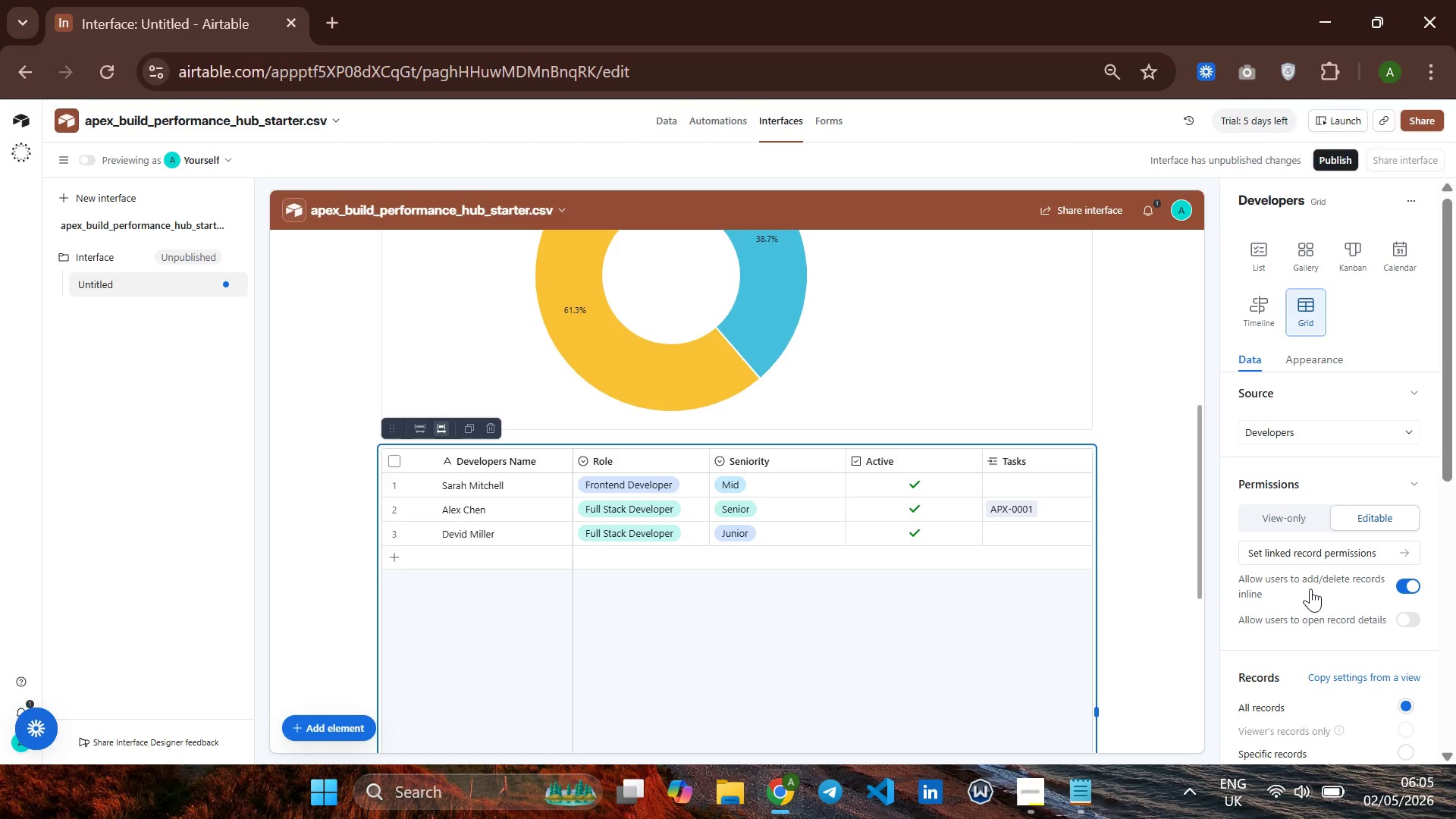 
scroll: coordinate [1345, 616], scroll_direction: down, amount: 3.0
 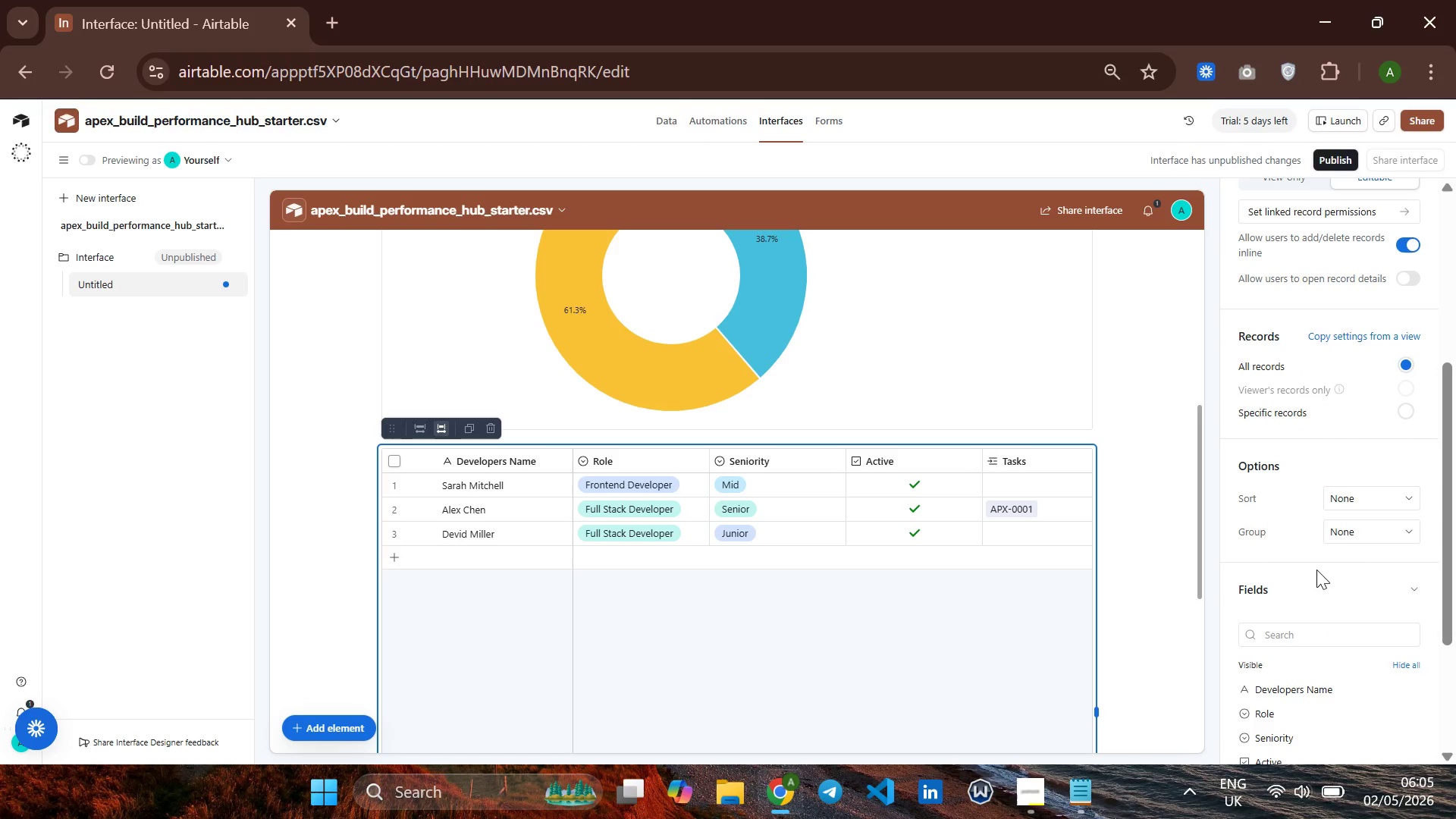 
left_click([1341, 535])
 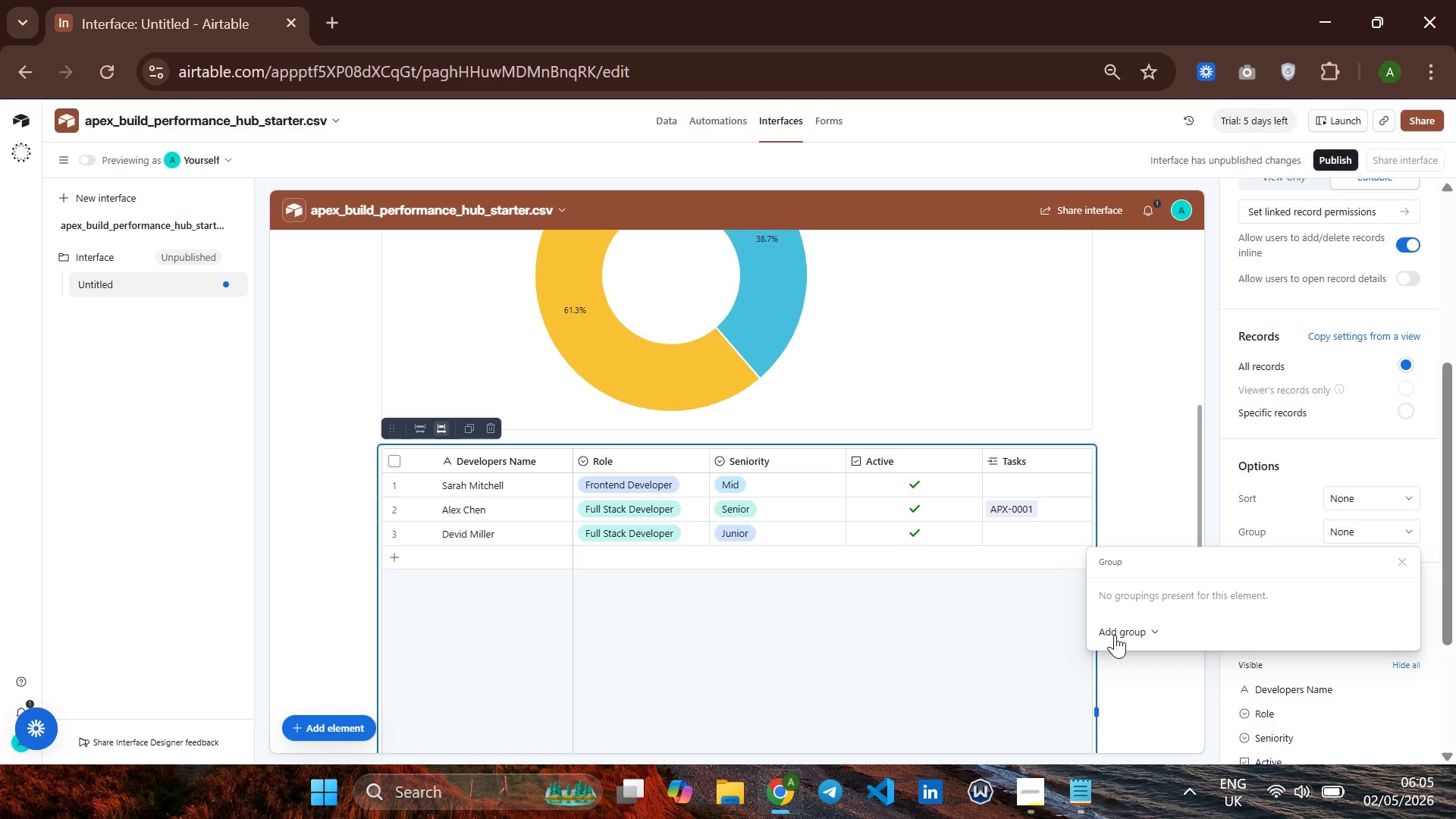 
left_click([1115, 635])
 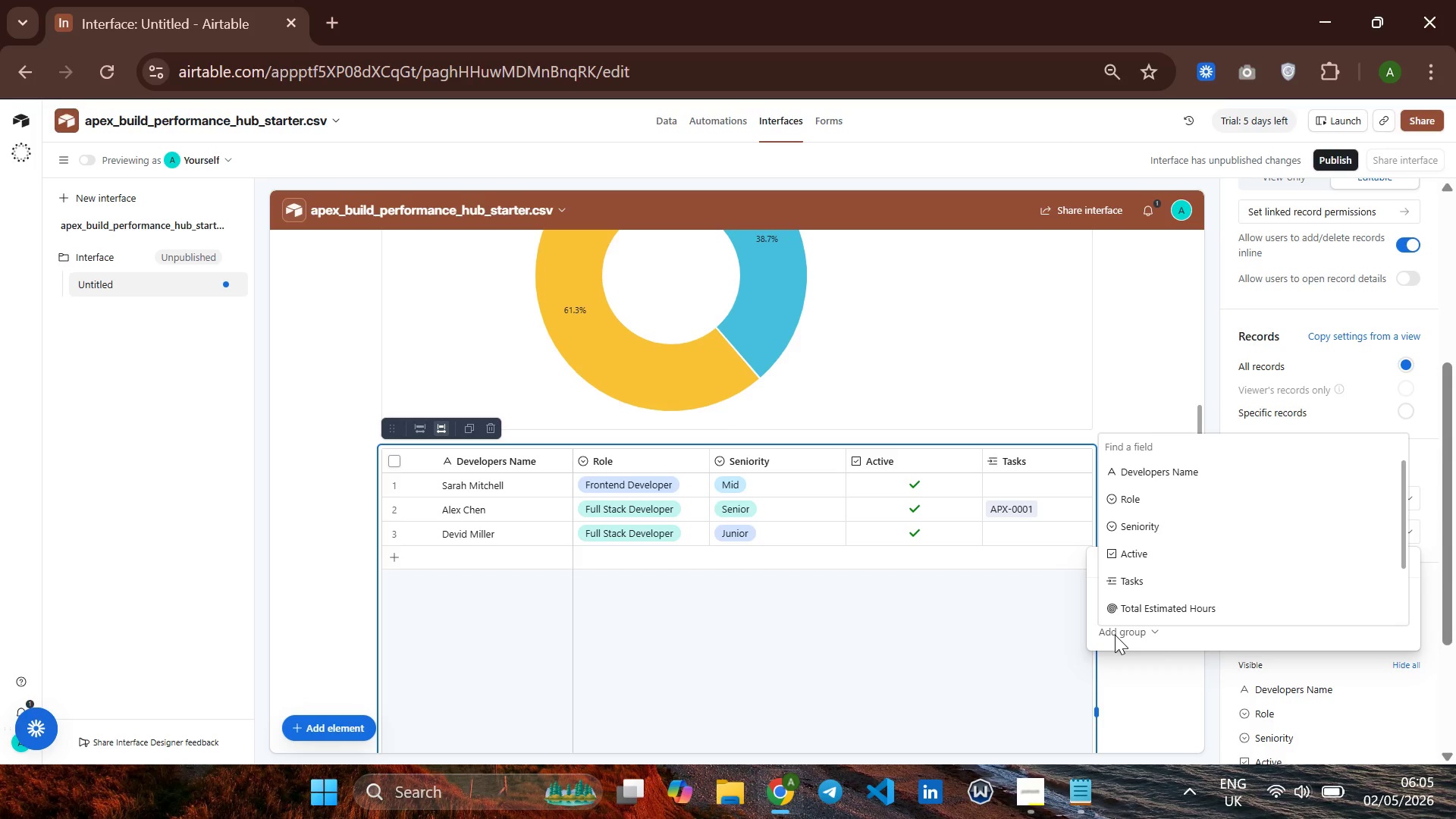 
wait(8.95)
 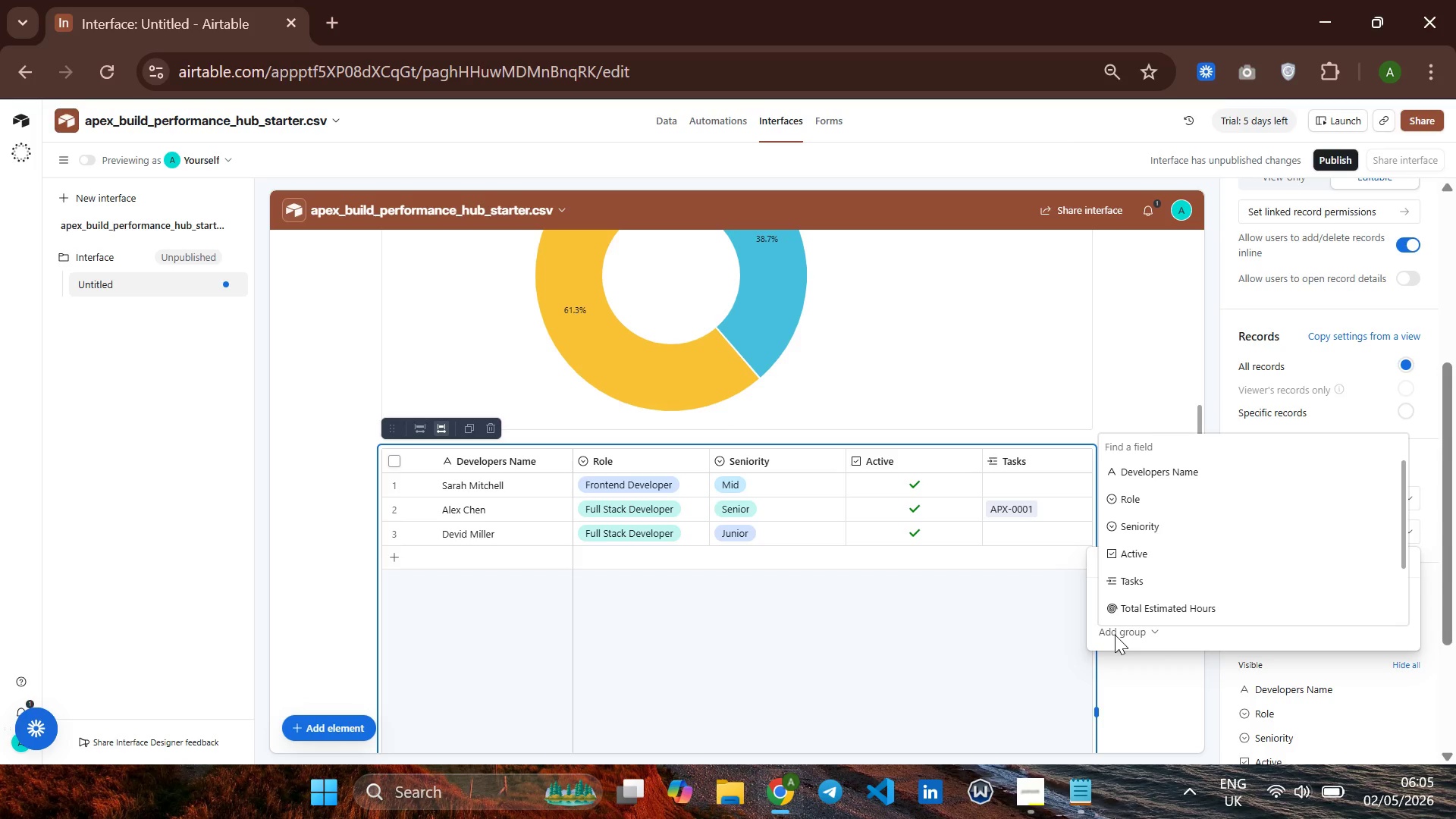 
scroll: coordinate [1172, 551], scroll_direction: down, amount: 2.0
 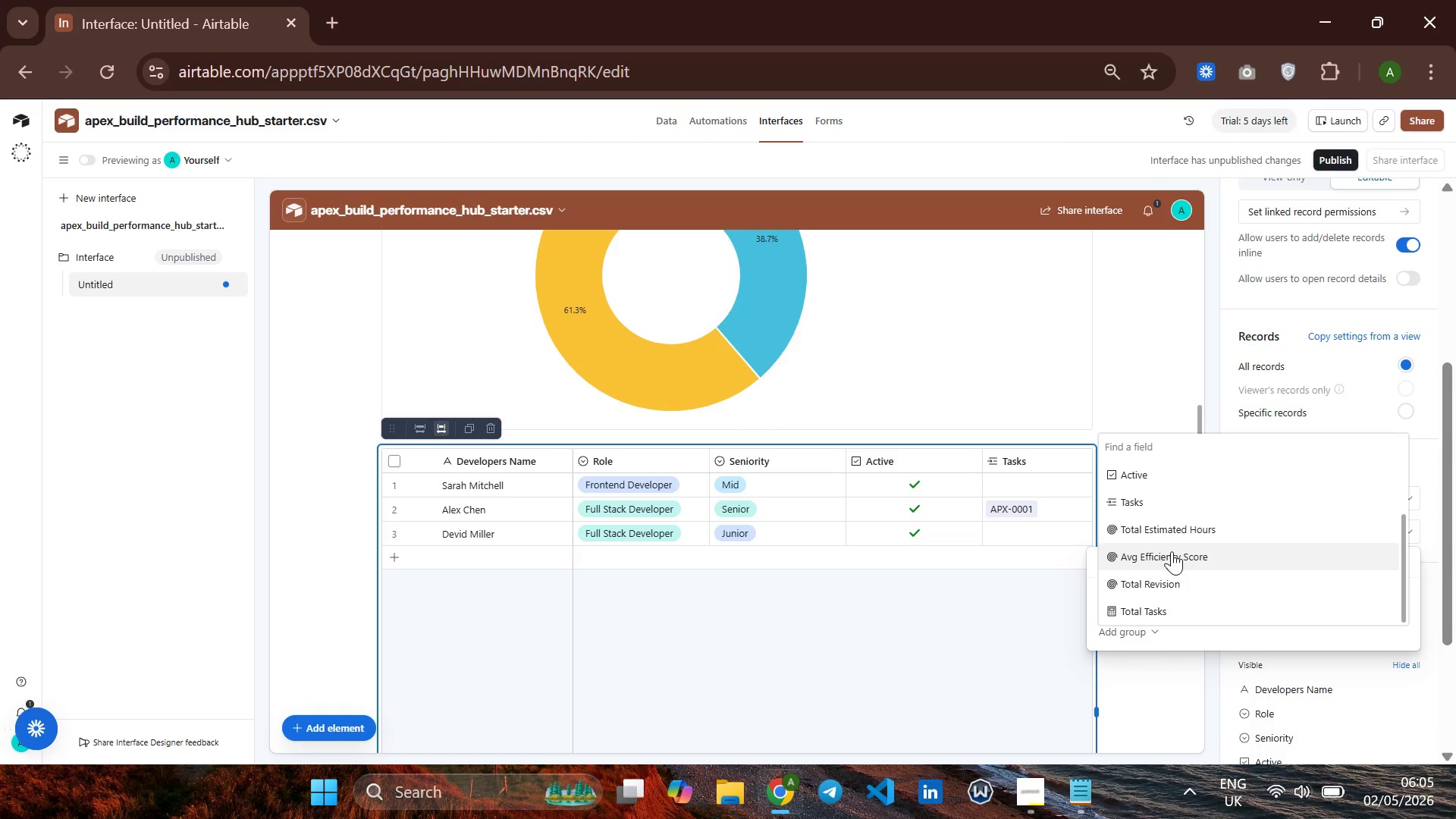 
scroll: coordinate [1174, 557], scroll_direction: up, amount: 9.0
 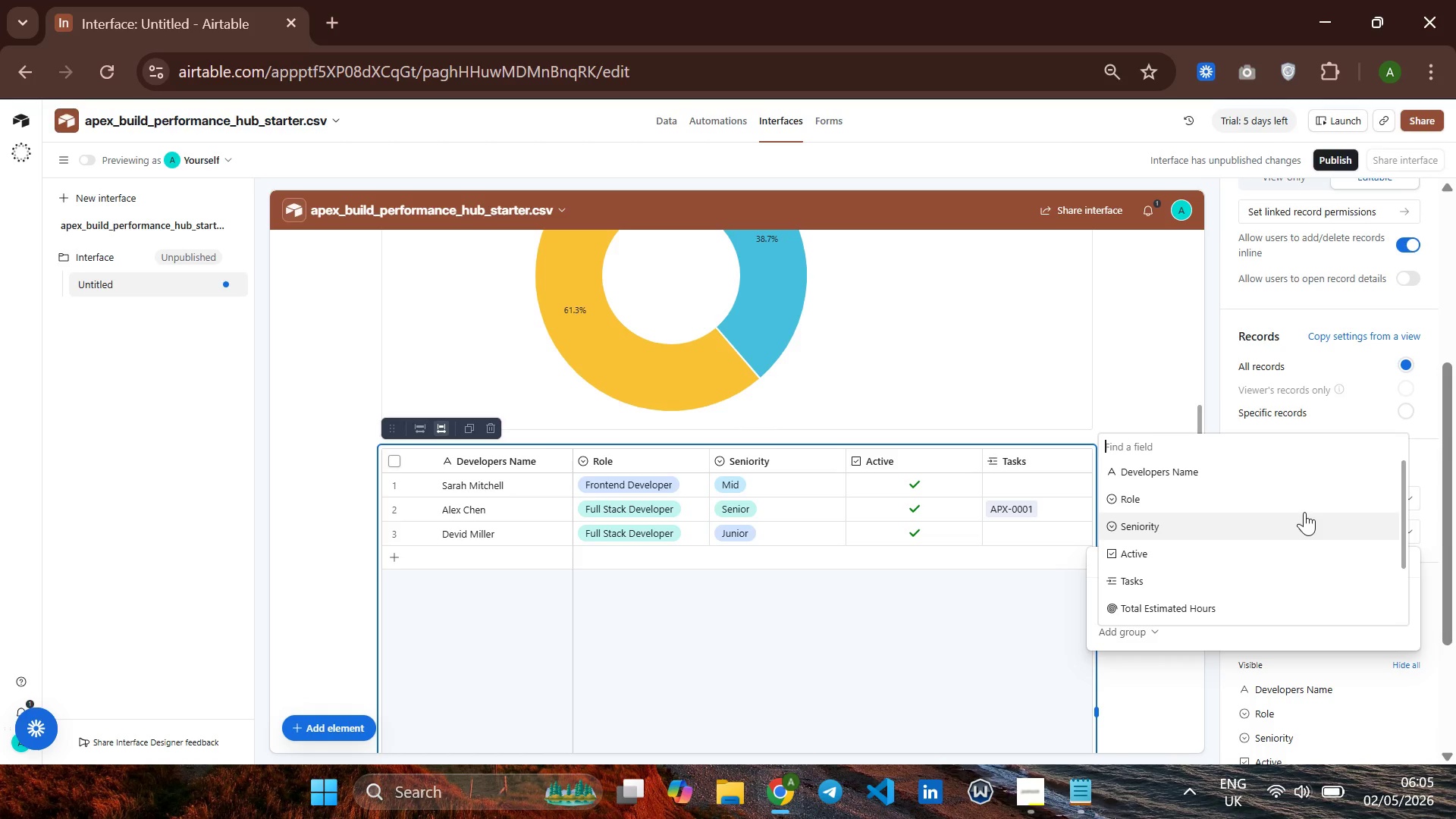 
wait(30.86)
 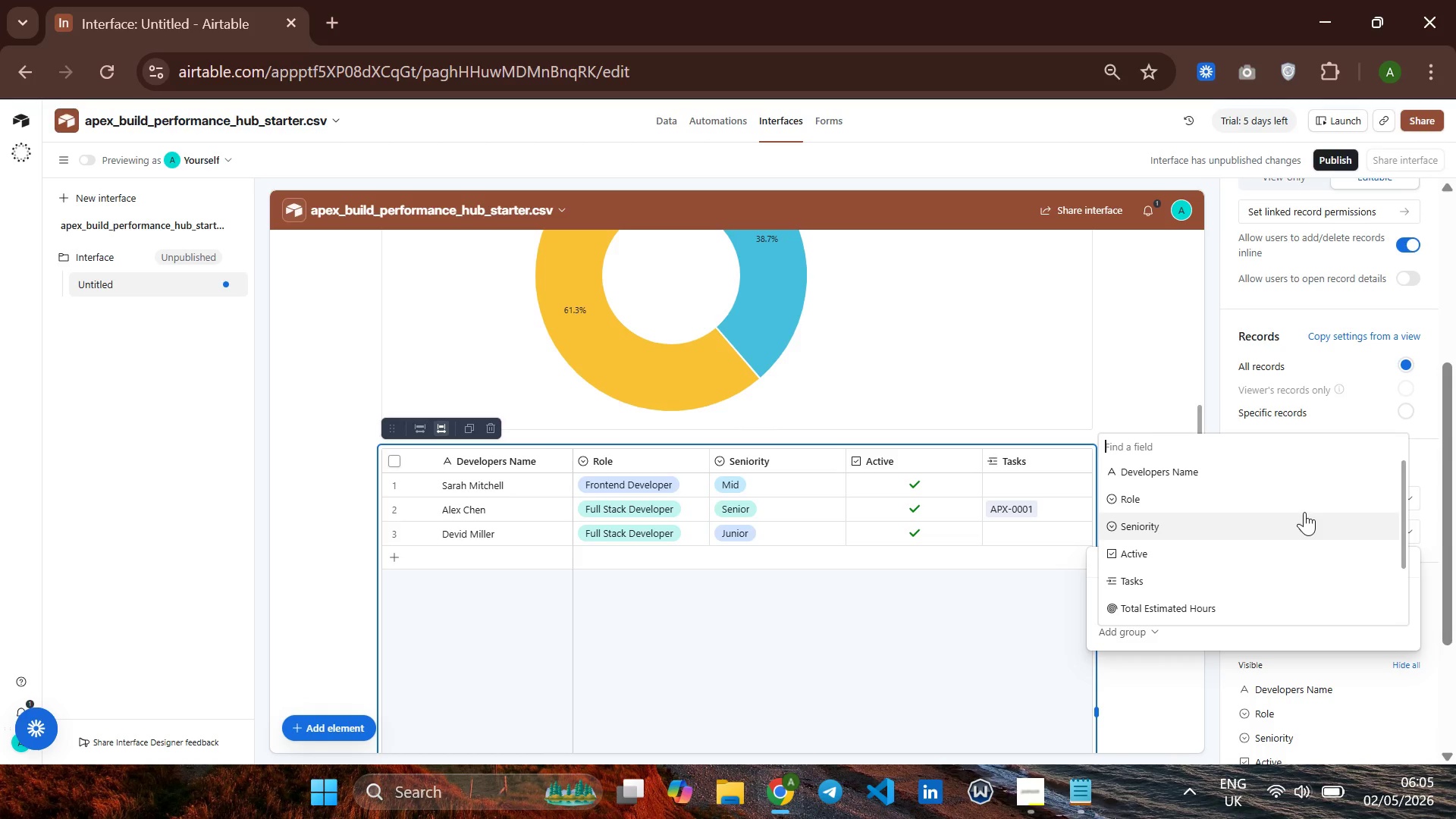 
scroll: coordinate [1274, 550], scroll_direction: up, amount: 5.0
 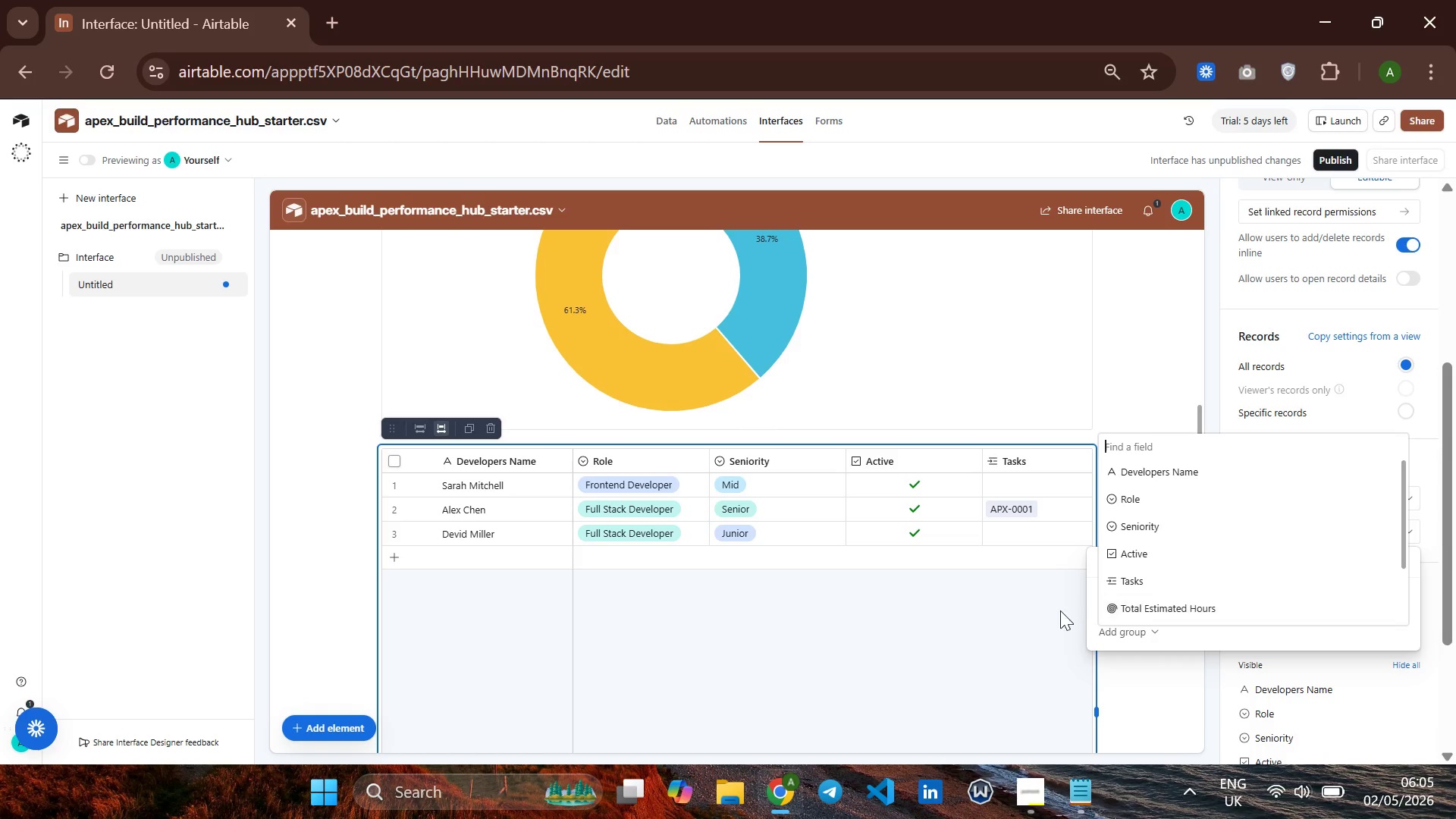 
left_click([1058, 610])
 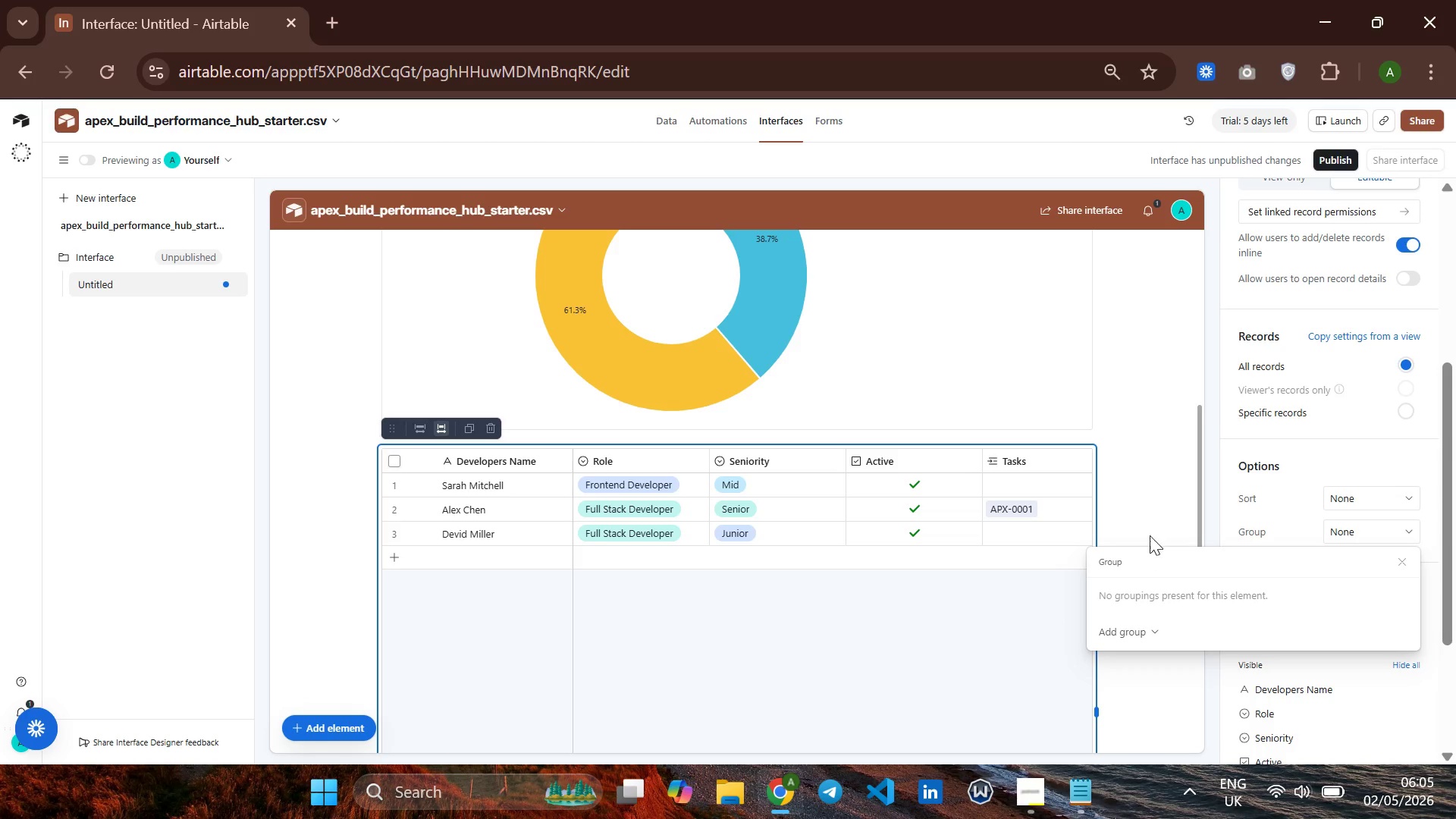 
left_click([1155, 524])
 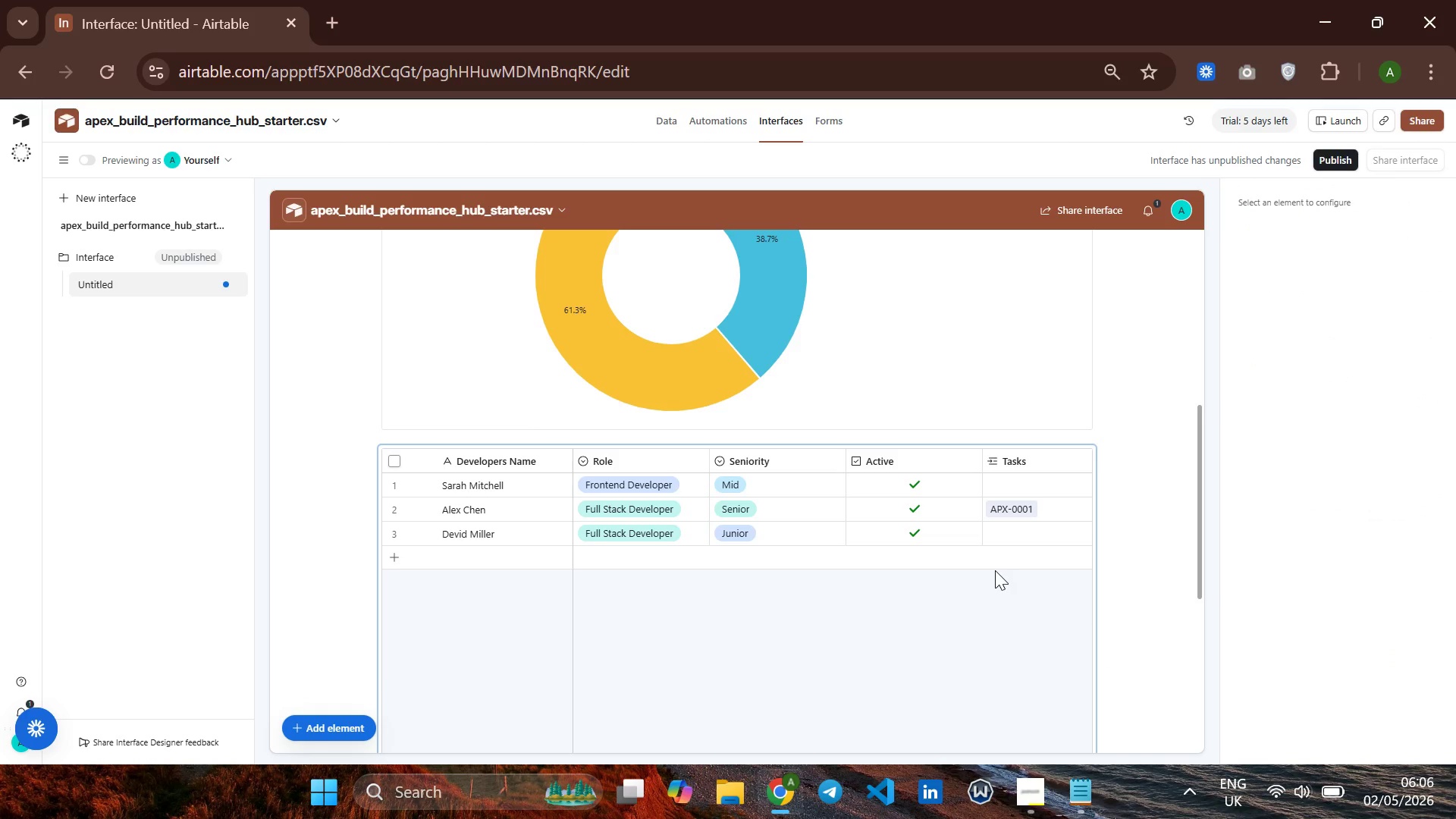 
left_click([999, 535])
 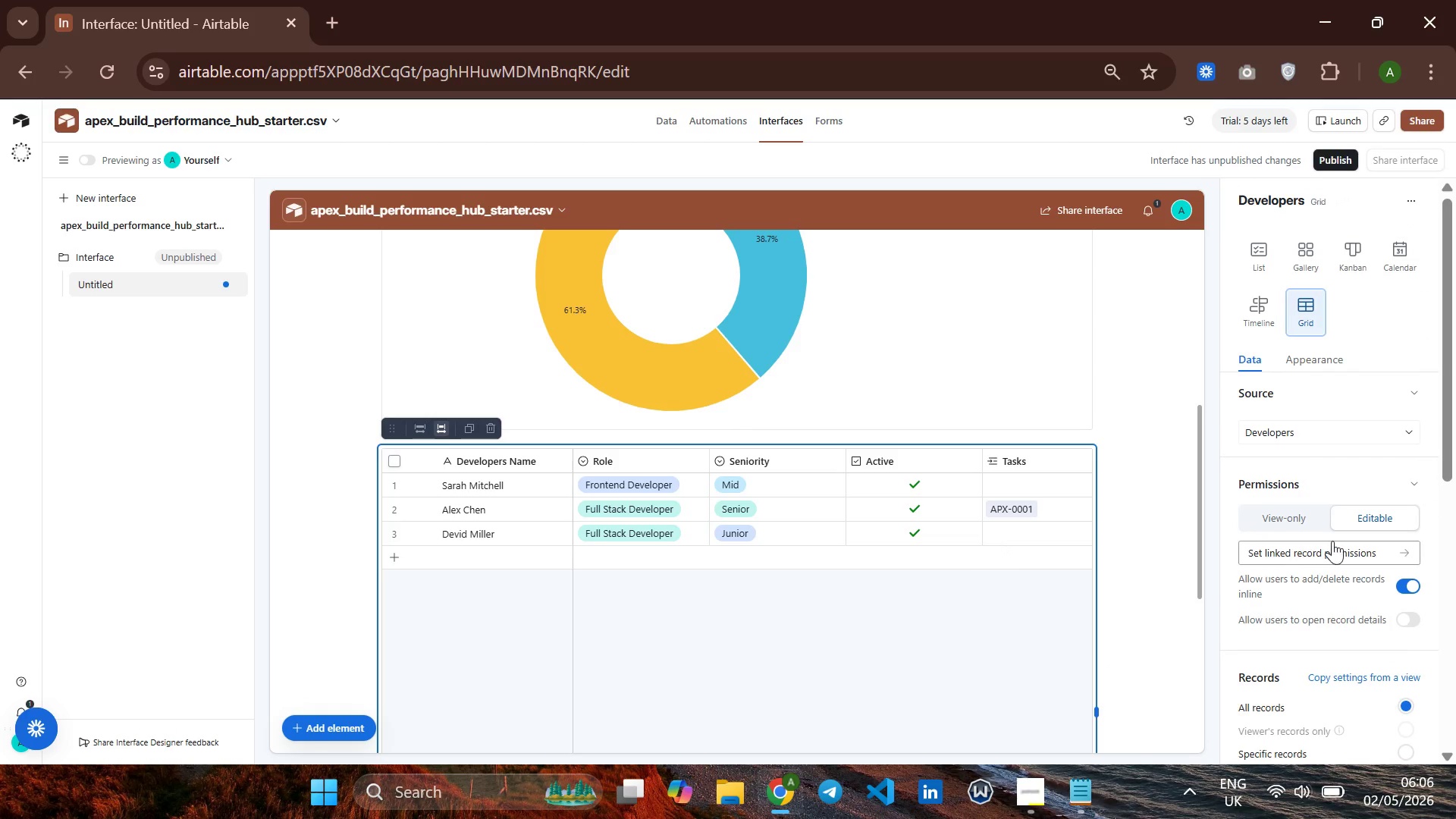 
scroll: coordinate [1335, 541], scroll_direction: down, amount: 2.0
 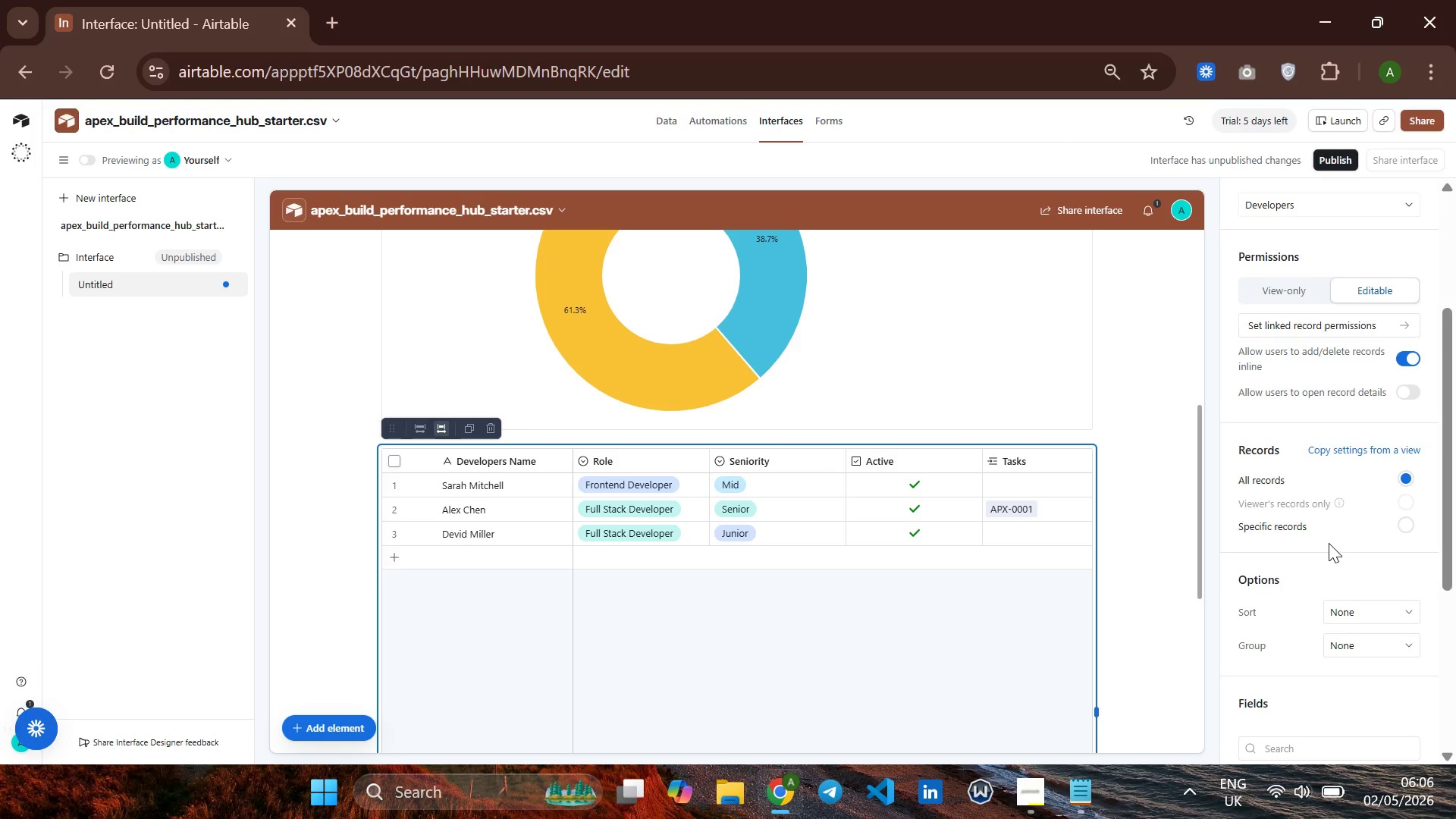 
wait(12.67)
 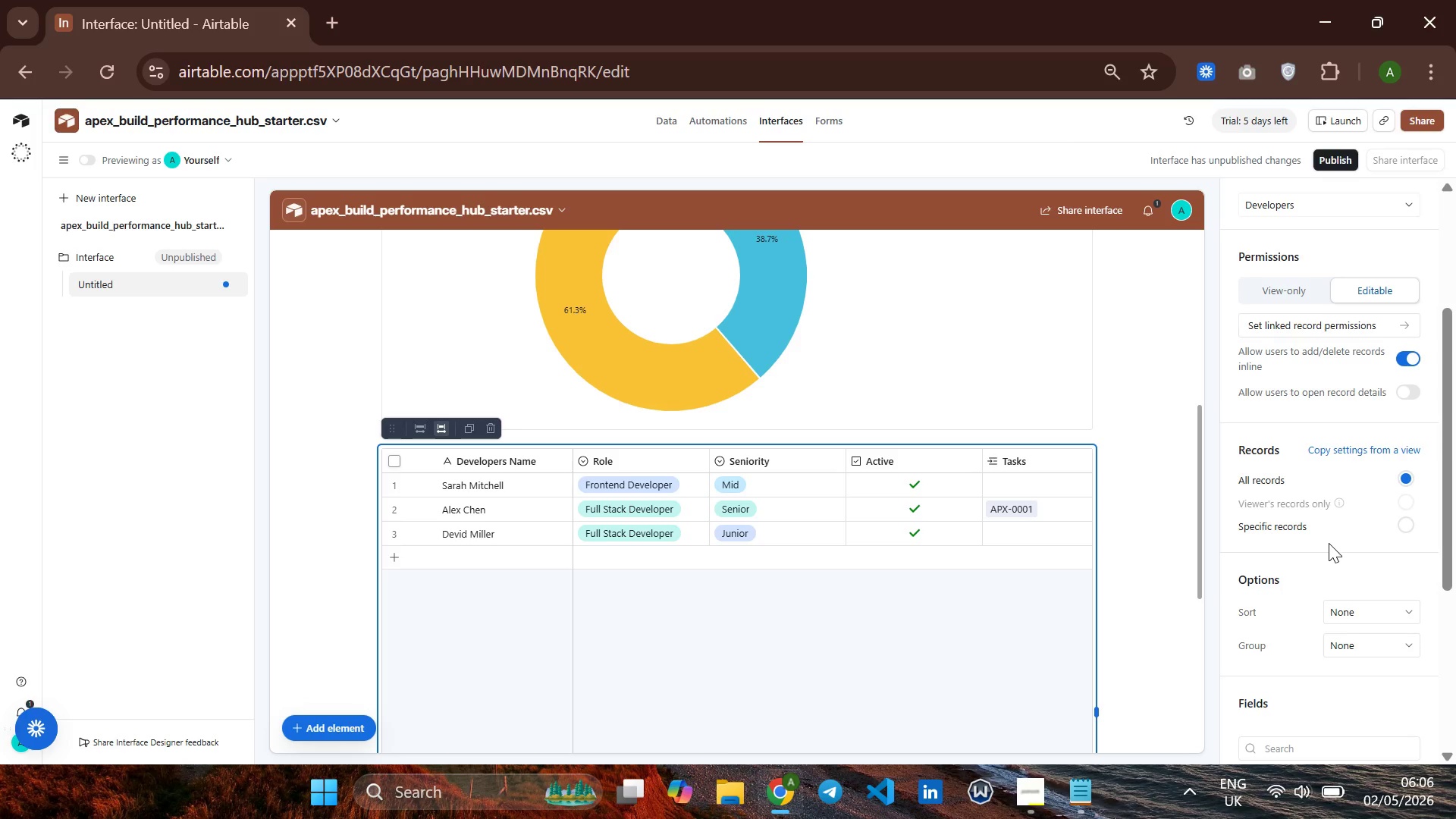 
scroll: coordinate [1320, 531], scroll_direction: down, amount: 1.0
 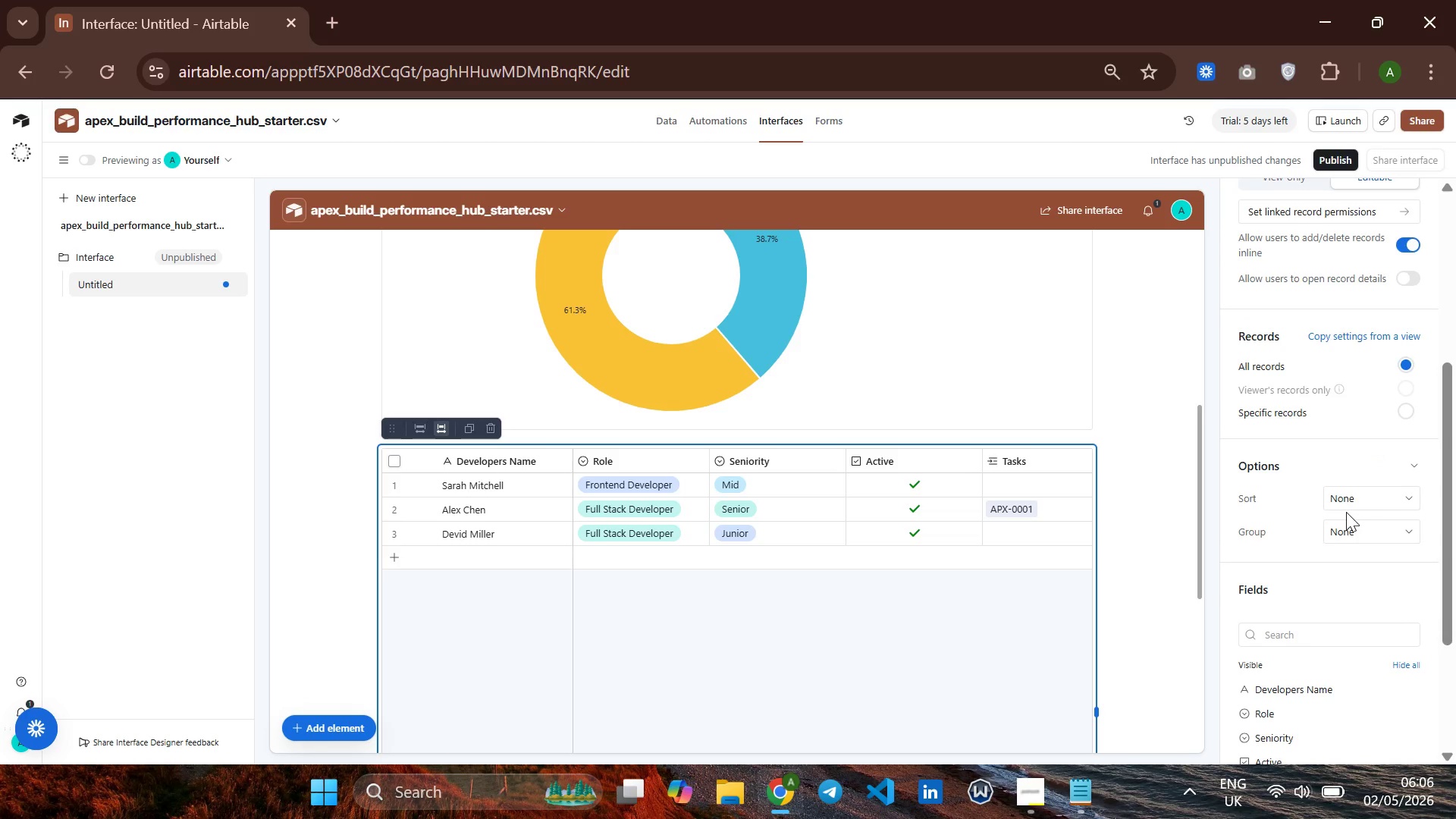 
wait(5.39)
 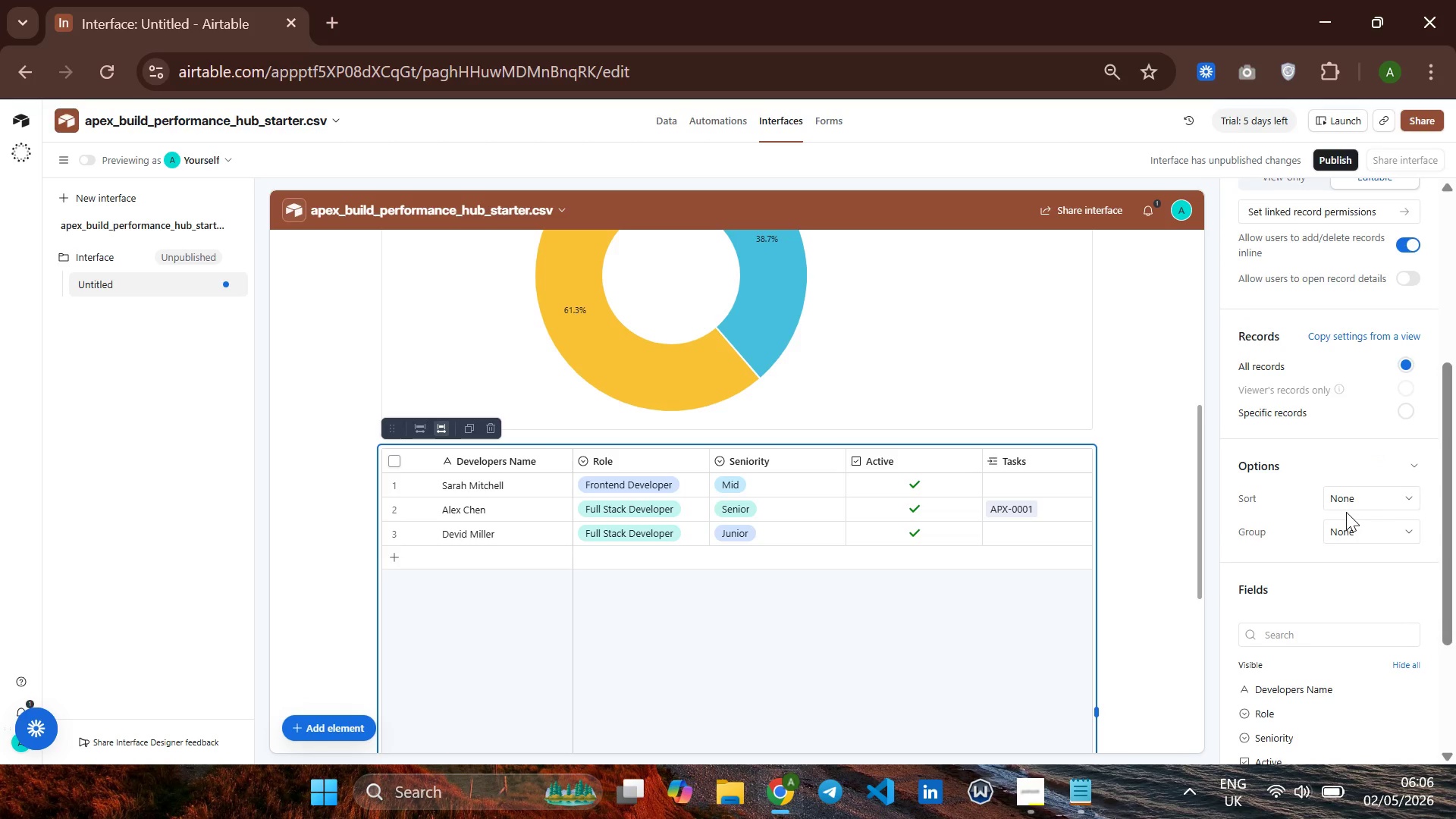 
left_click([1354, 507])
 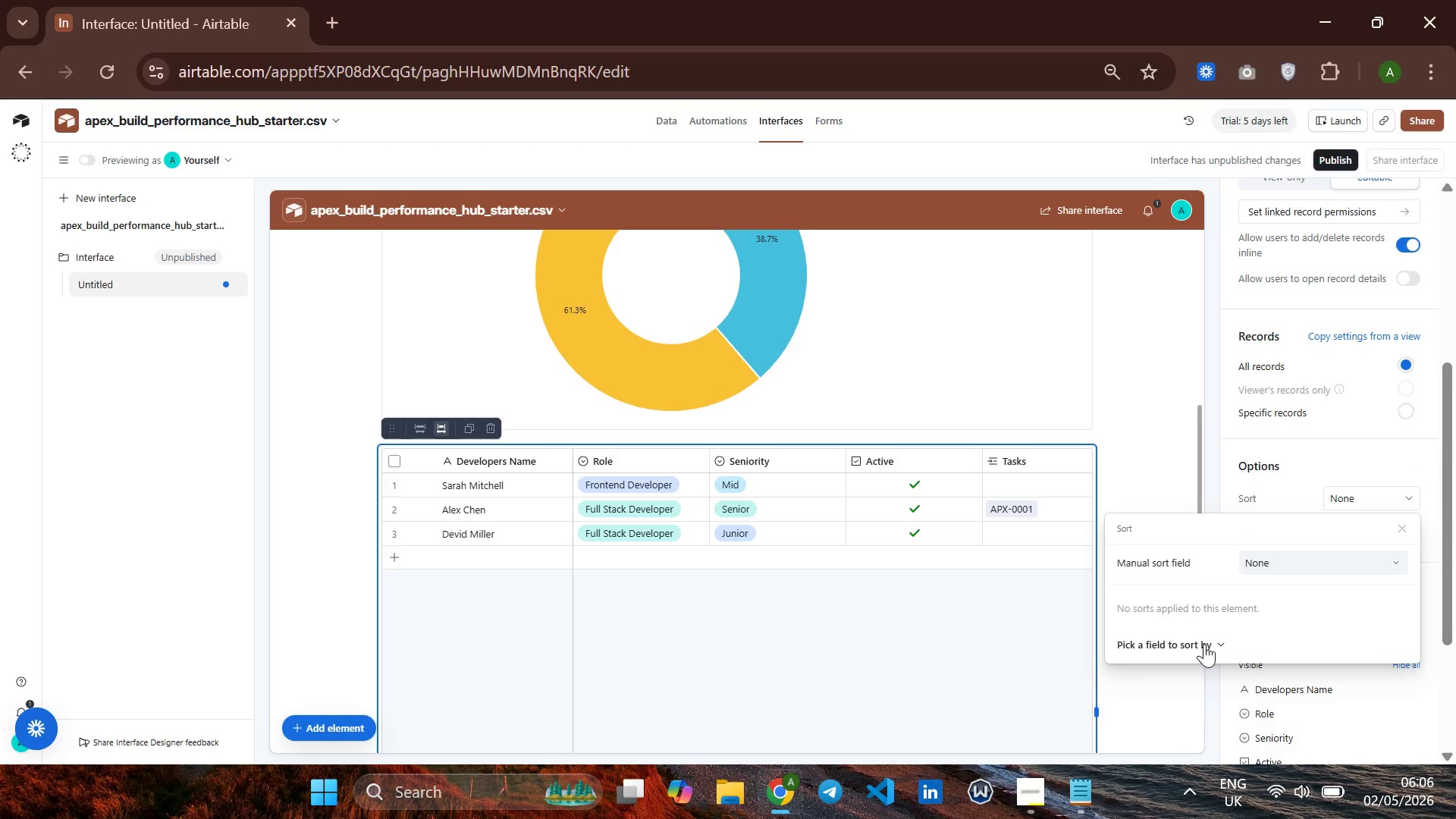 
left_click([1198, 636])
 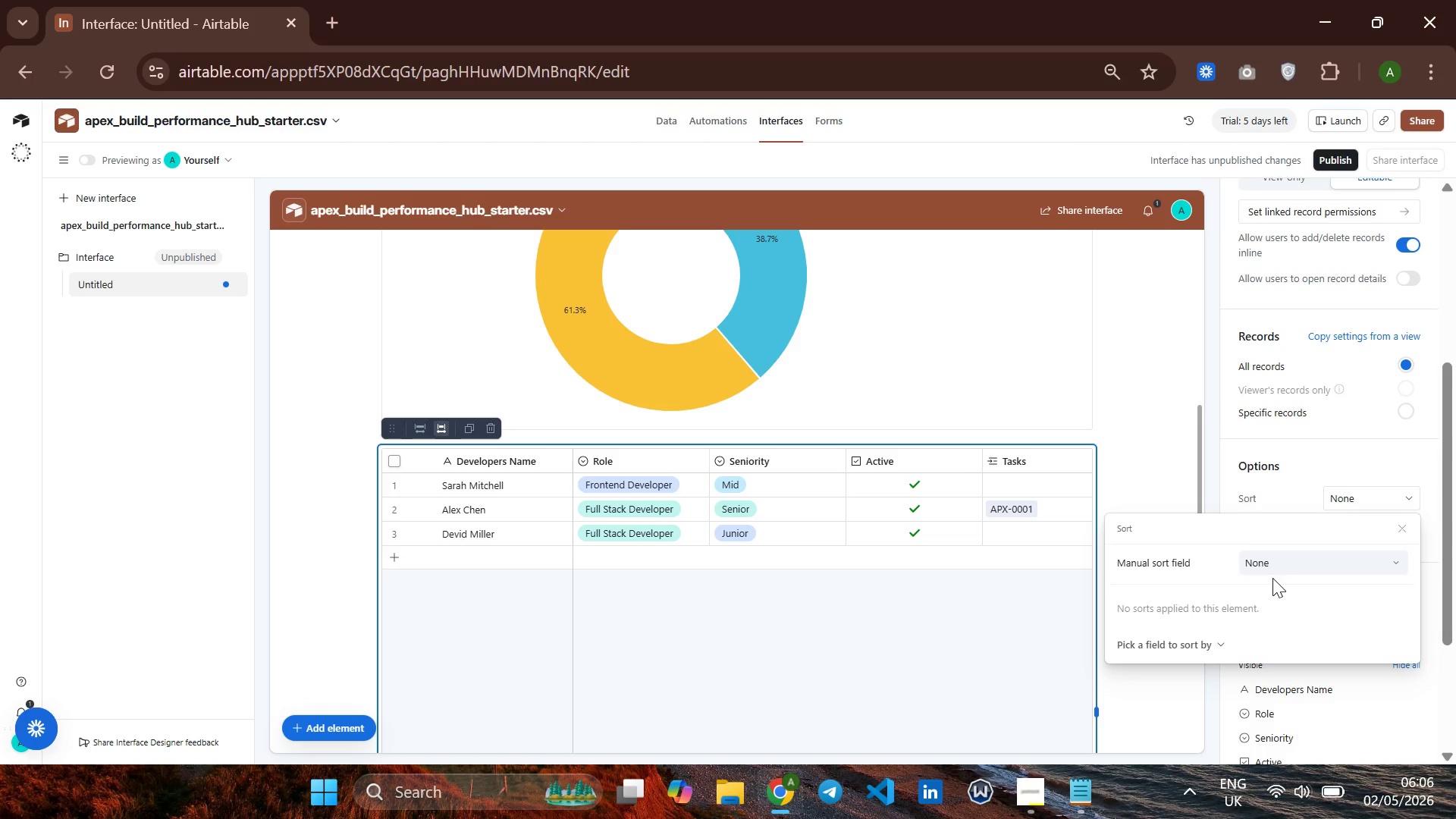 
left_click([1281, 561])
 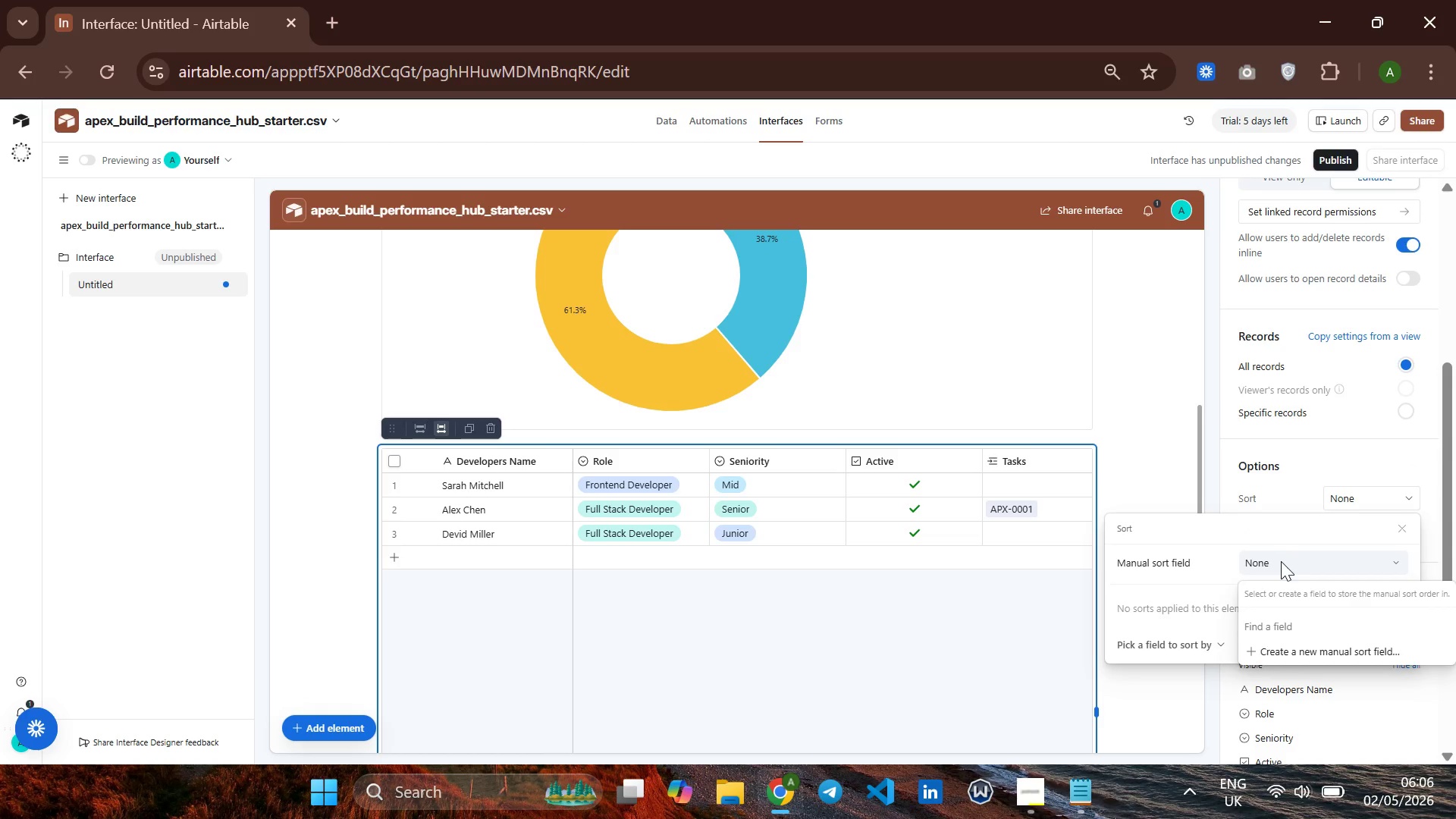 
left_click([1281, 561])
 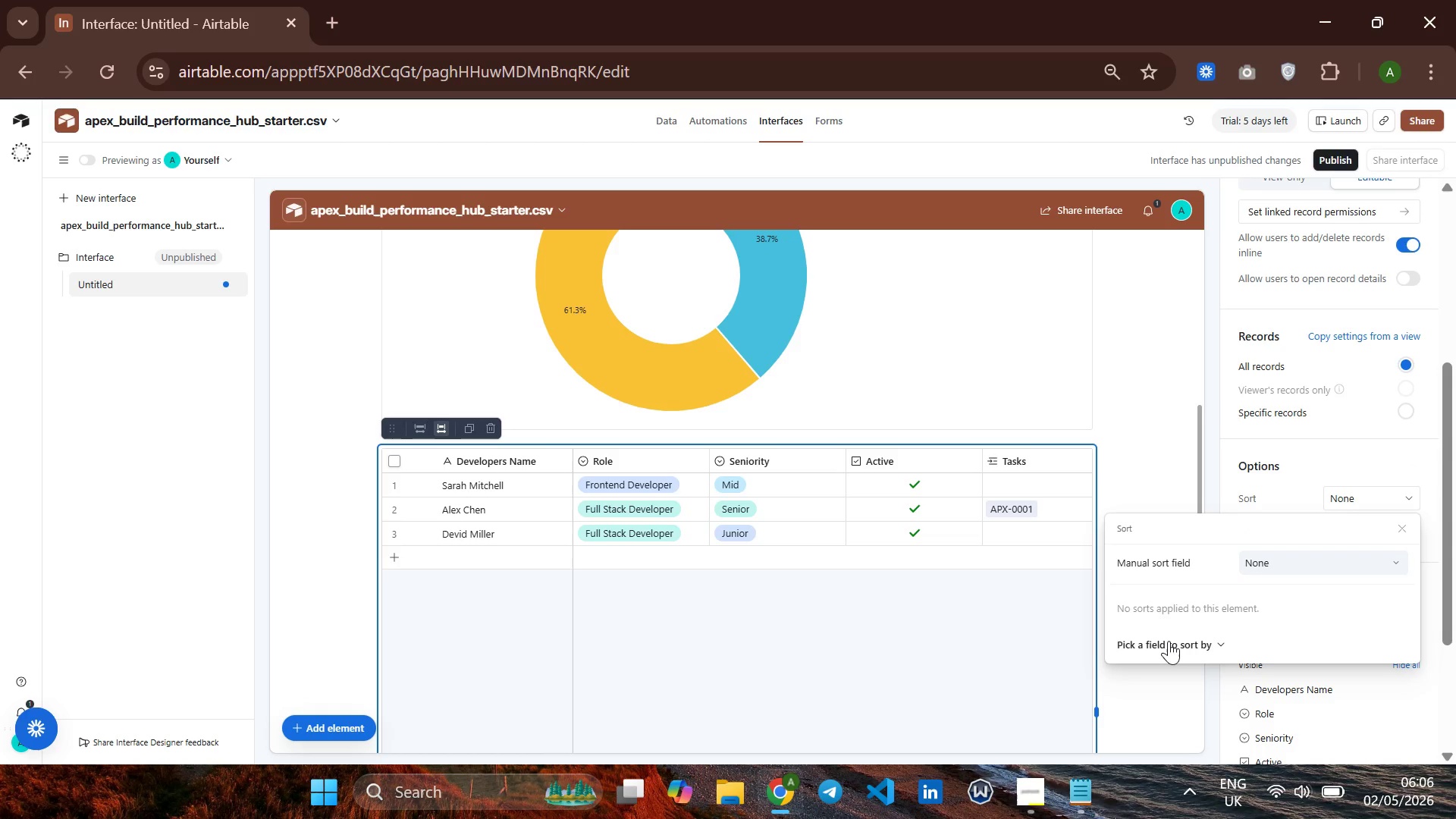 
left_click([1169, 641])
 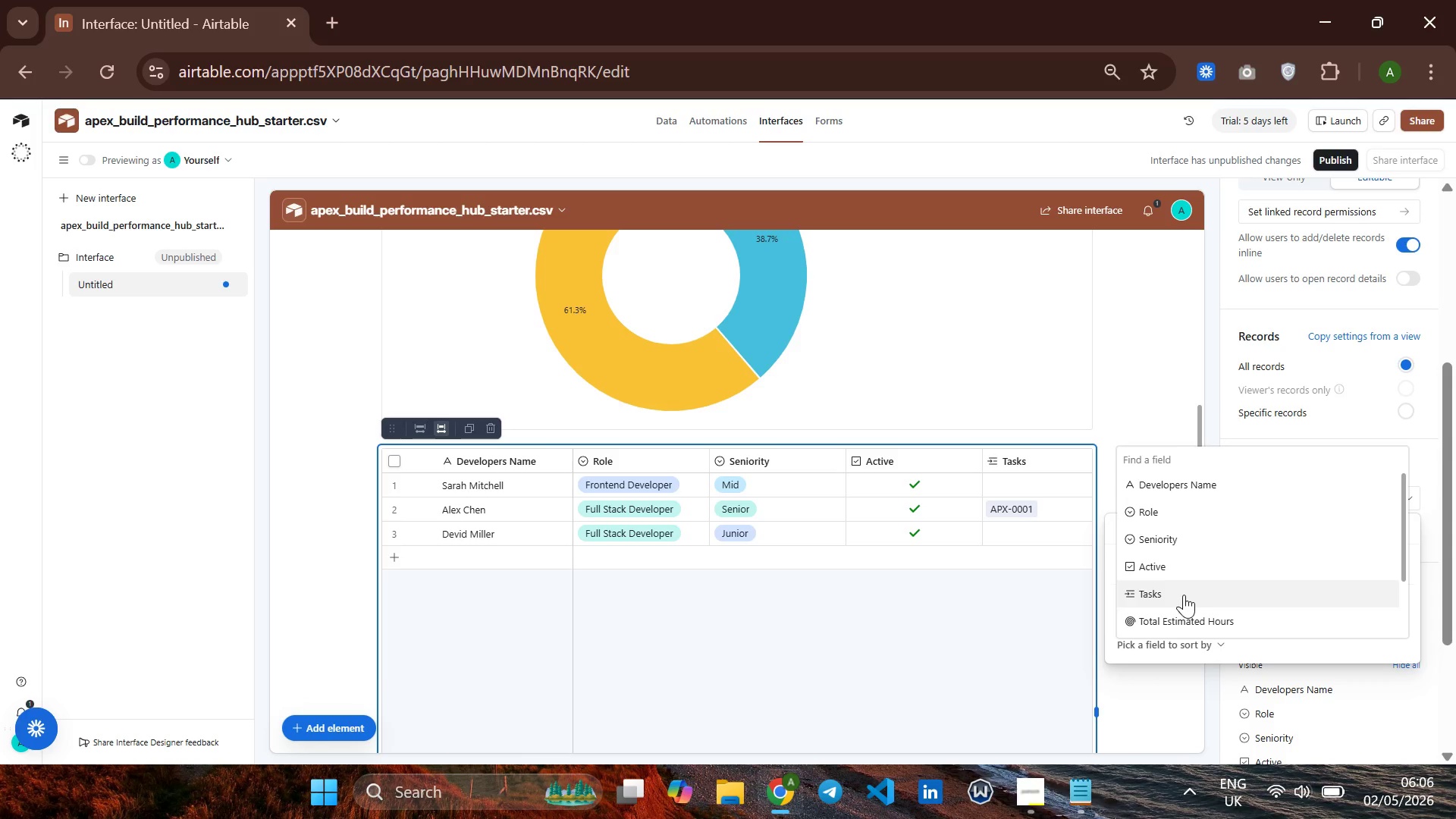 
scroll: coordinate [1184, 595], scroll_direction: up, amount: 1.0
 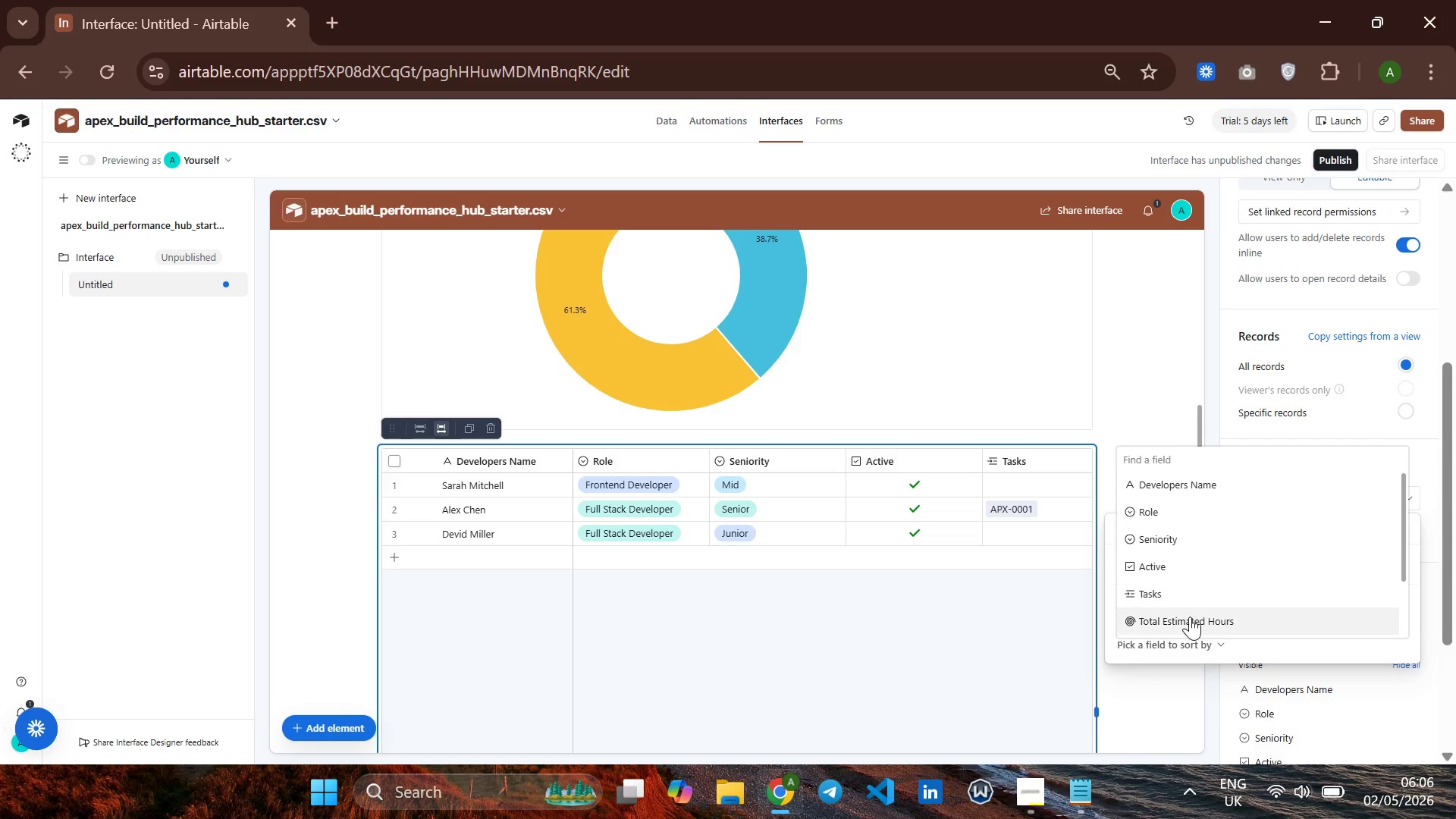 
left_click([1190, 617])
 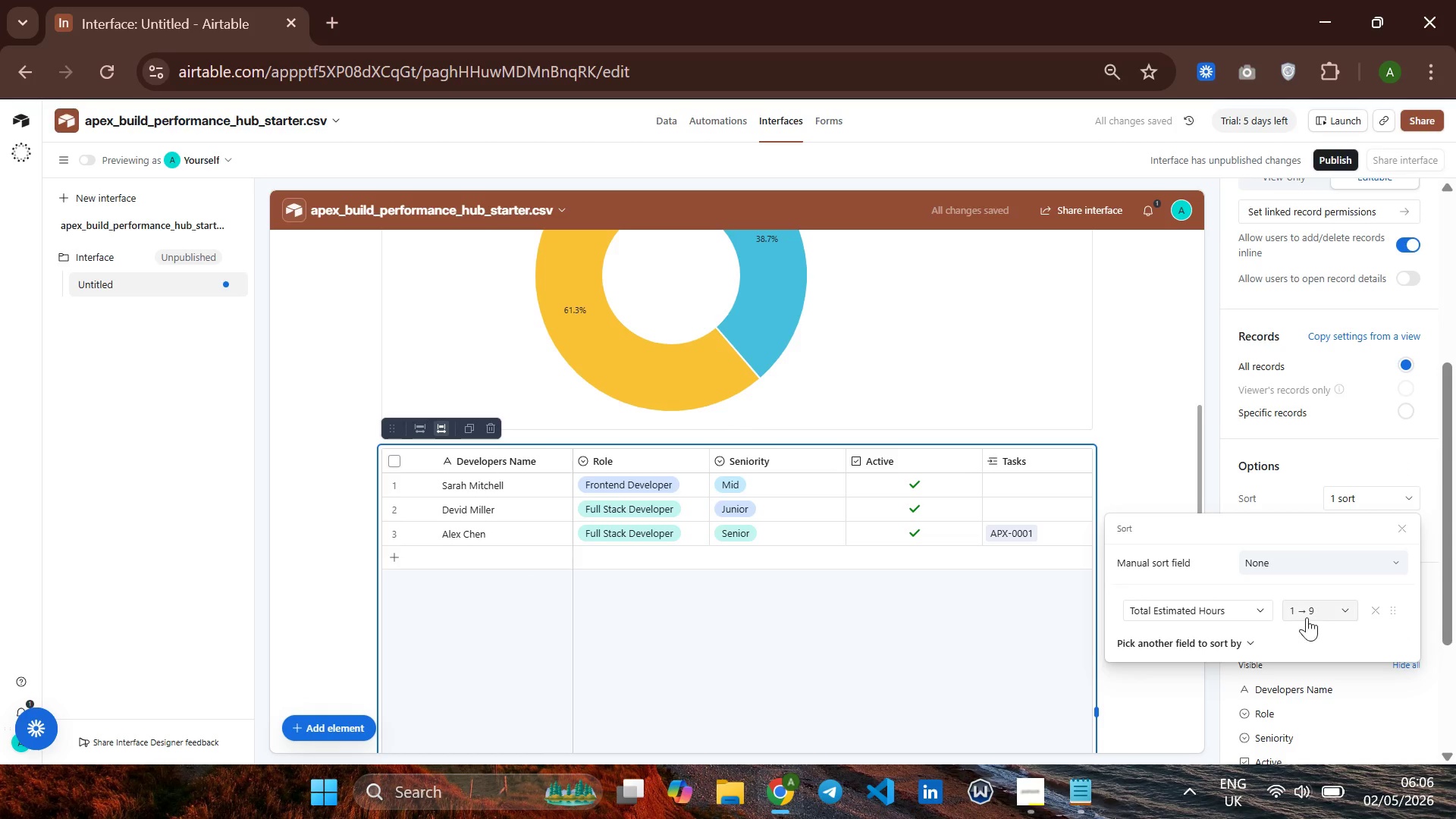 
left_click([1310, 633])
 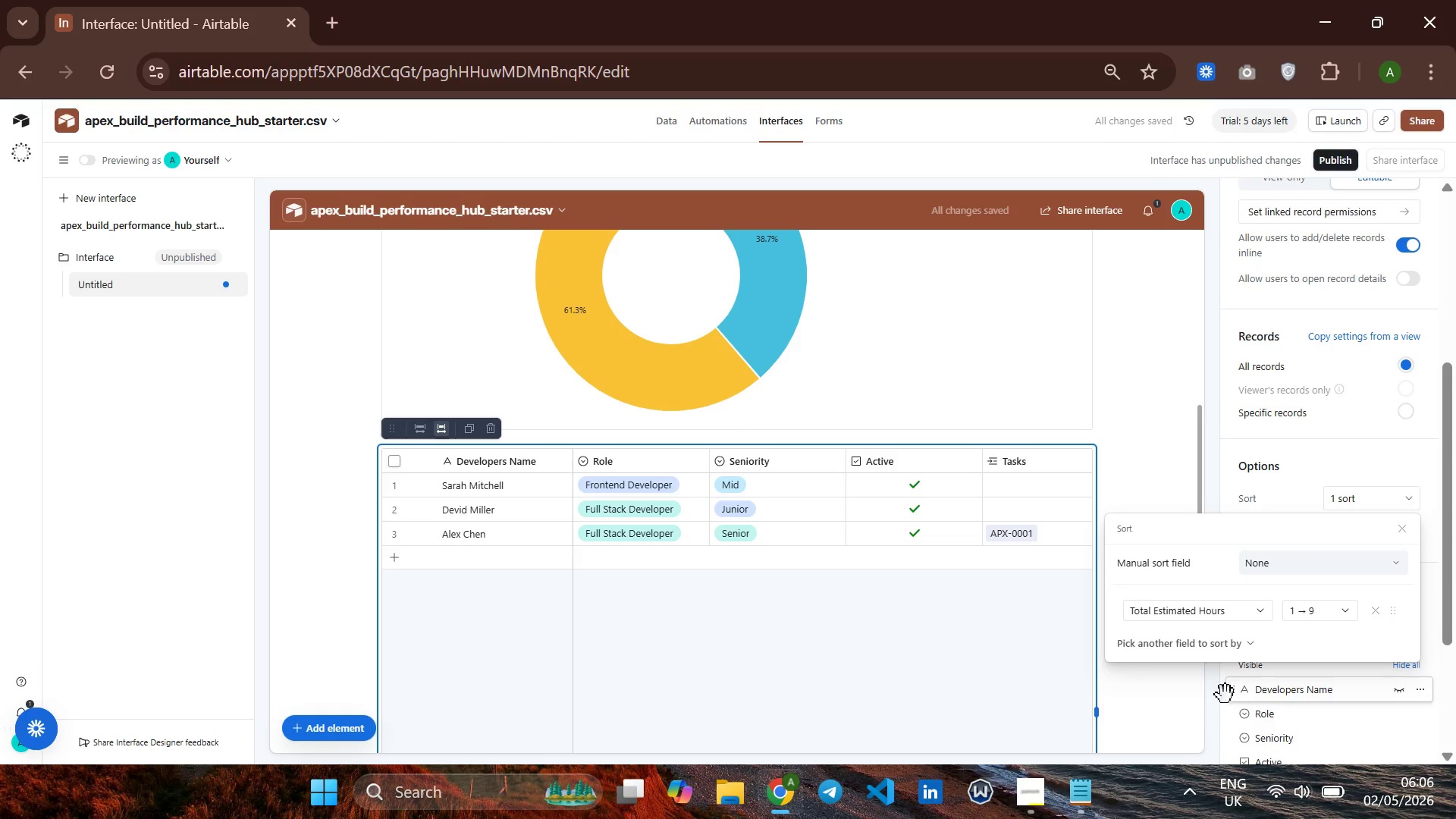 
left_click([1196, 695])
 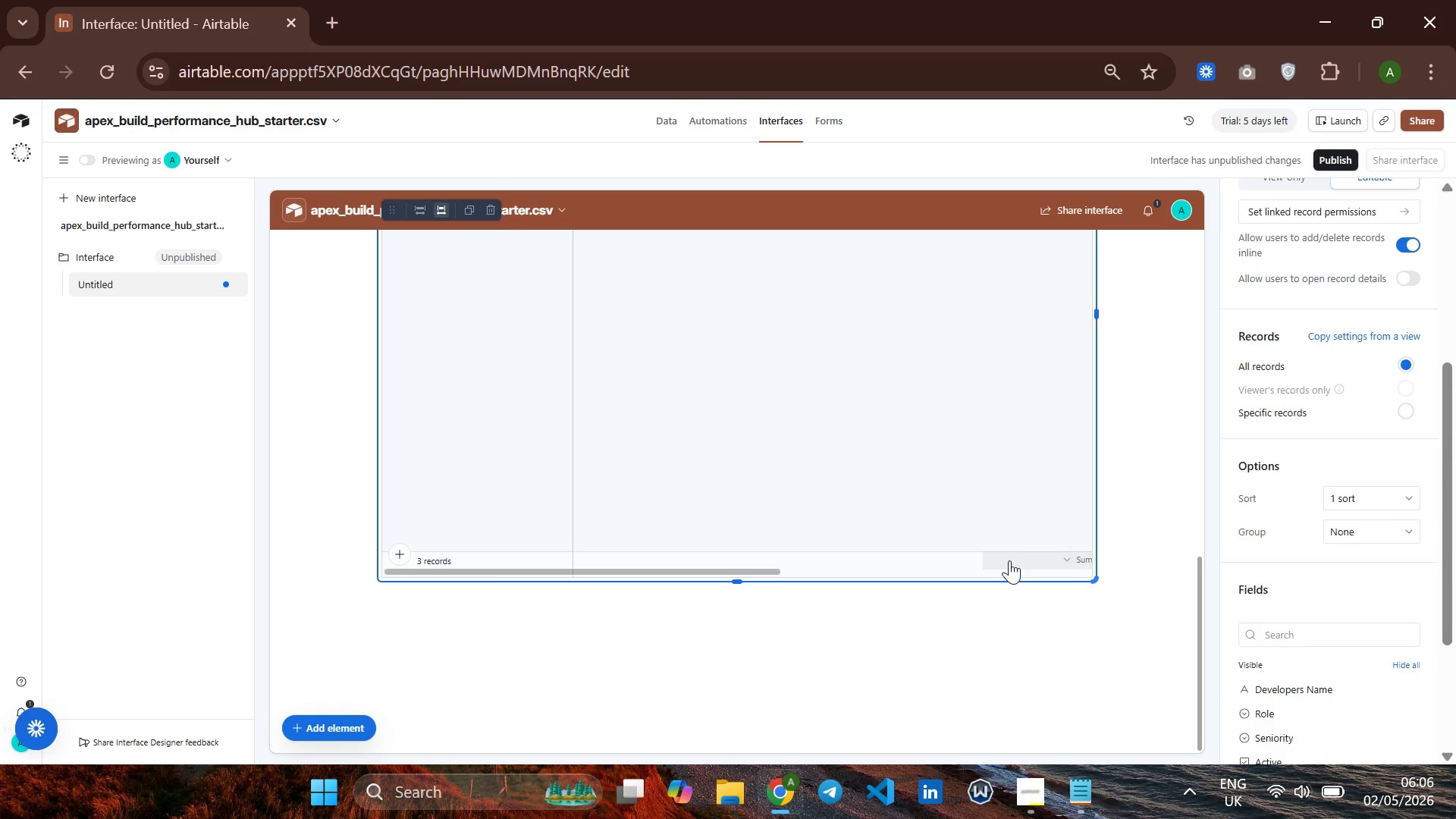 
scroll: coordinate [985, 544], scroll_direction: up, amount: 2.0
 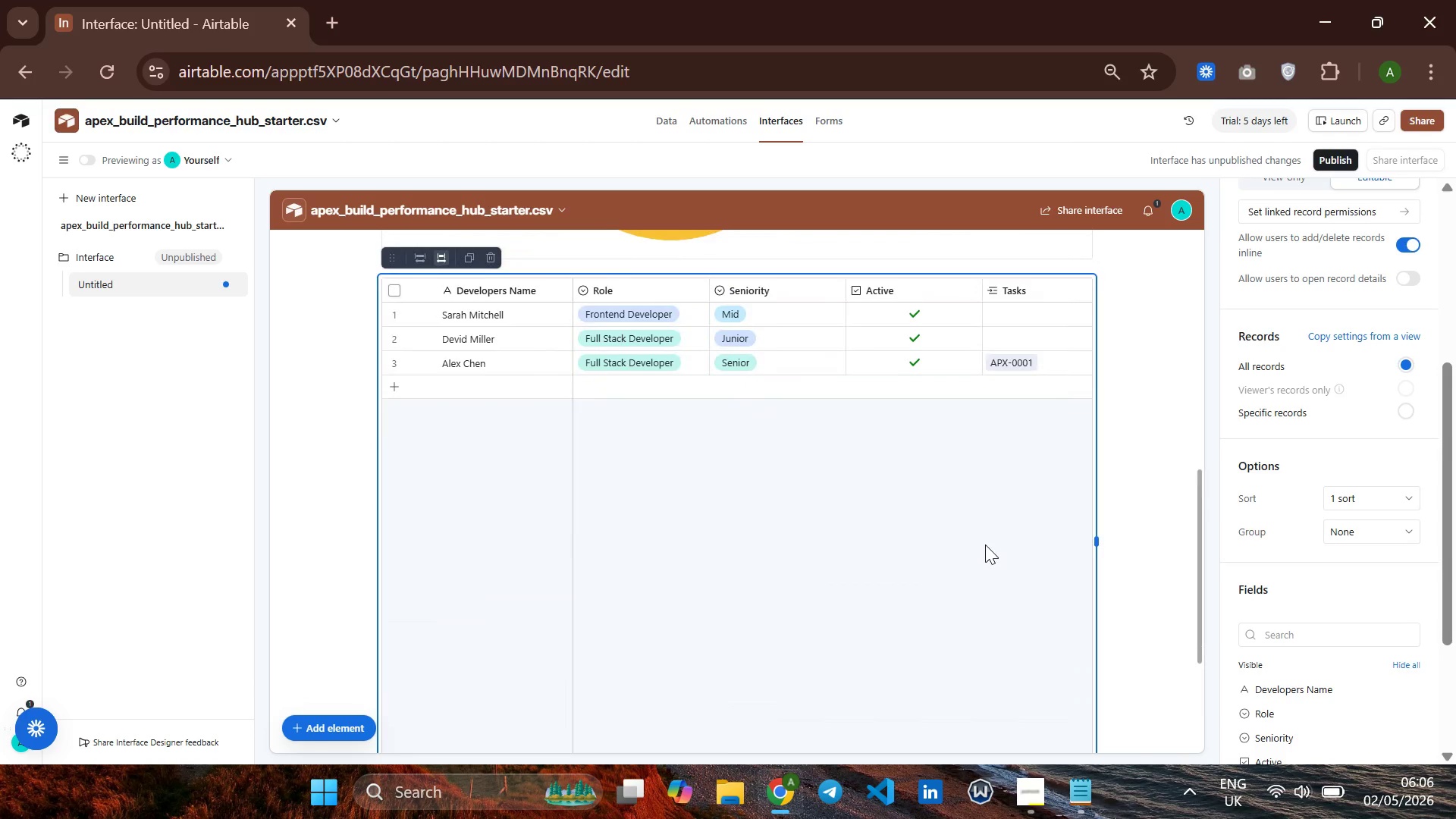 
scroll: coordinate [985, 544], scroll_direction: down, amount: 3.0
 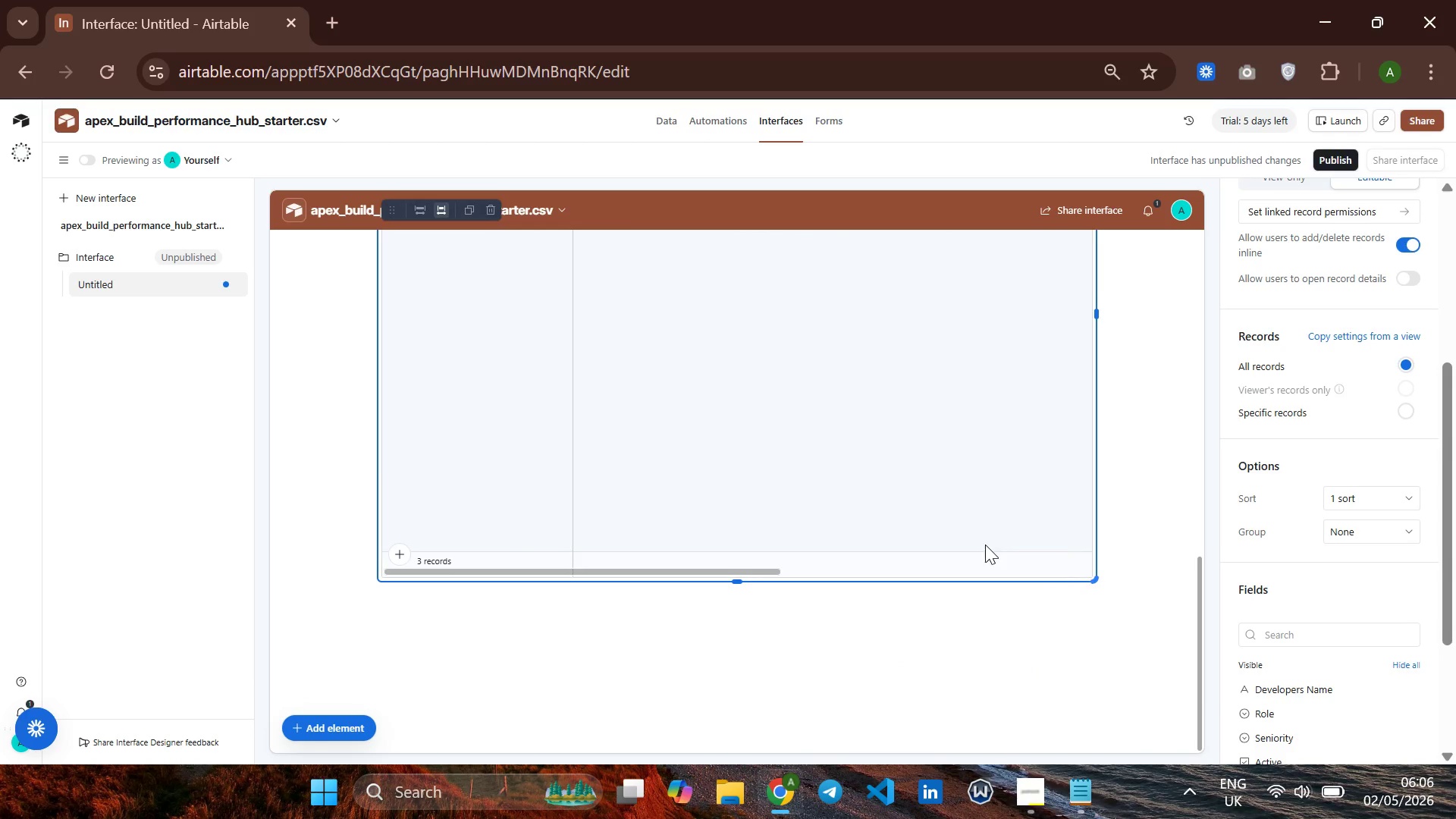 
scroll: coordinate [985, 544], scroll_direction: up, amount: 3.0
 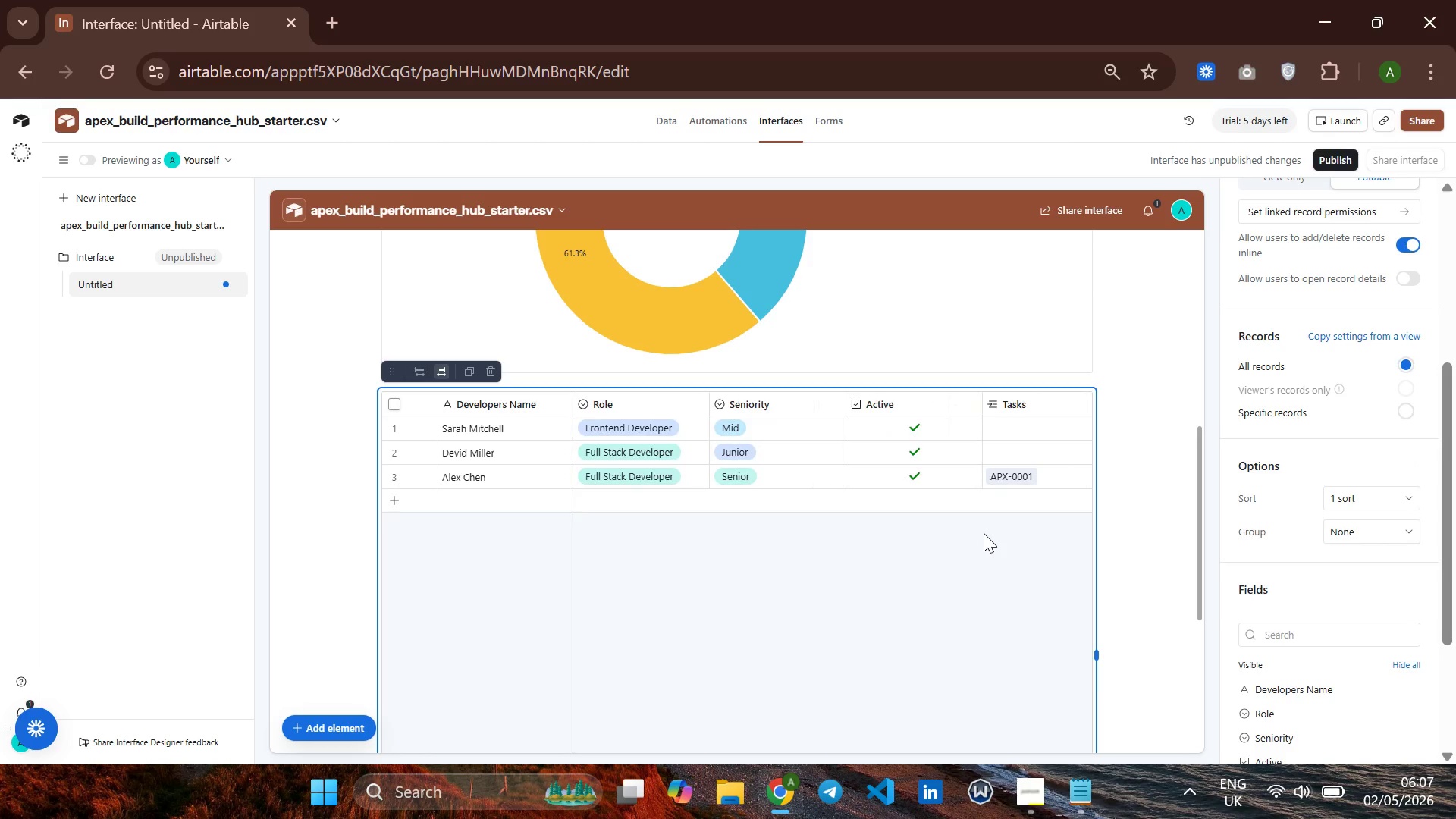 
wait(21.75)
 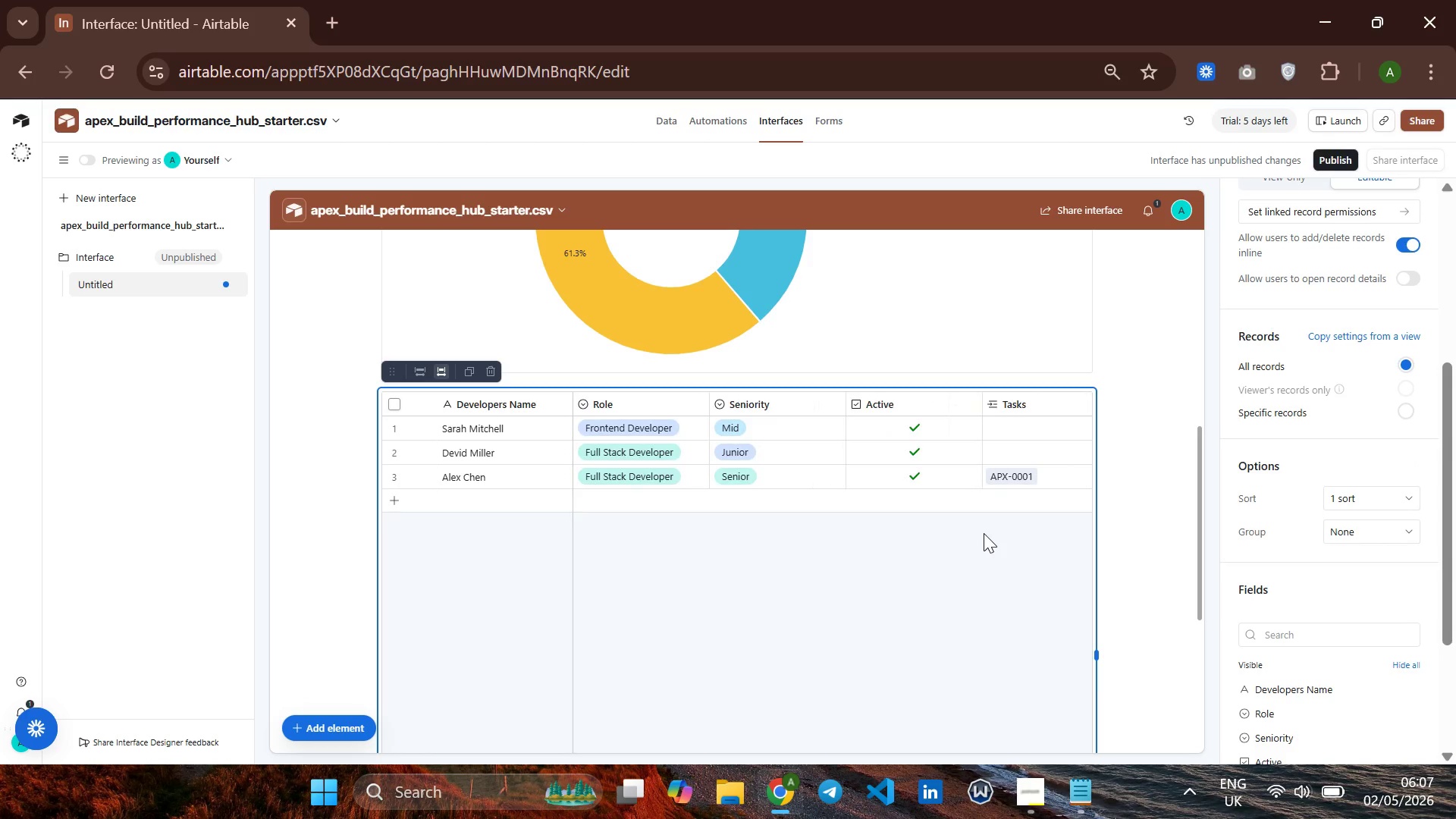 
left_click([1351, 536])
 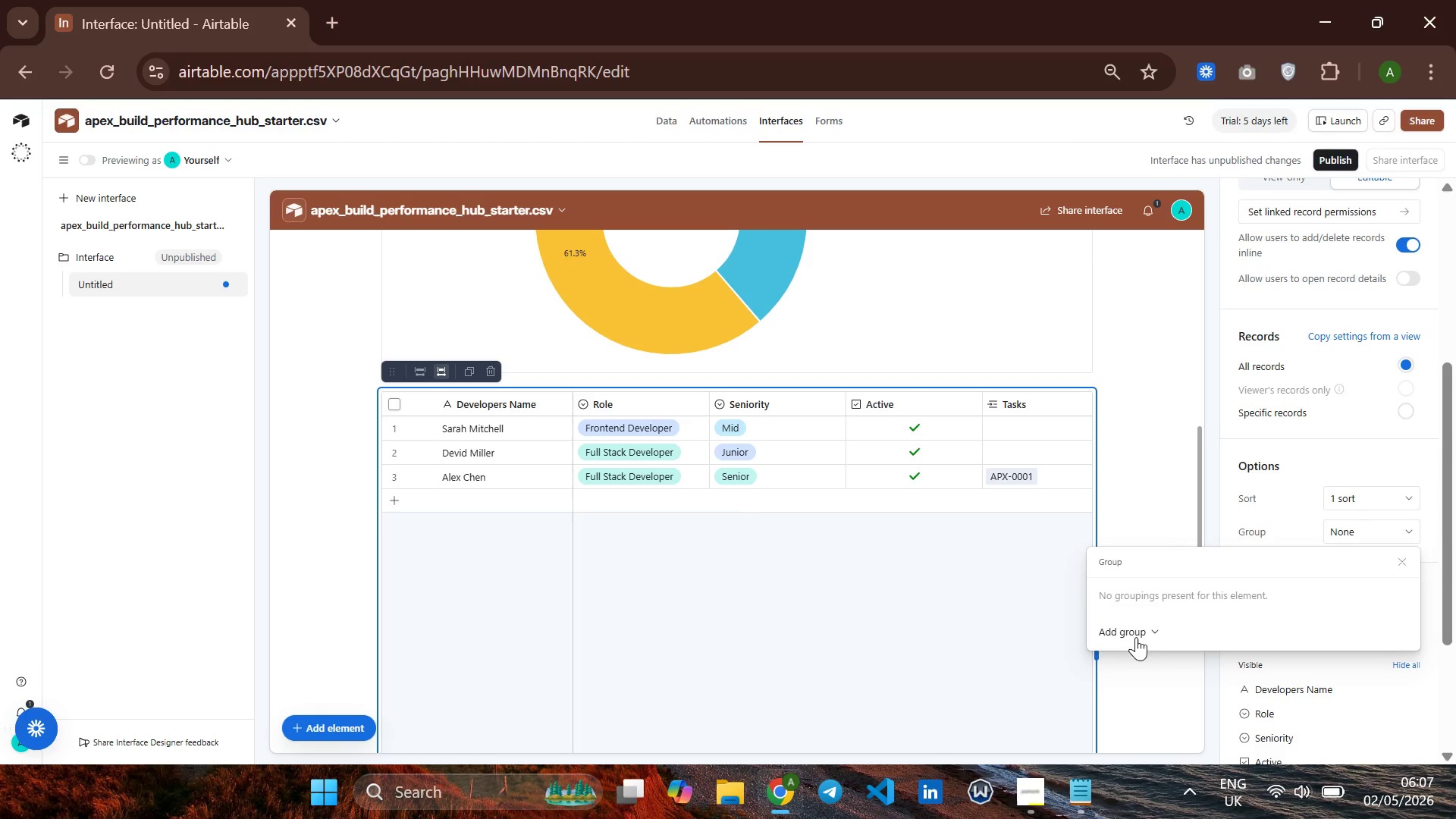 
left_click([1134, 639])
 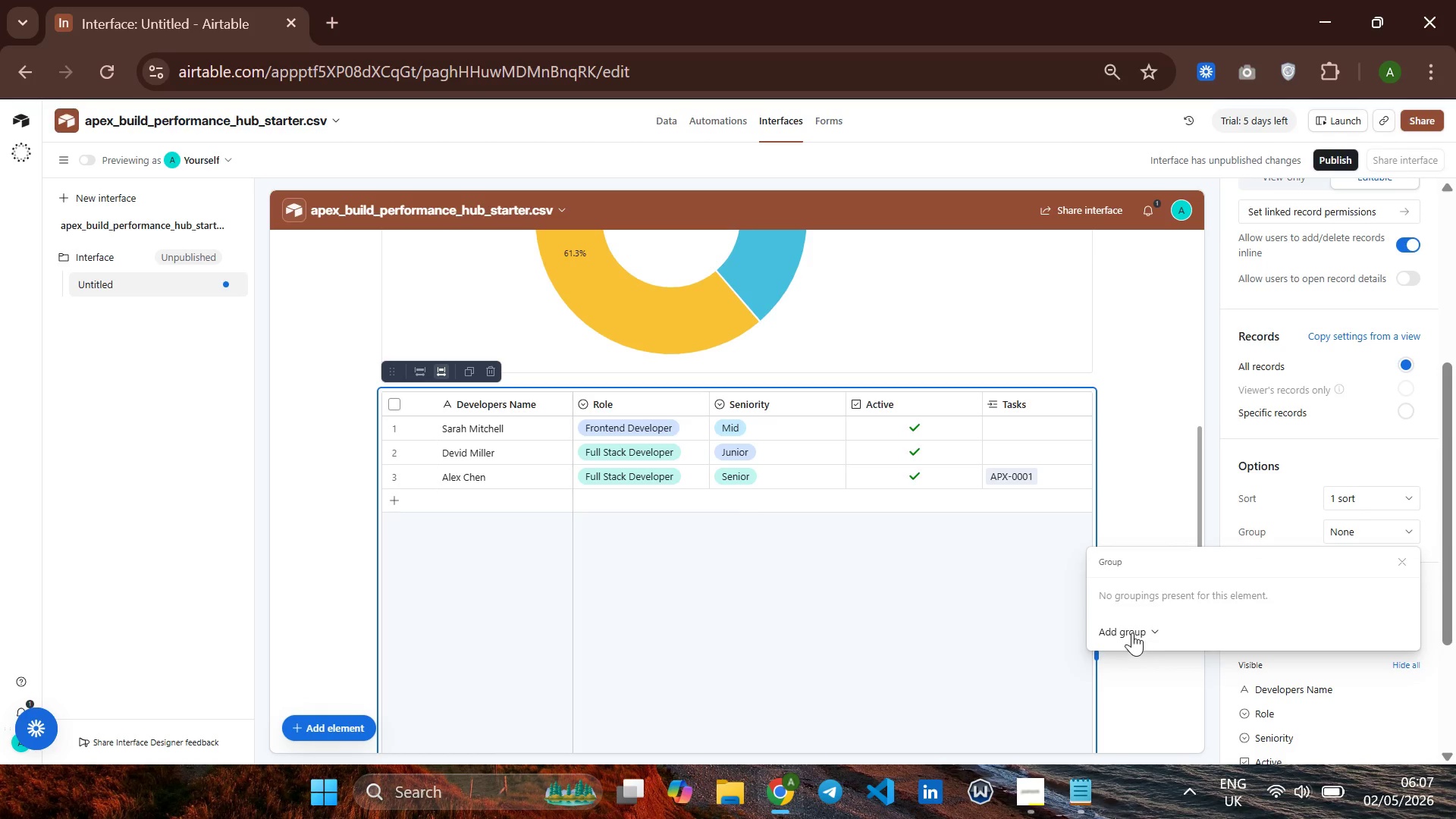 
left_click([1132, 632])
 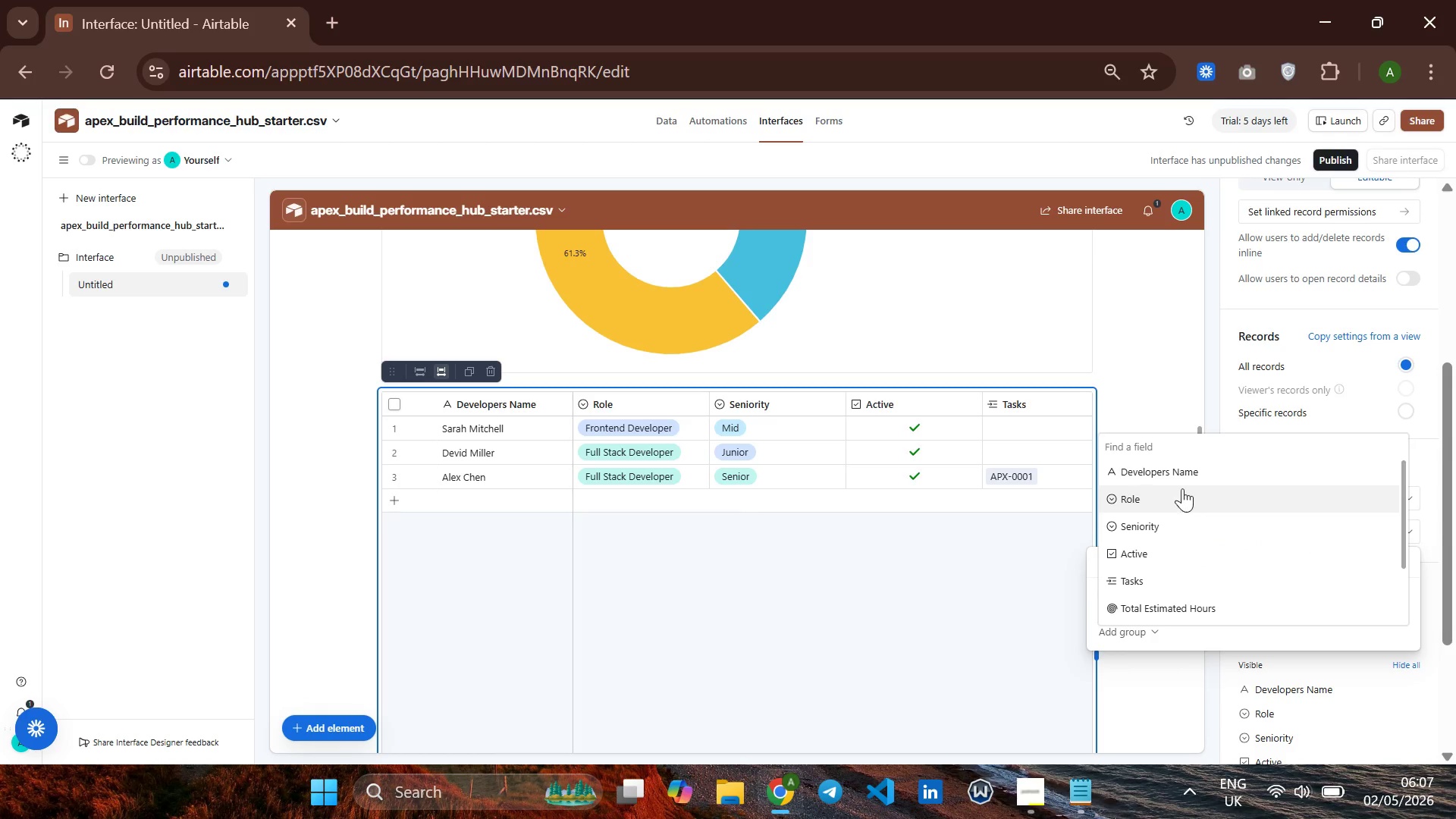 
left_click([1189, 476])
 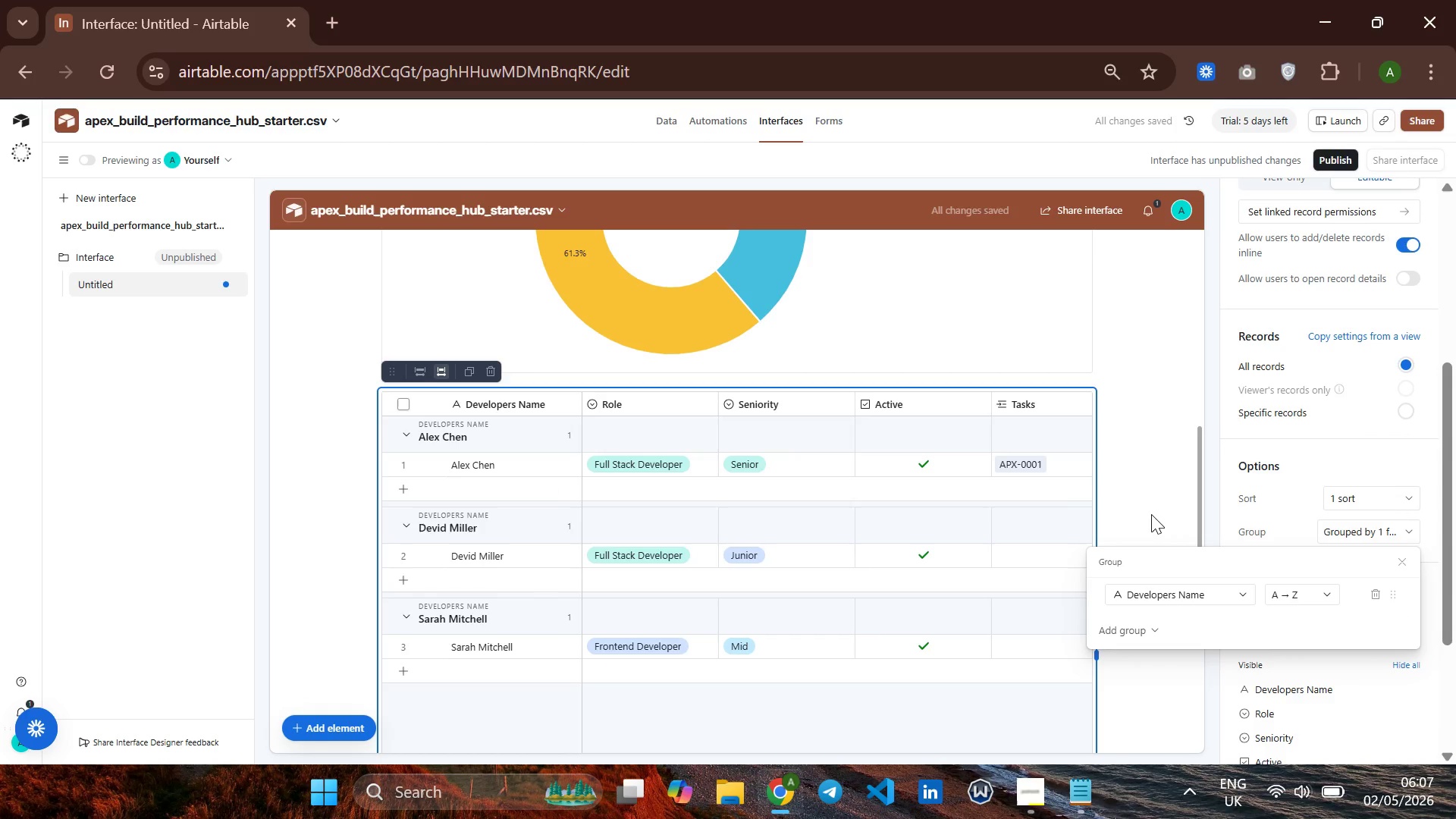 
left_click([1158, 516])
 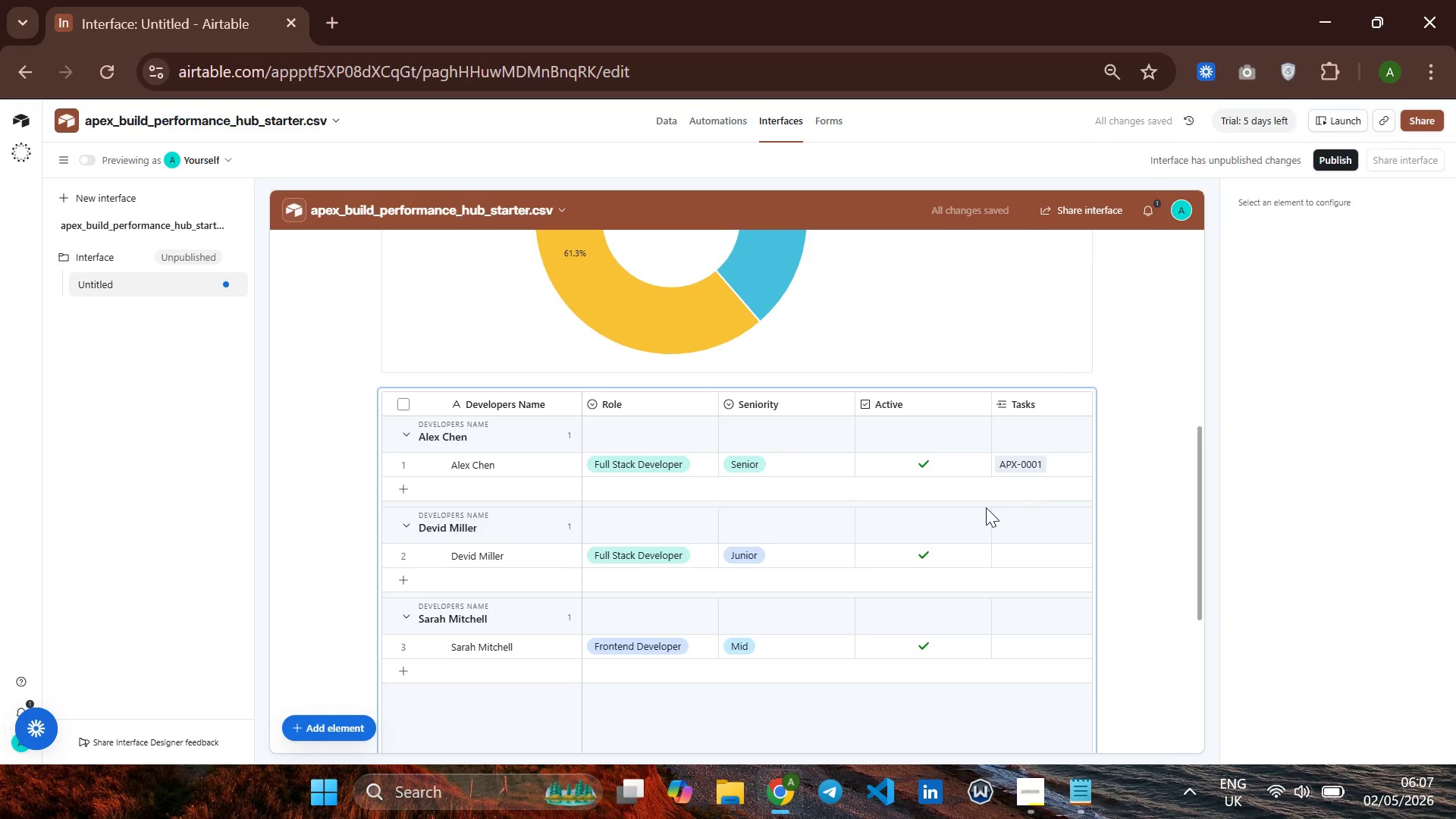 
left_click([982, 507])
 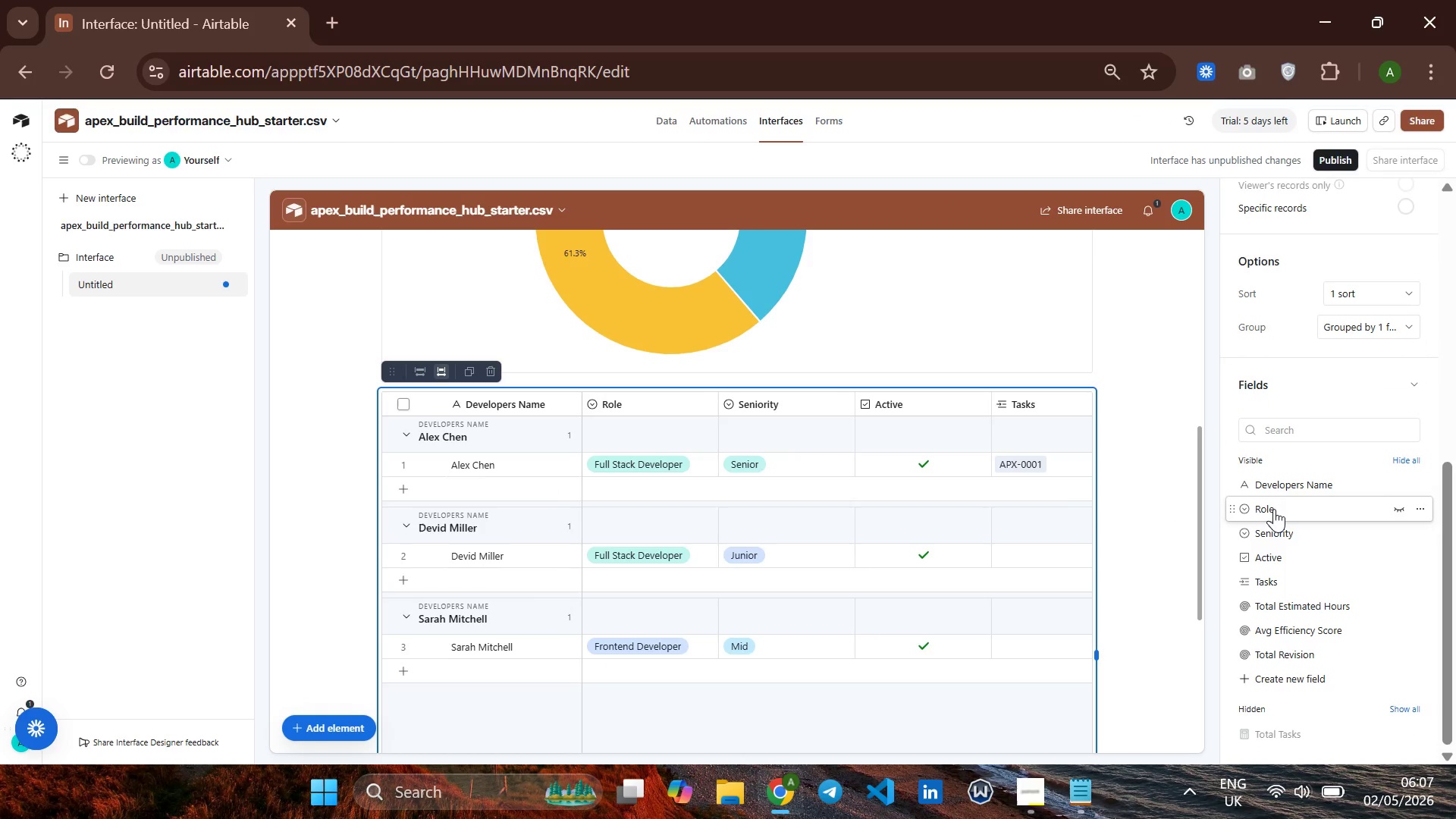 
wait(12.11)
 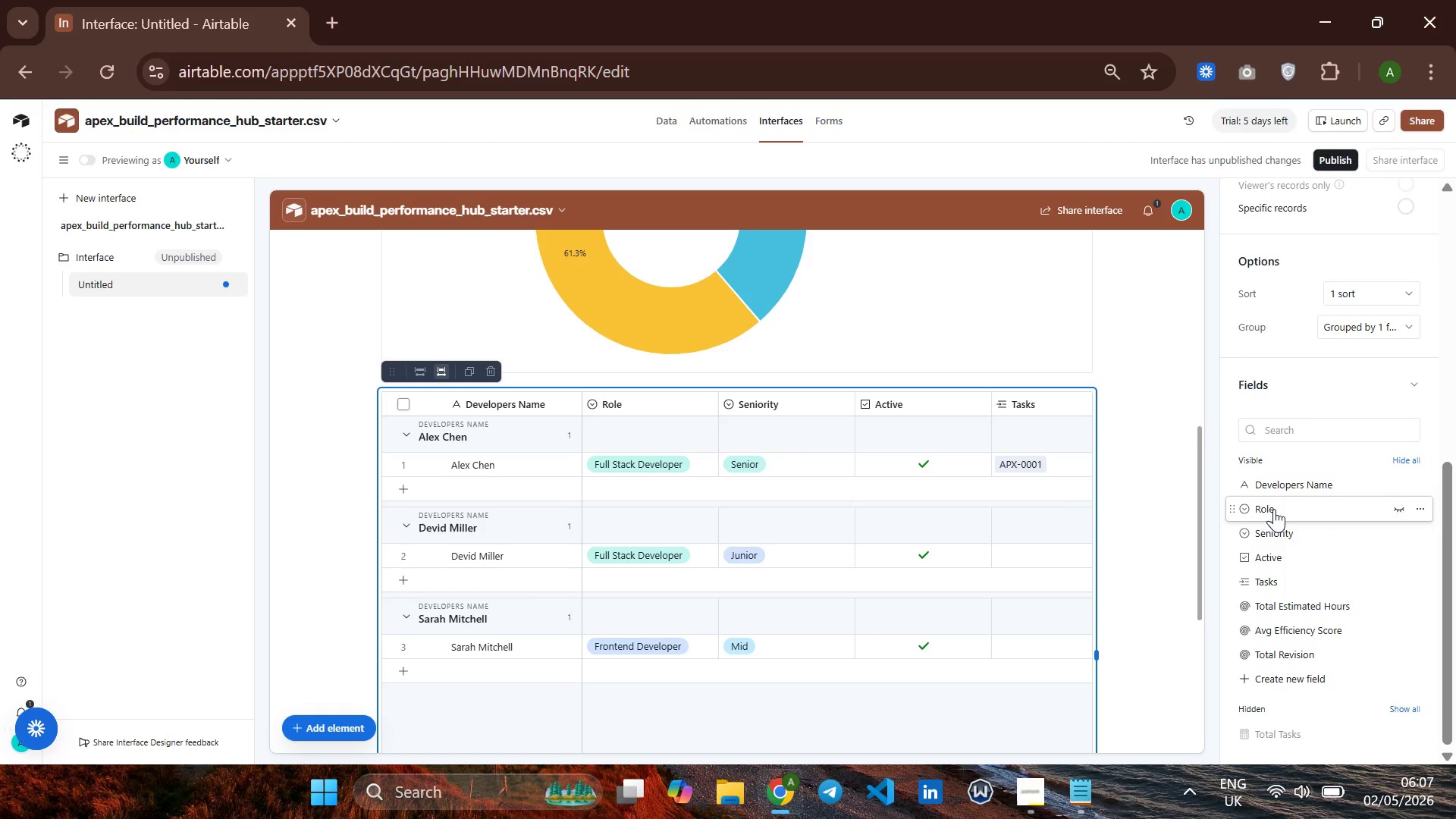 
left_click([1168, 550])
 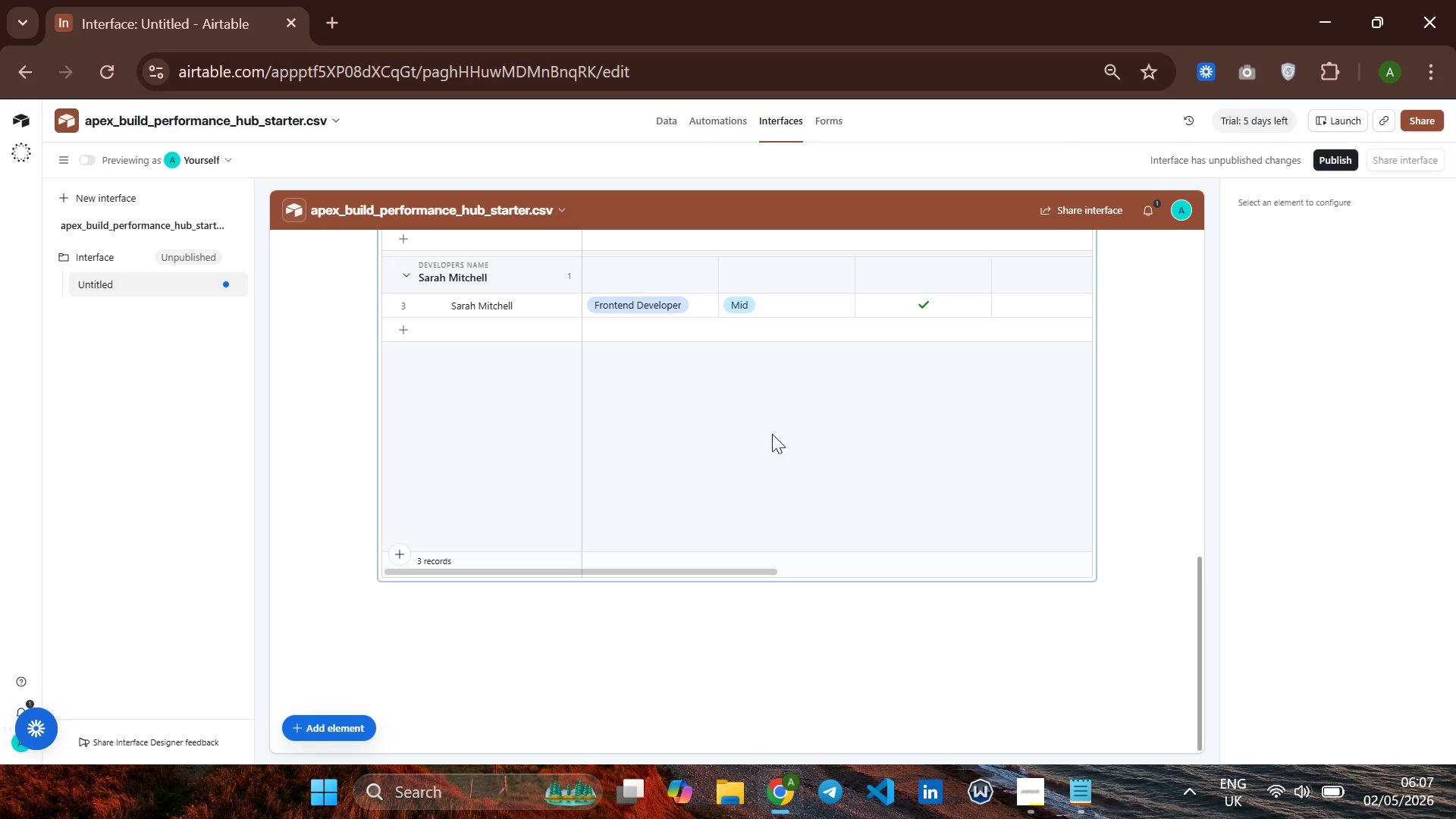 
wait(22.69)
 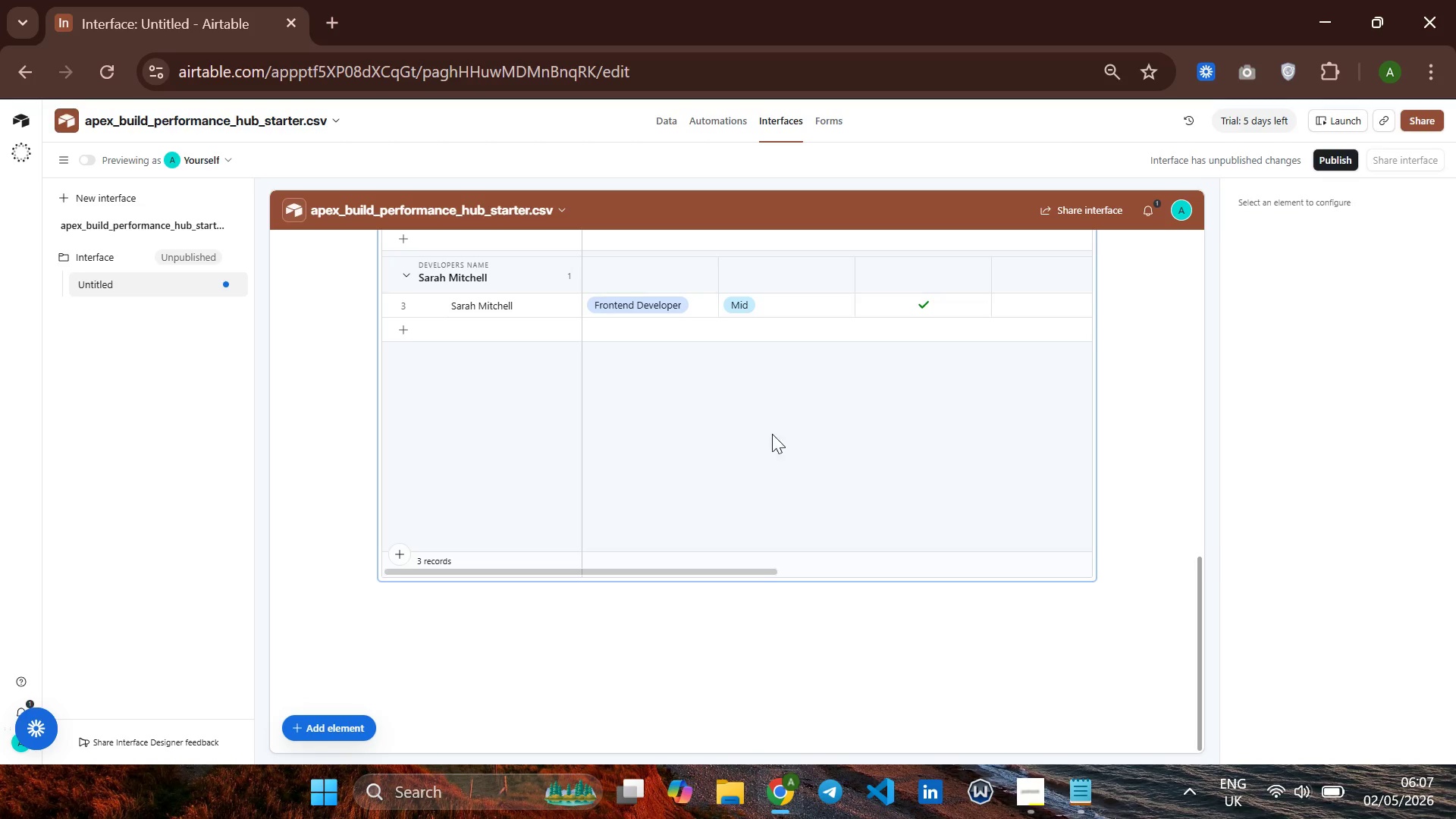 
scroll: coordinate [777, 575], scroll_direction: up, amount: 13.0
 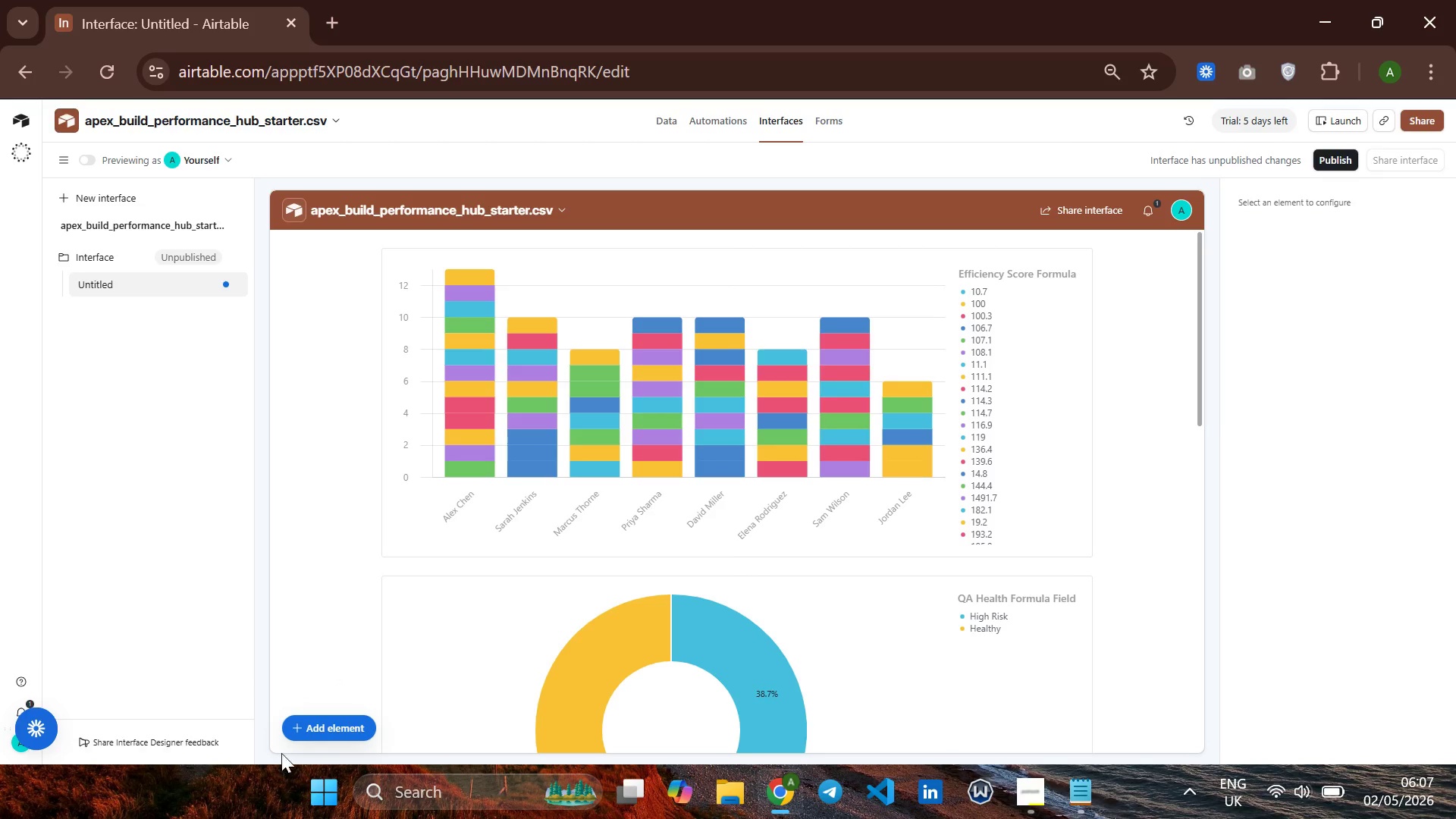 
left_click([334, 720])
 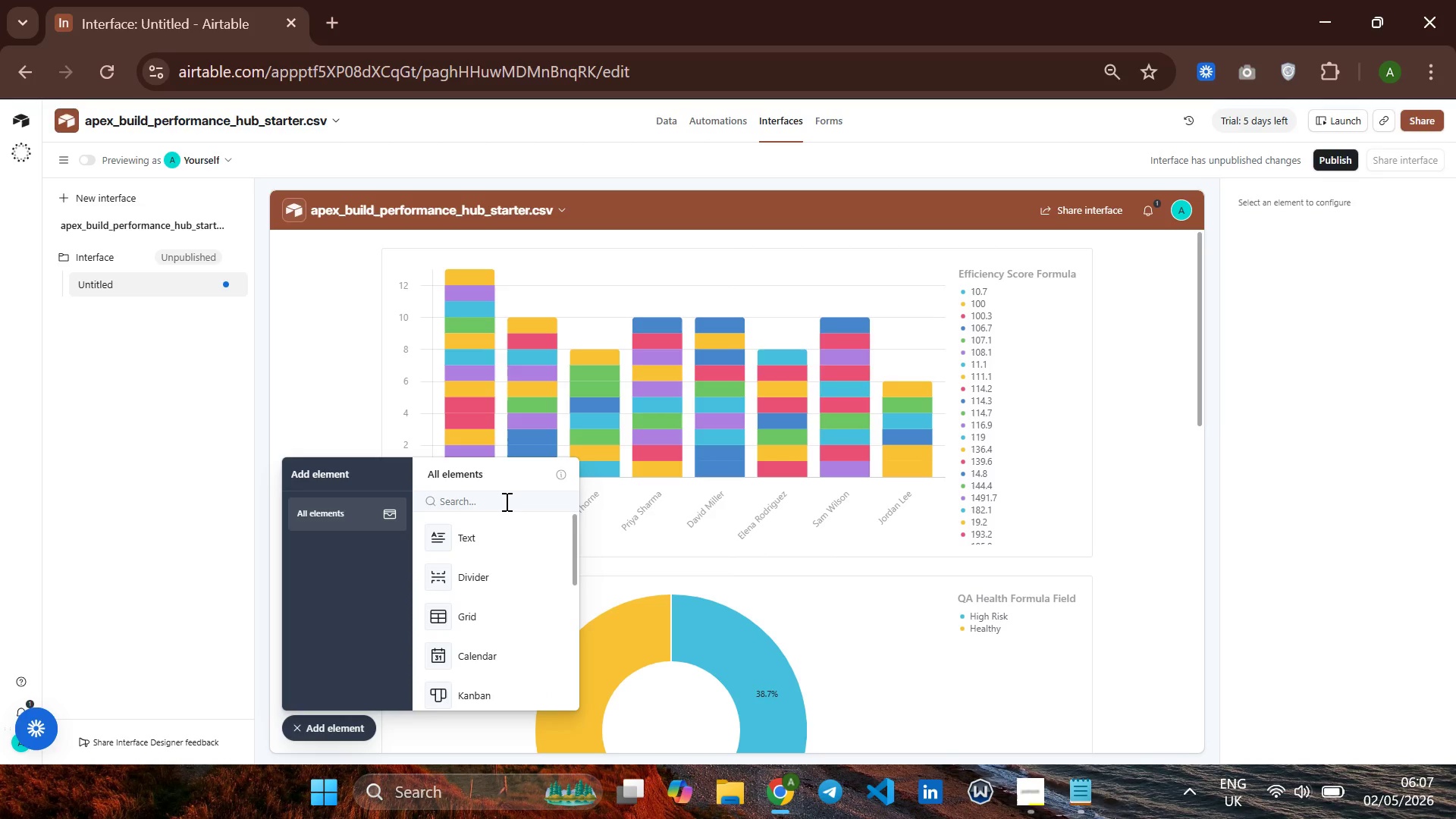 
left_click([505, 501])
 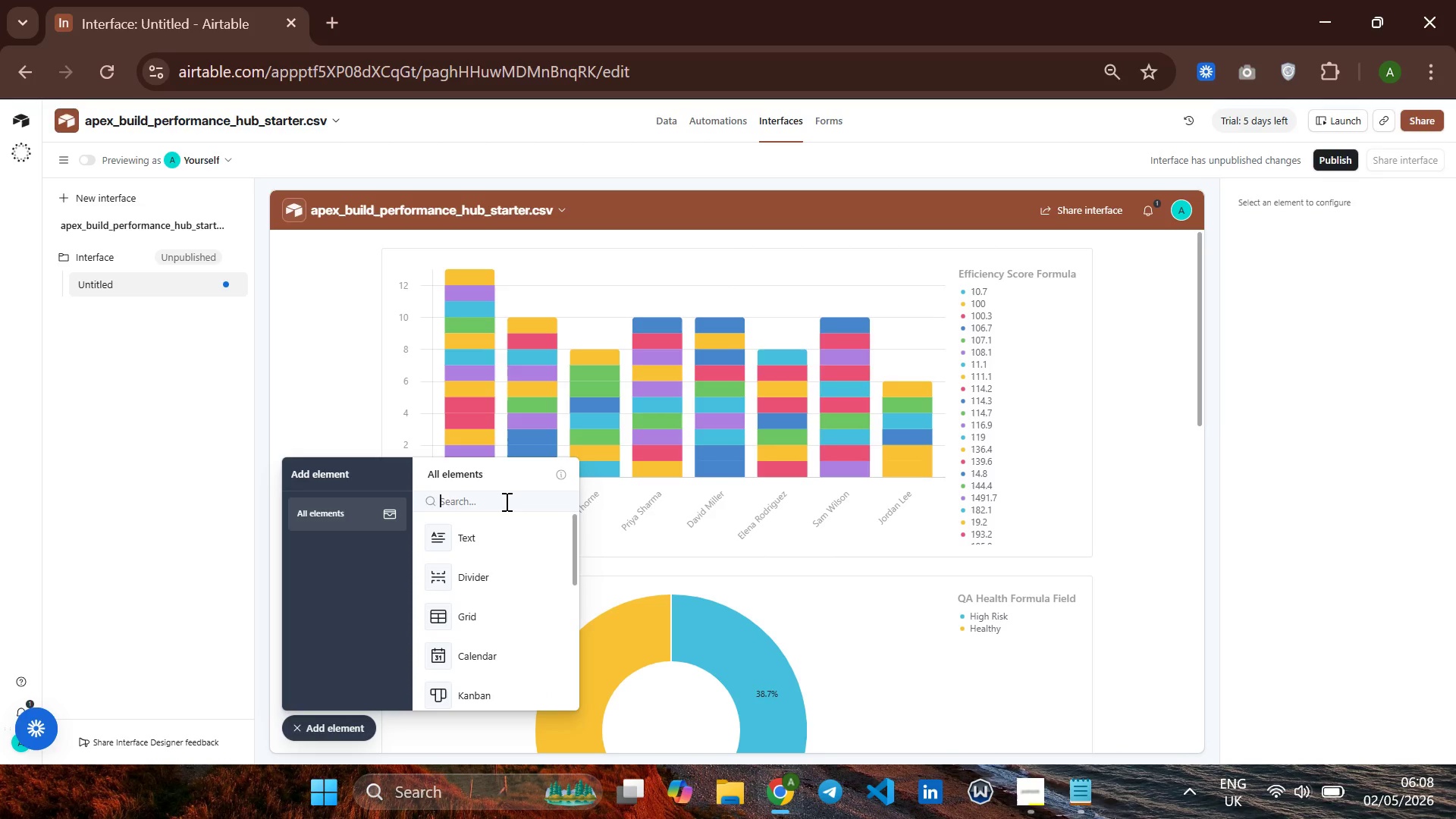 
type(fi)
 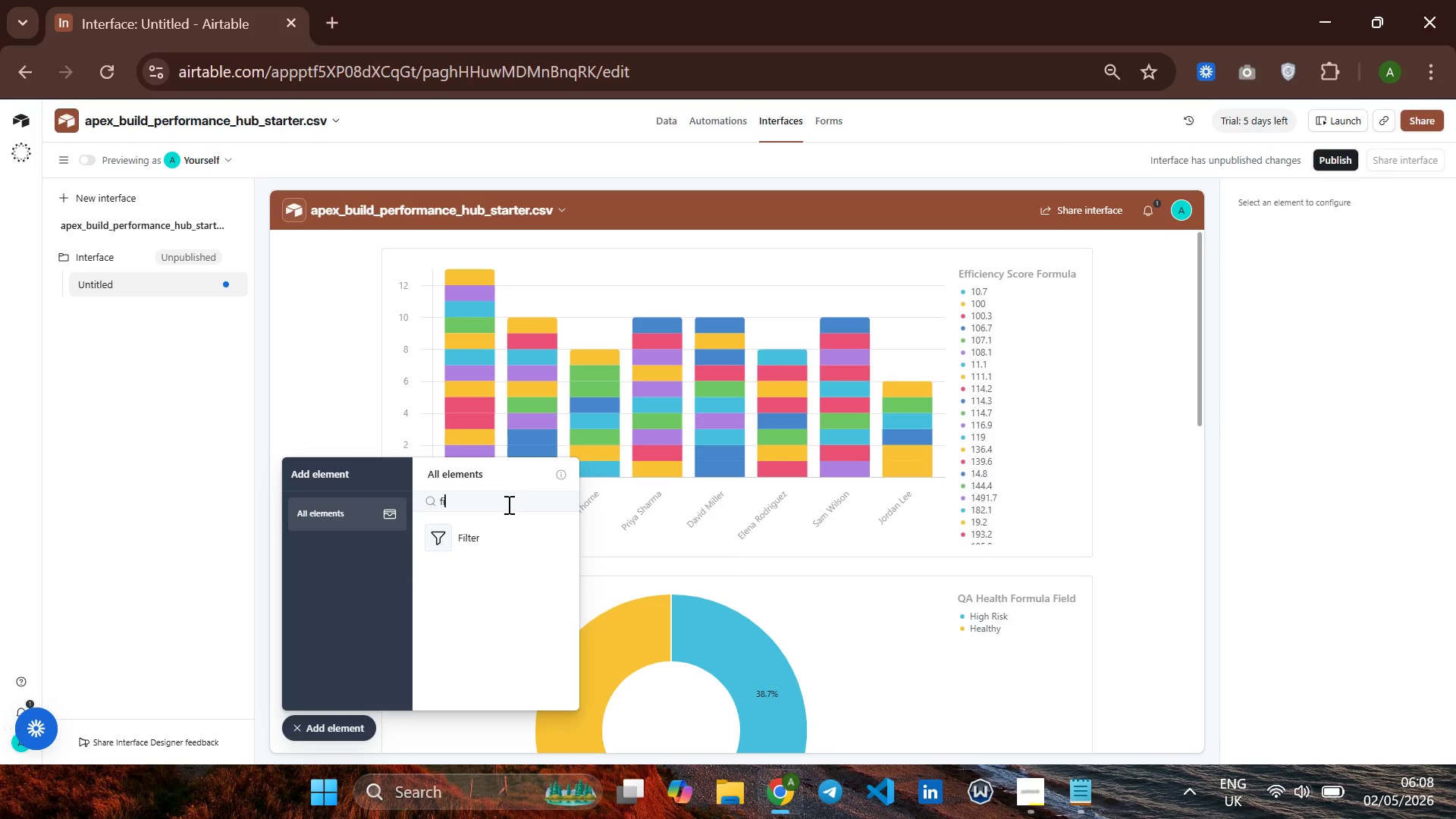 
left_click([488, 526])
 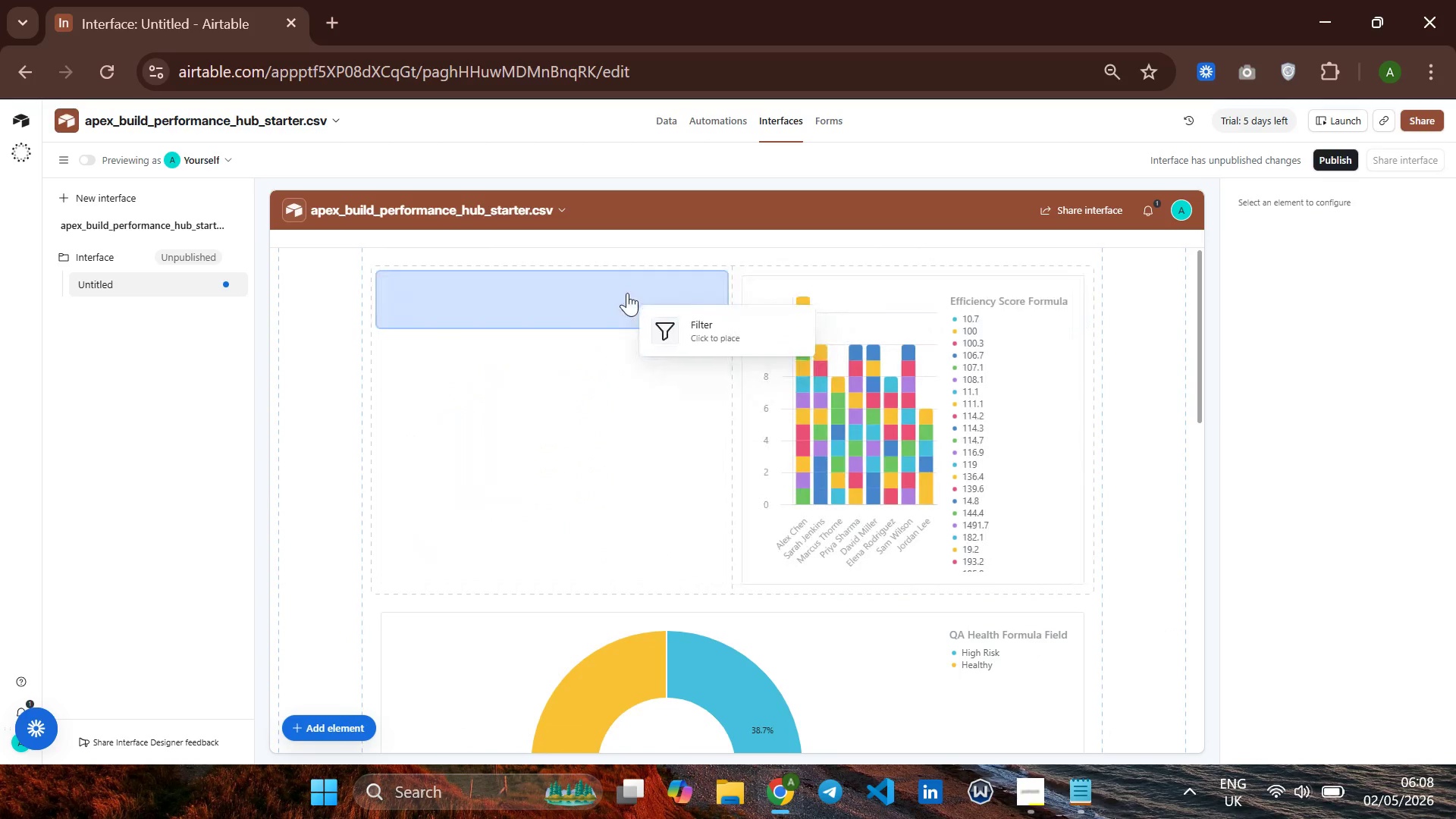 
left_click_drag(start_coordinate=[745, 273], to_coordinate=[714, 265])
 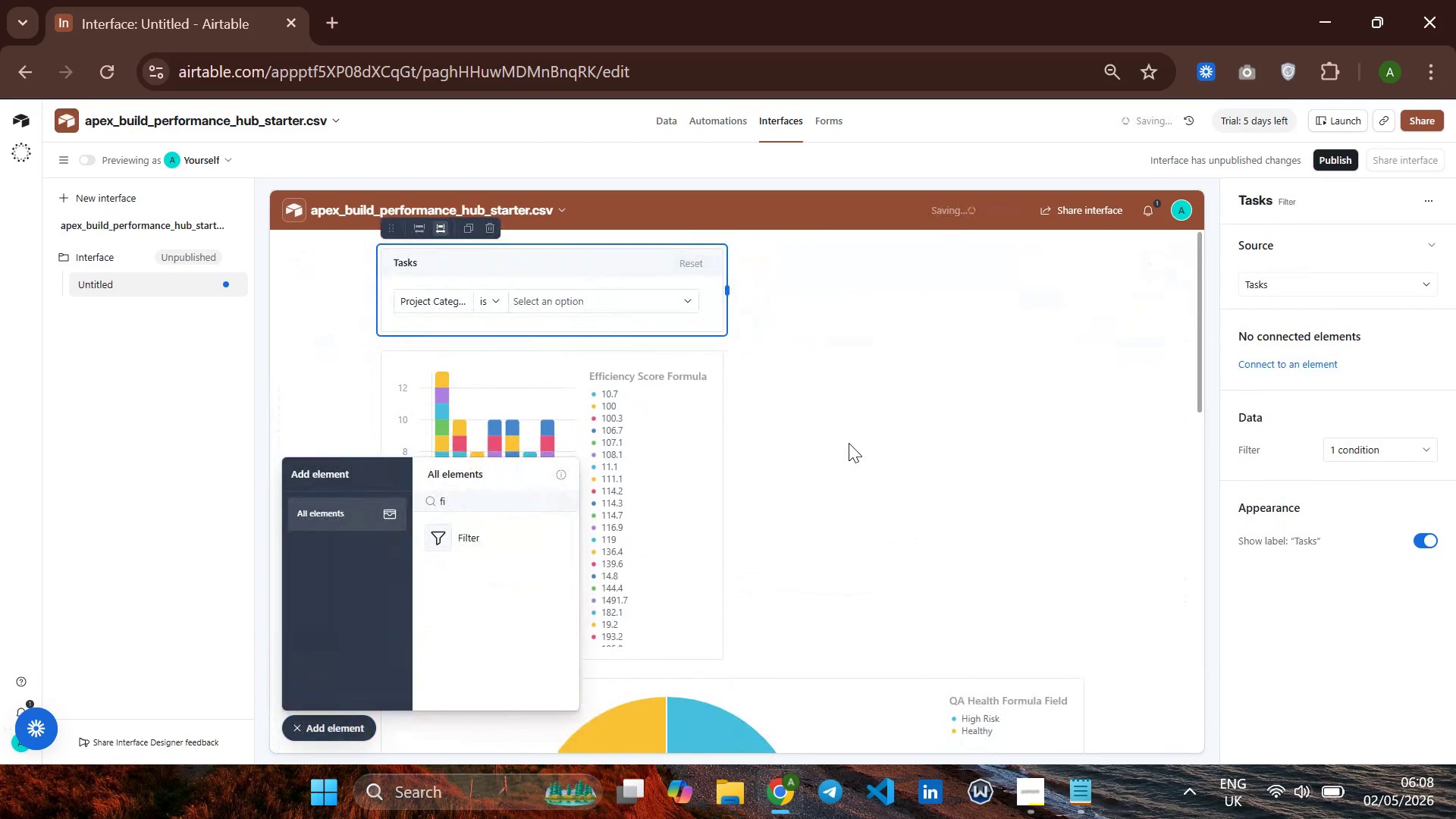 
left_click([852, 443])
 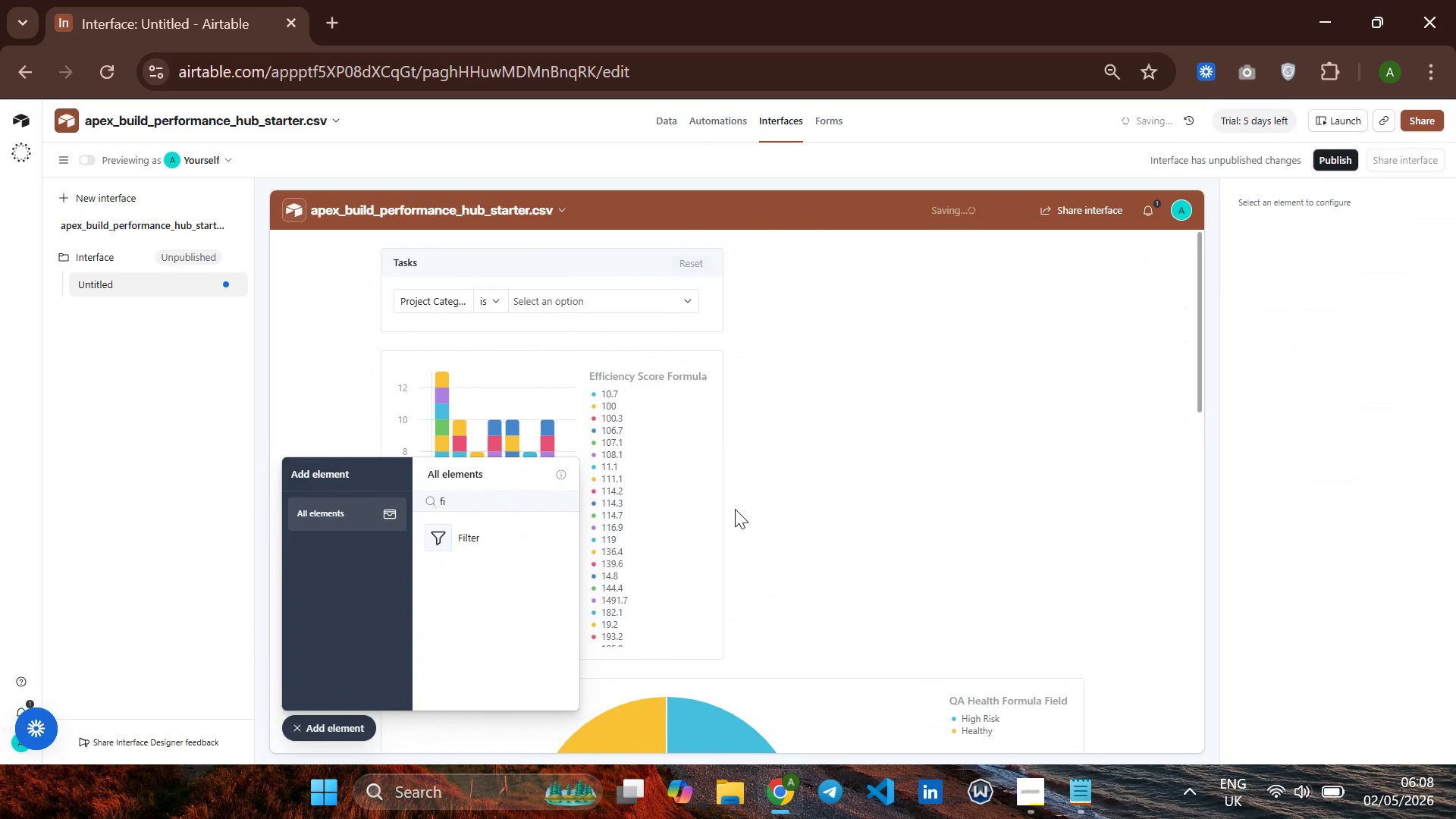 
left_click([708, 519])
 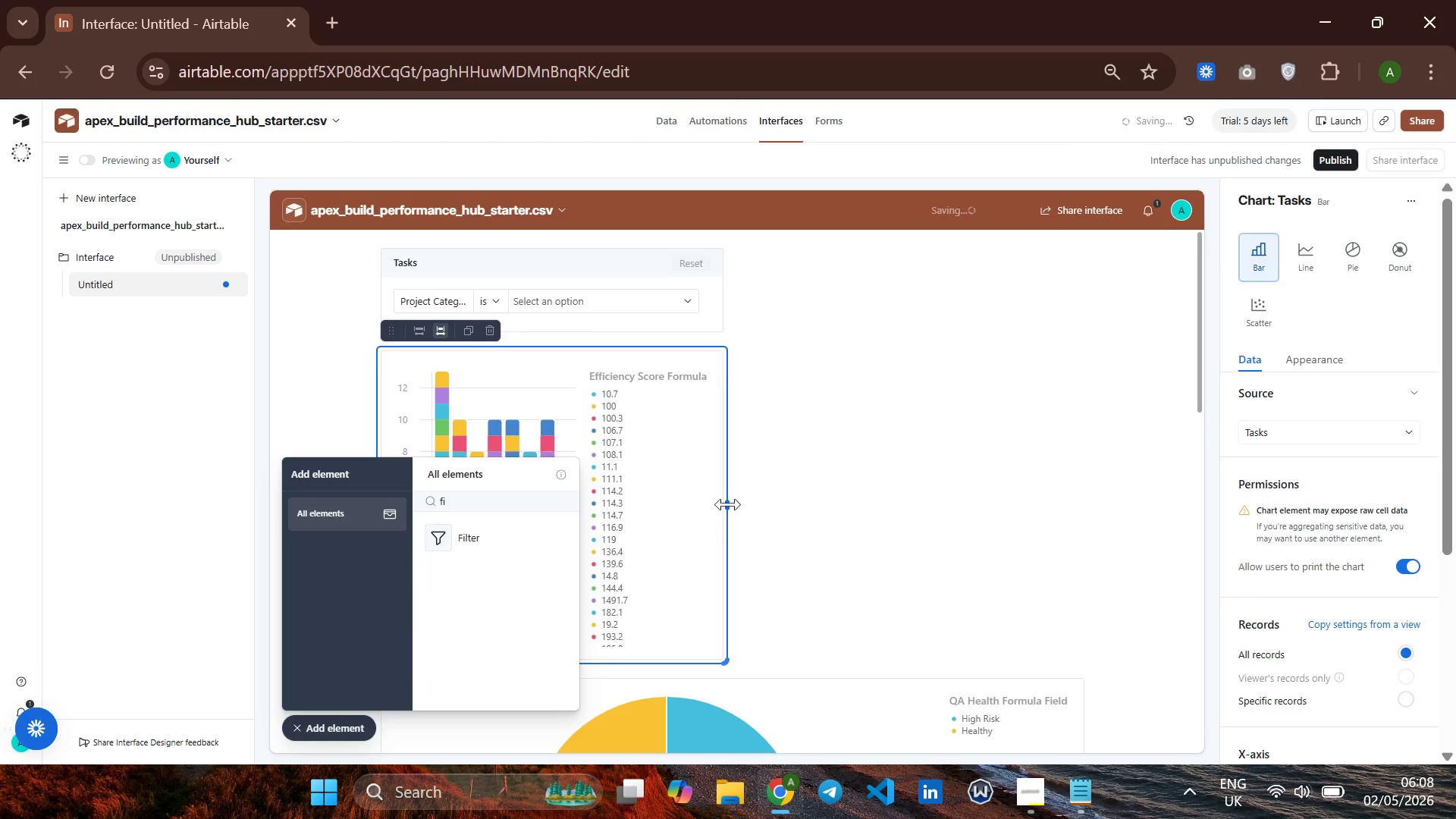 
left_click_drag(start_coordinate=[728, 504], to_coordinate=[1030, 504])
 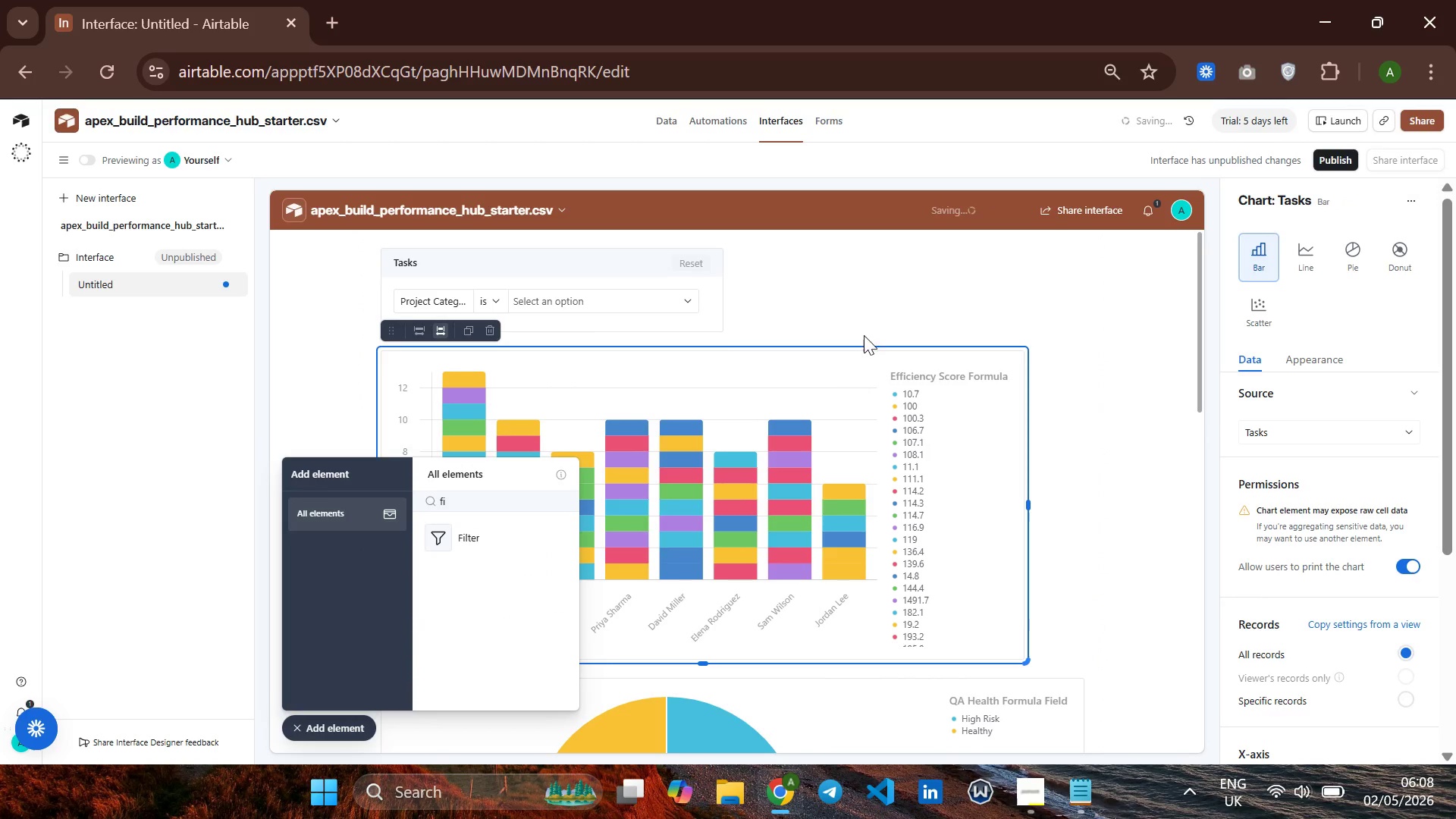 
left_click([864, 319])
 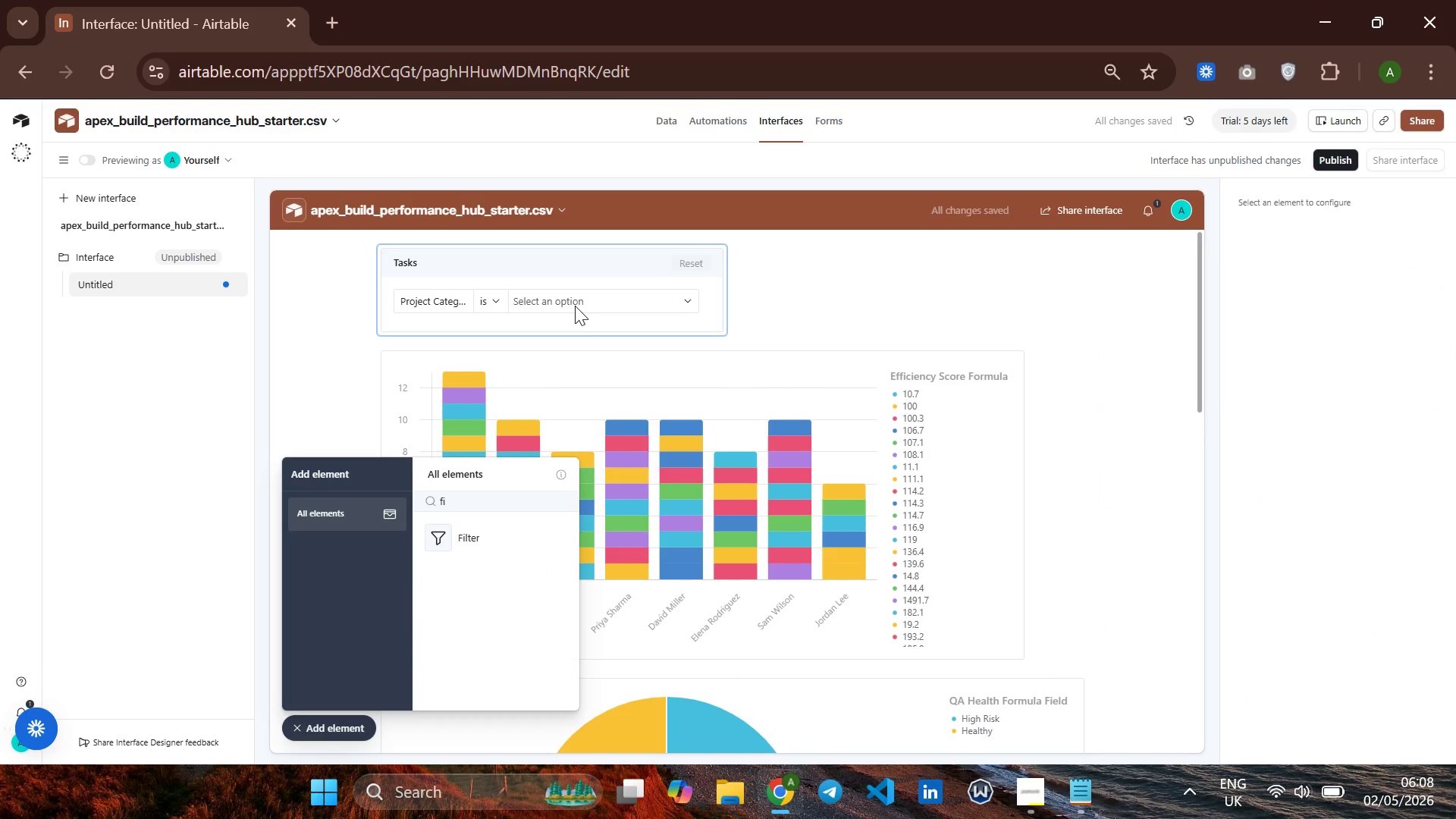 
wait(9.91)
 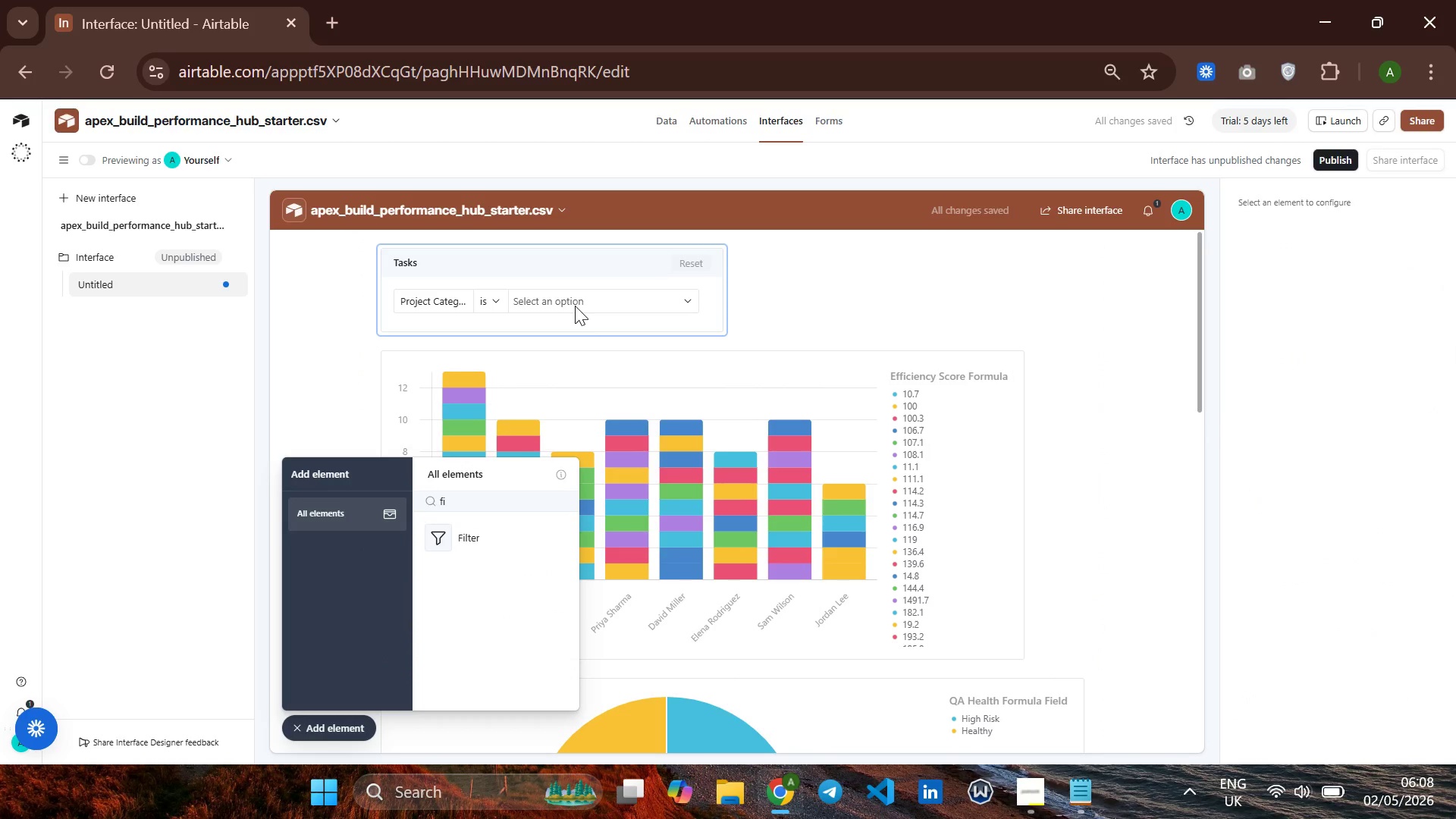 
left_click([1039, 803])
 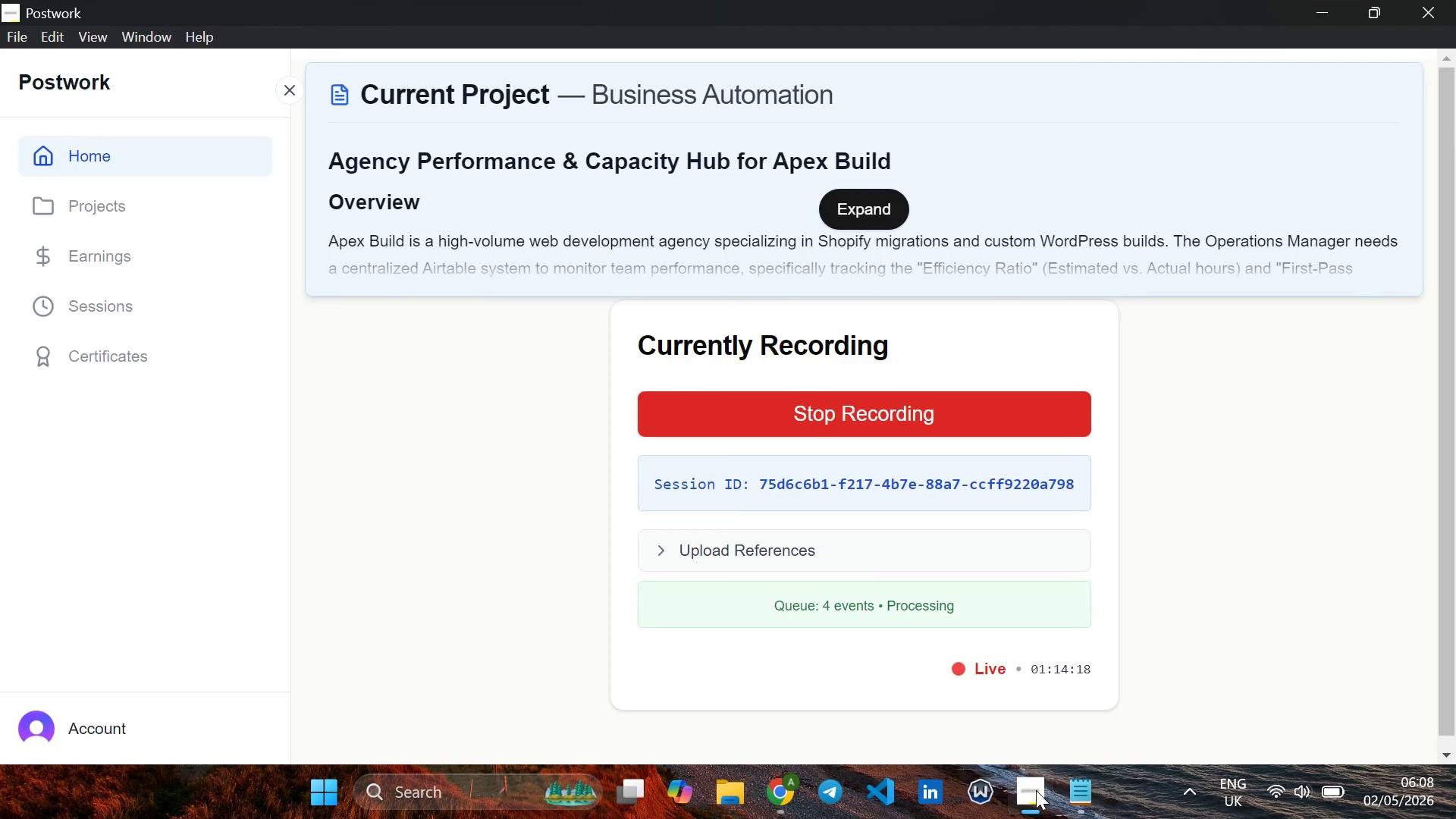 
left_click([1036, 790])
 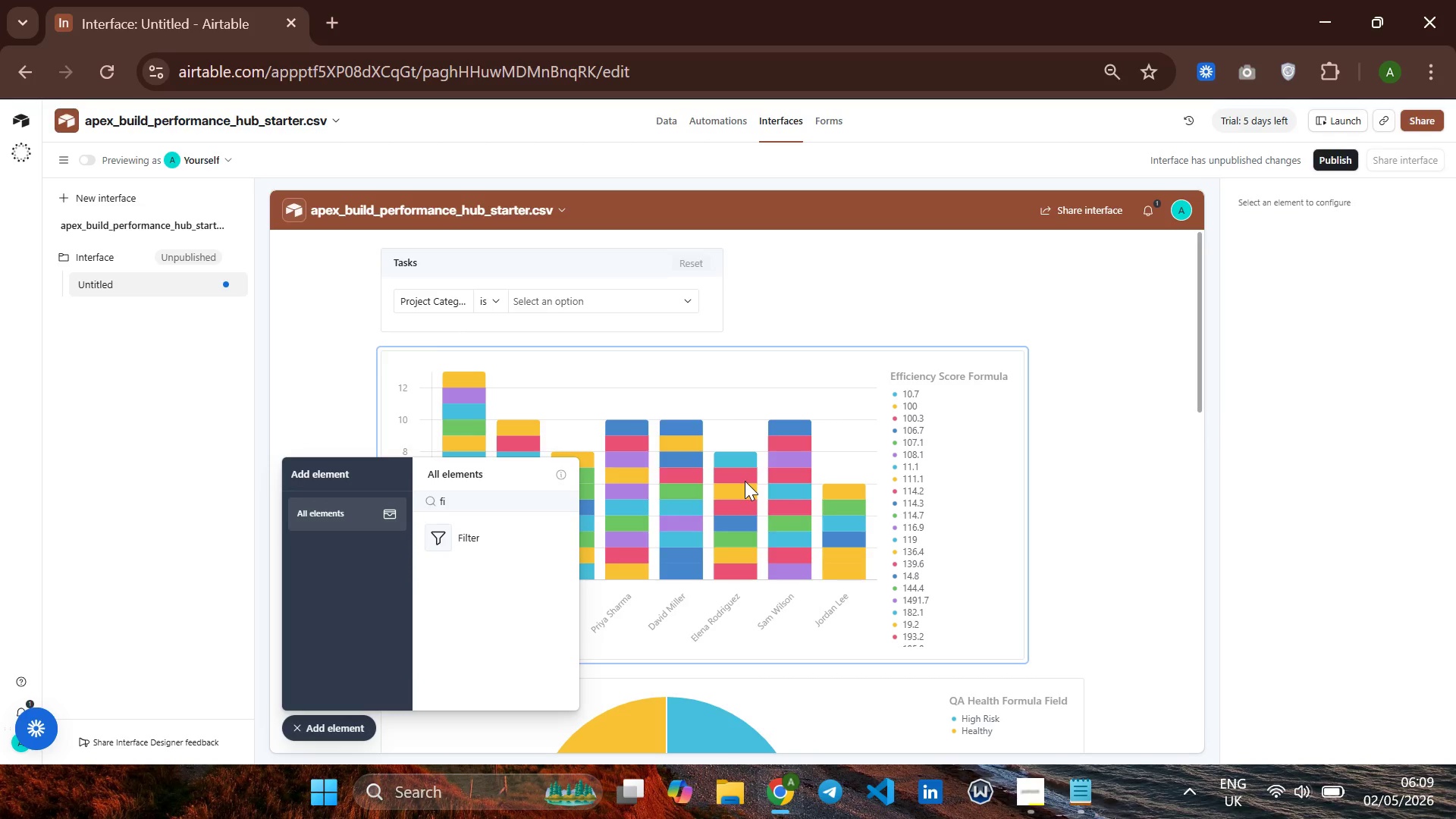 
wait(41.72)
 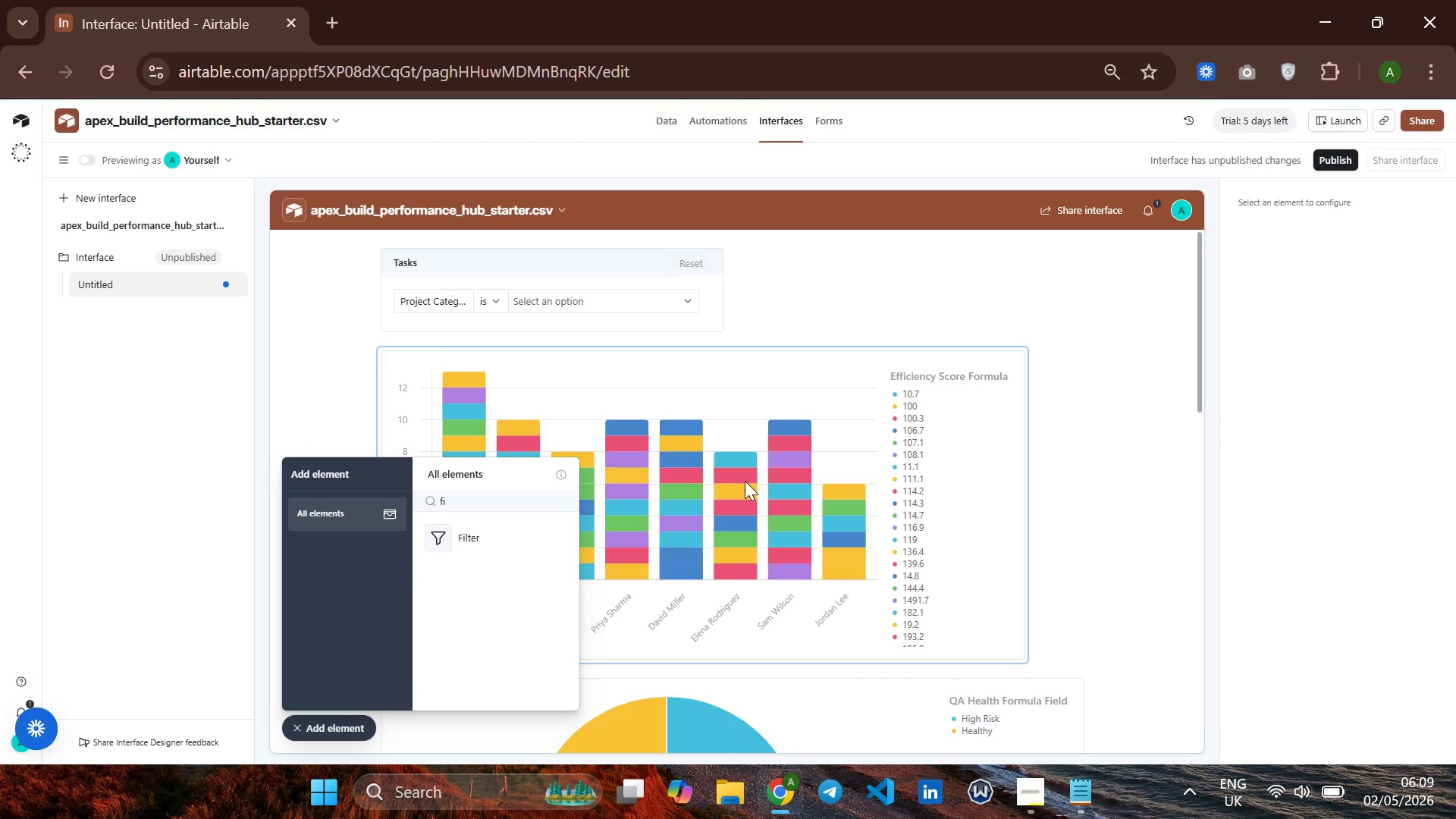 
left_click([617, 307])
 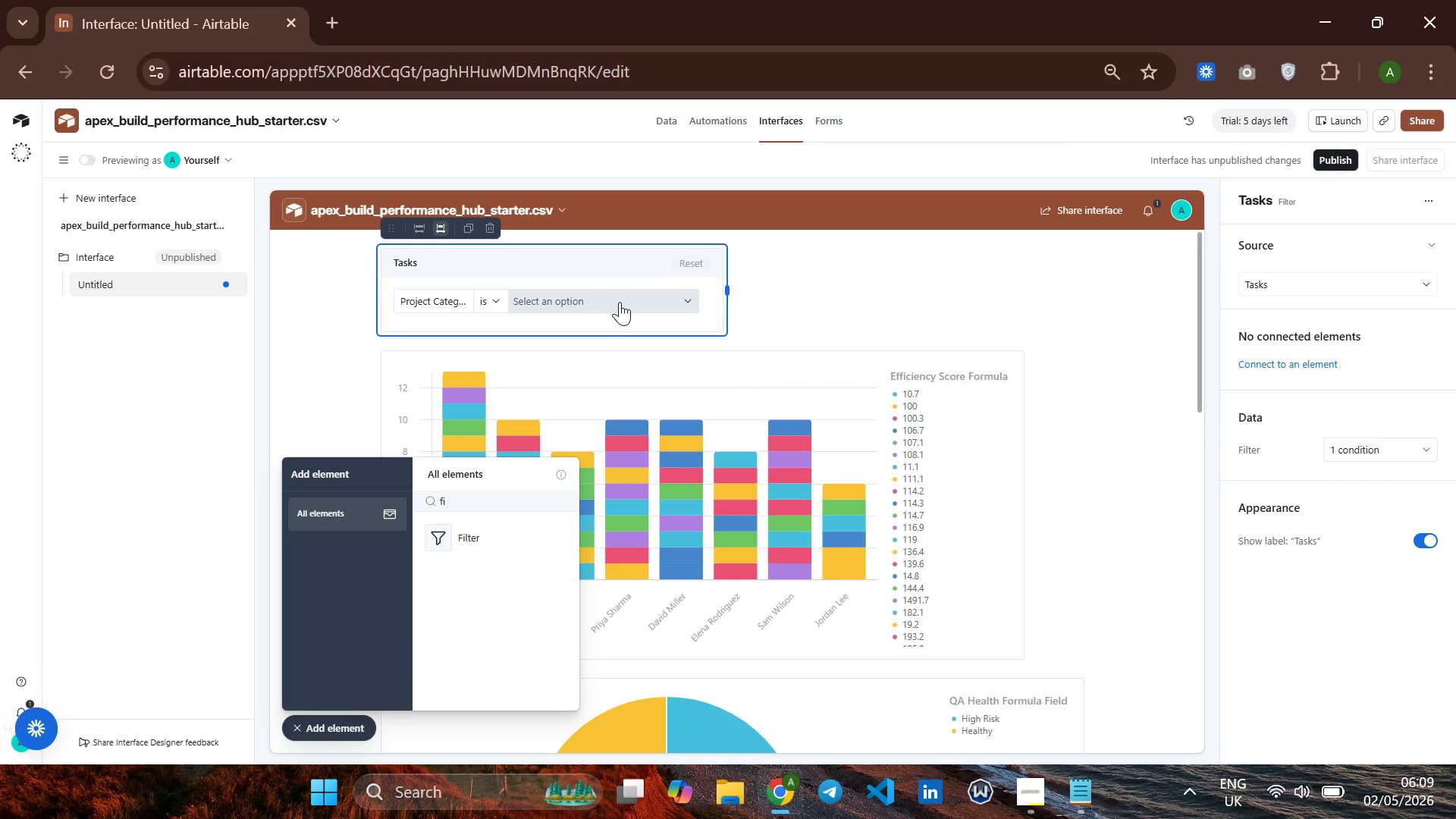 
left_click([620, 300])
 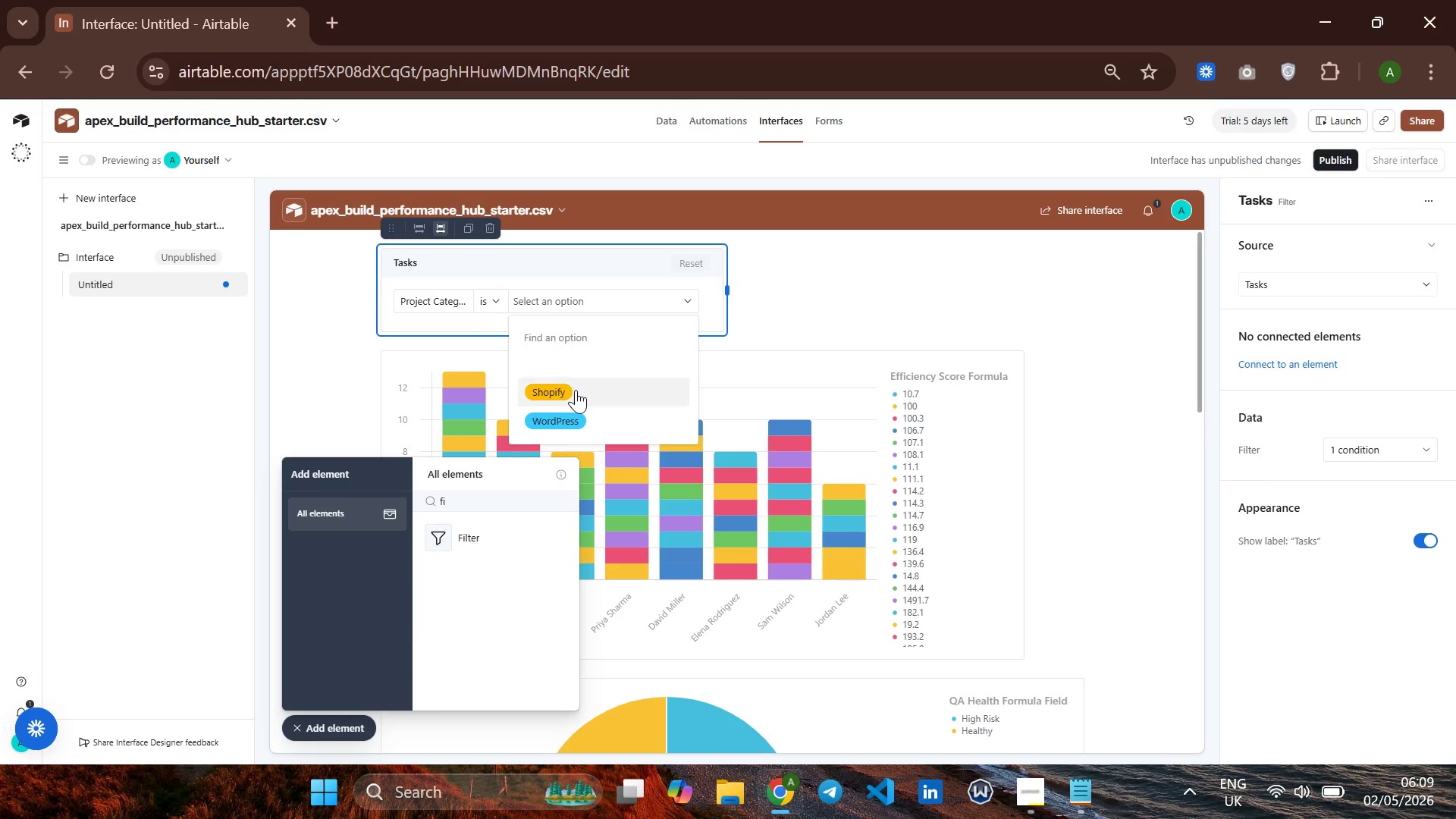 
left_click([575, 390])
 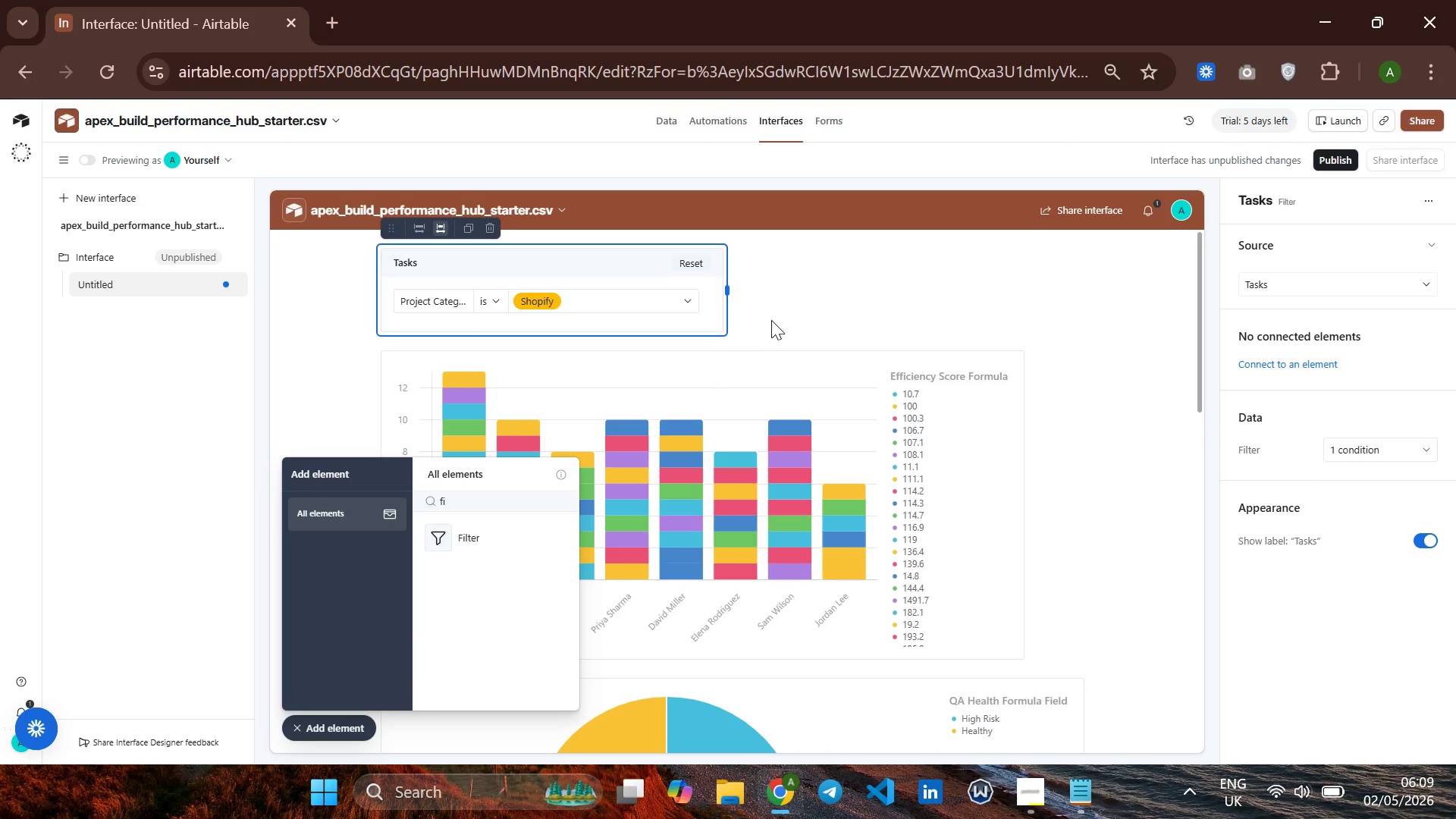 
left_click([792, 320])
 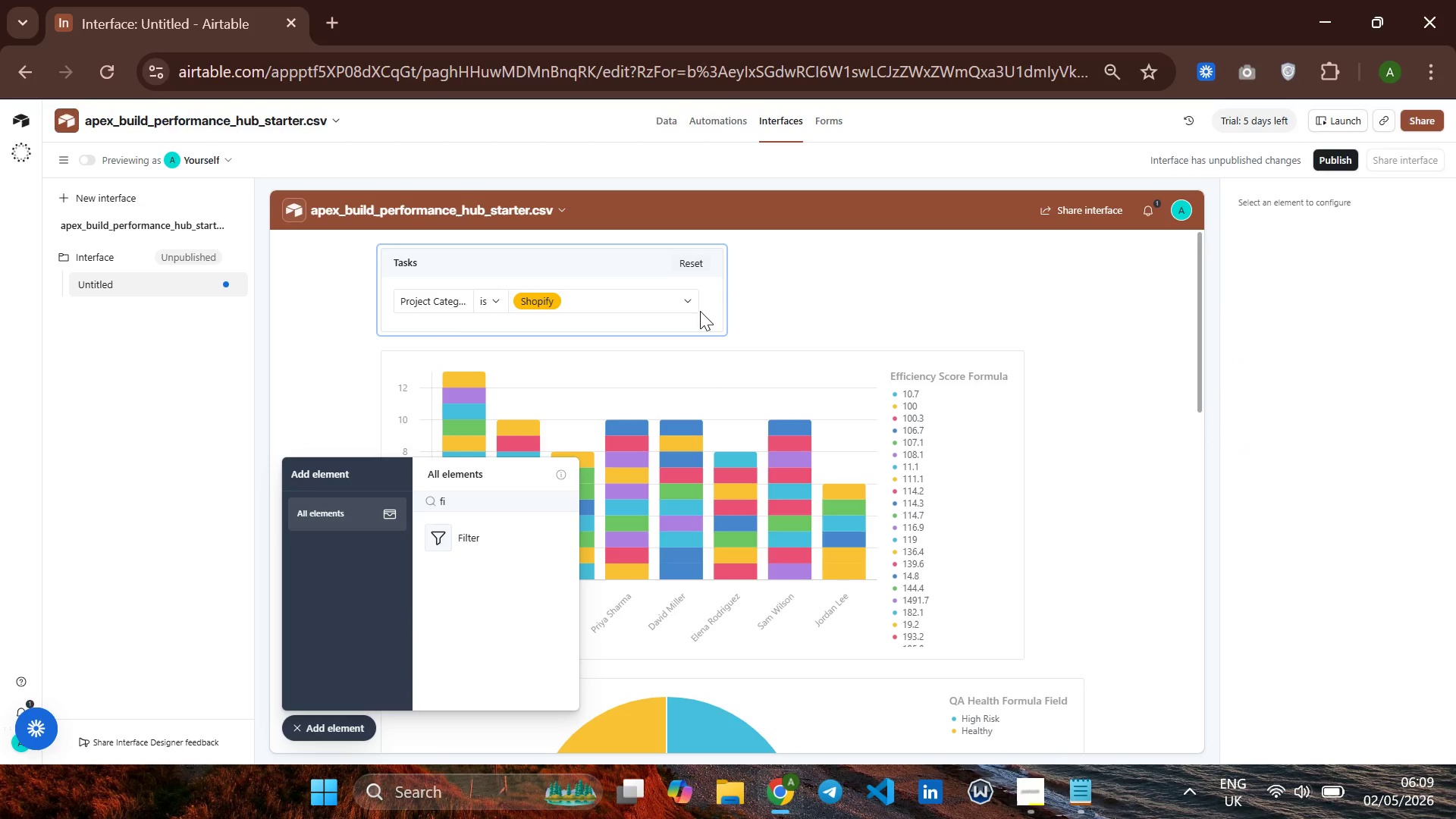 
left_click([698, 311])
 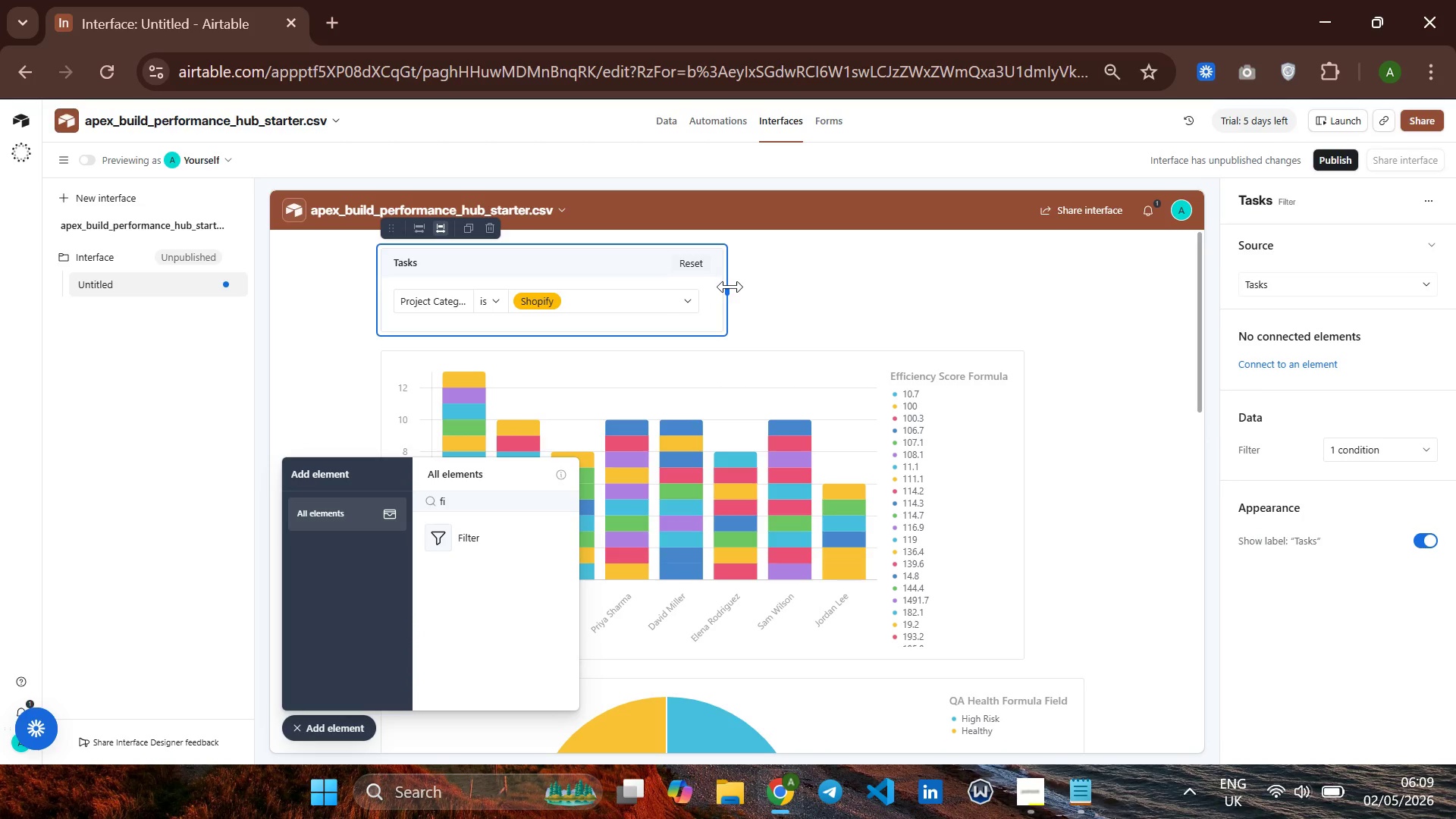 
left_click_drag(start_coordinate=[730, 287], to_coordinate=[1006, 287])
 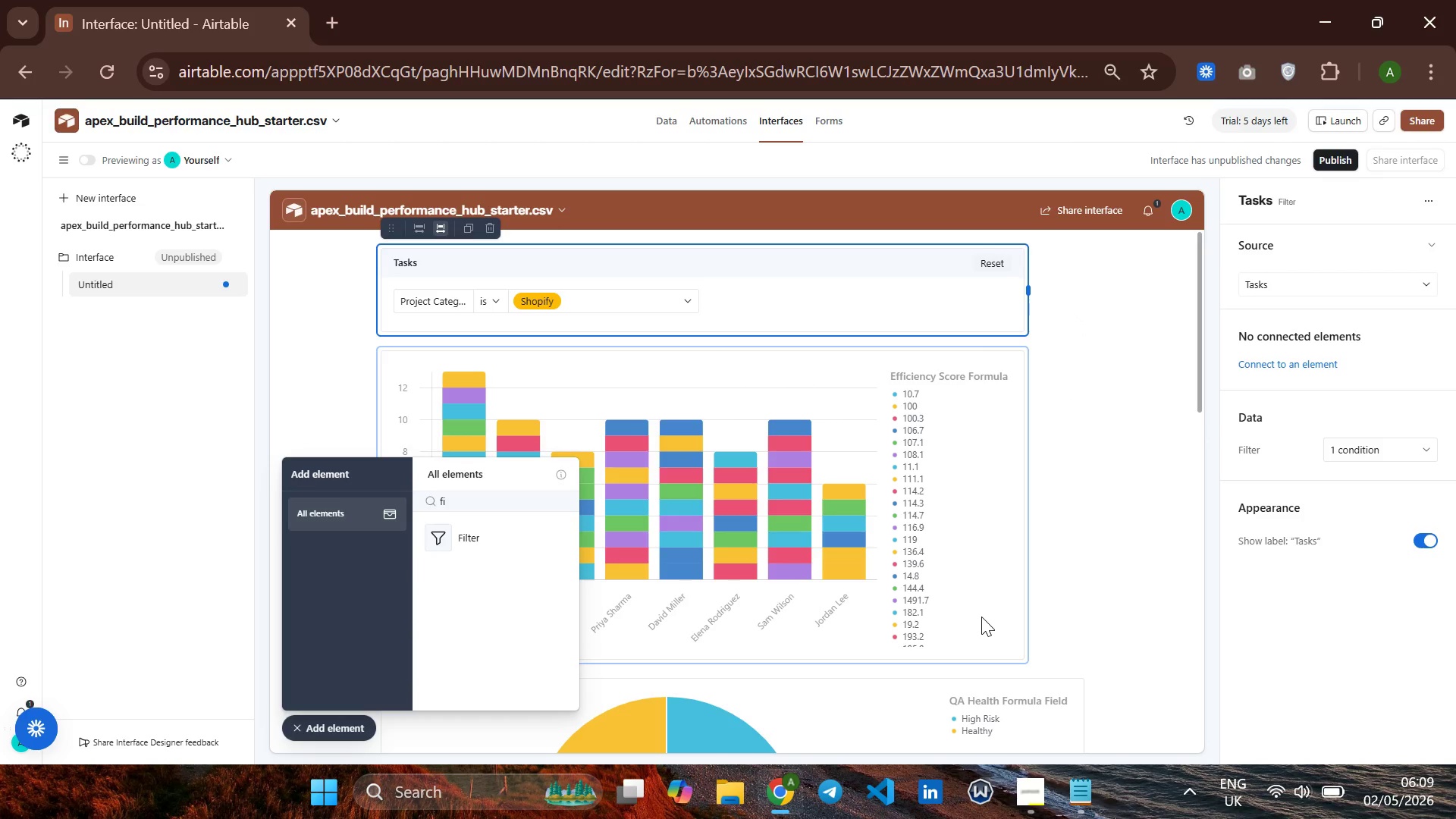 
wait(23.95)
 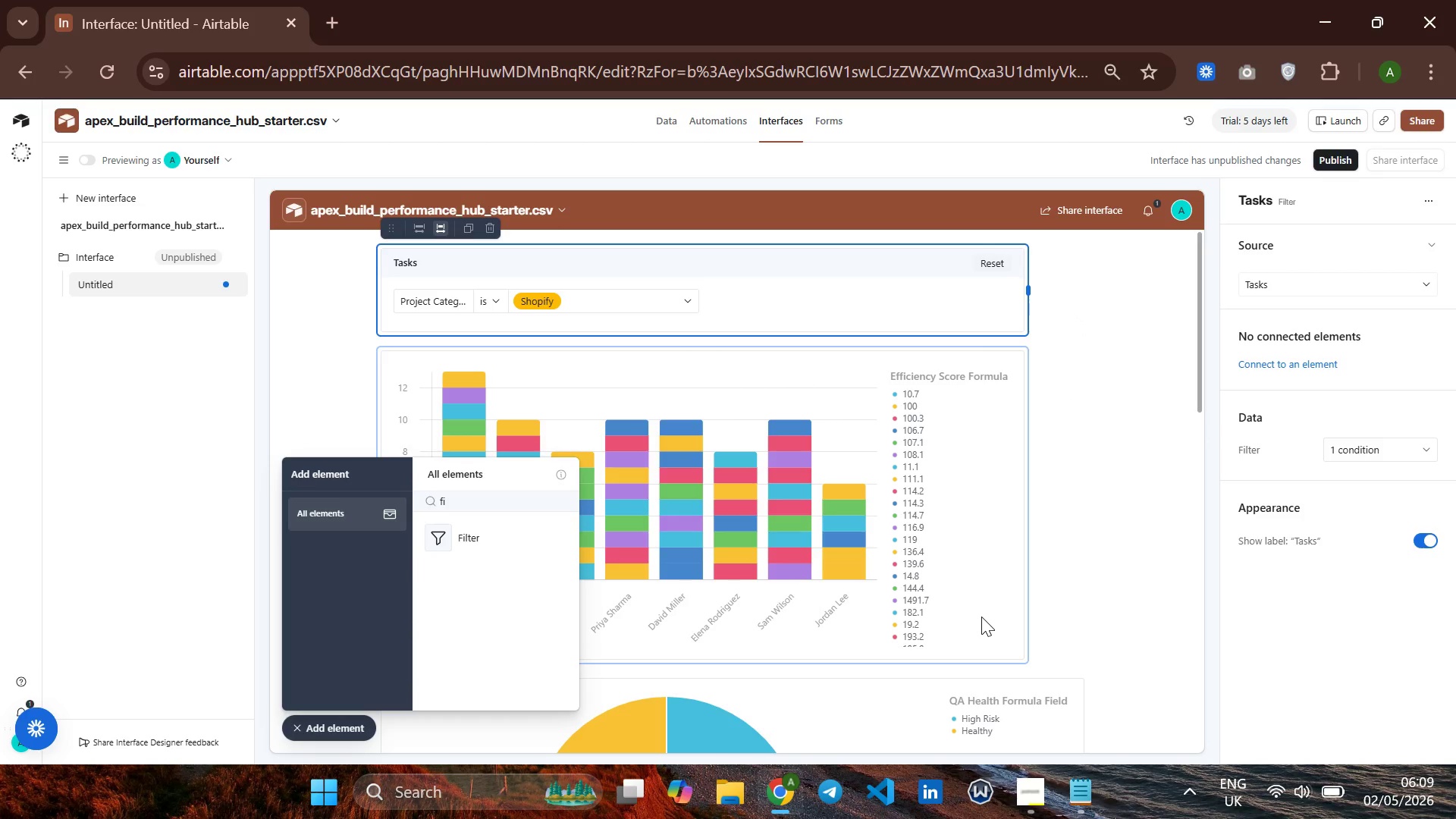 
key(Backspace)
 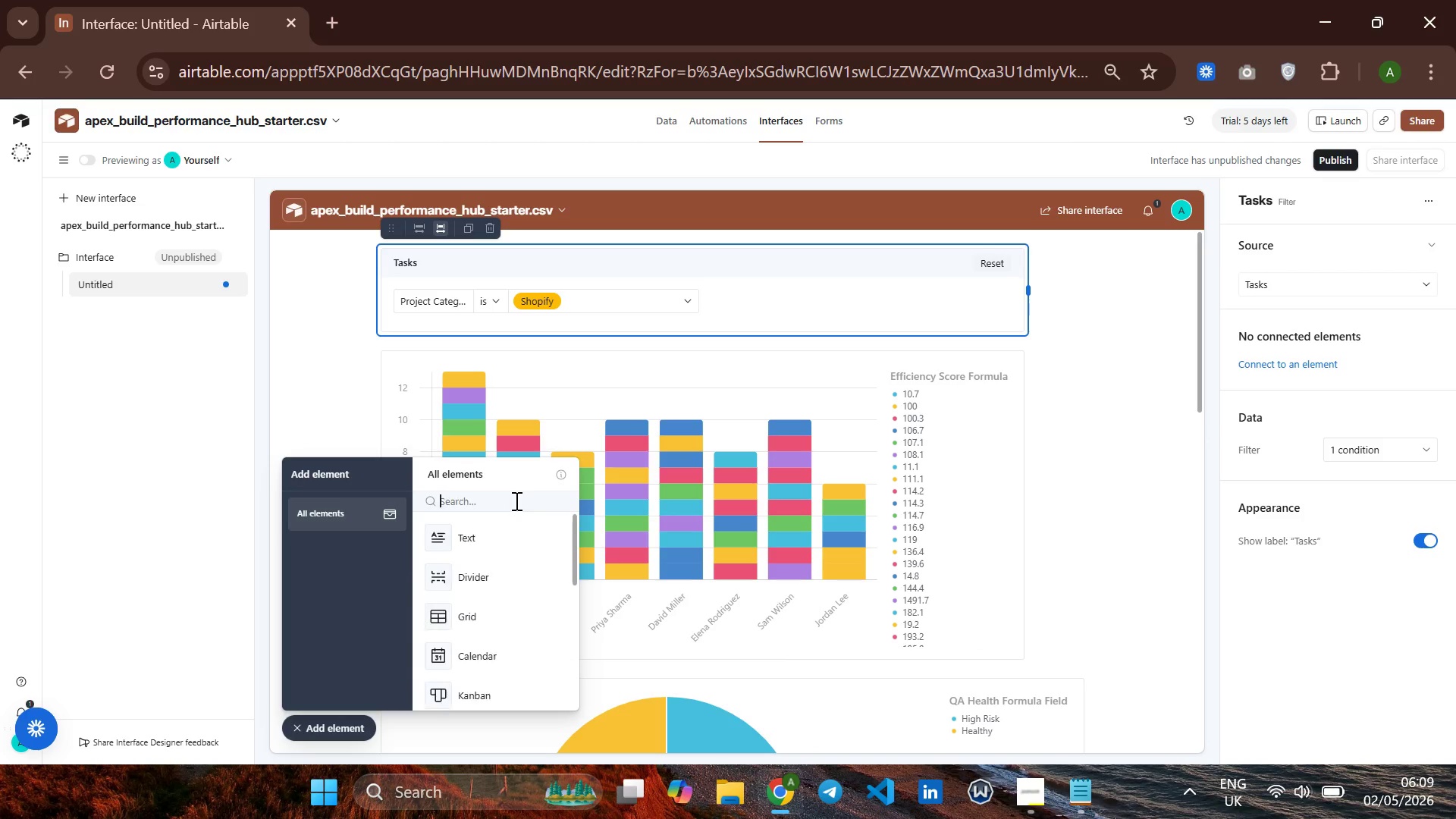 
key(Backspace)
 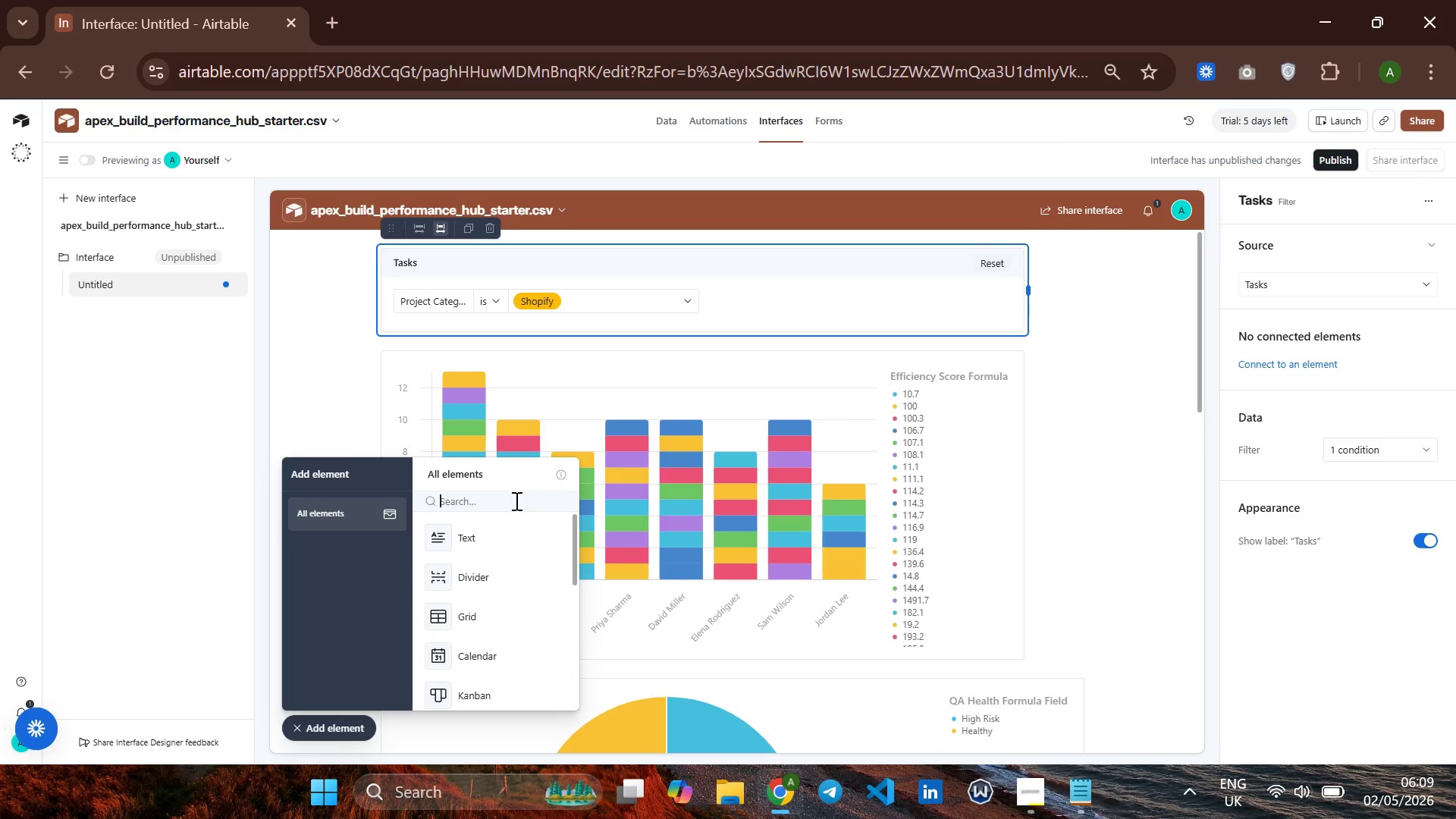 
wait(5.66)
 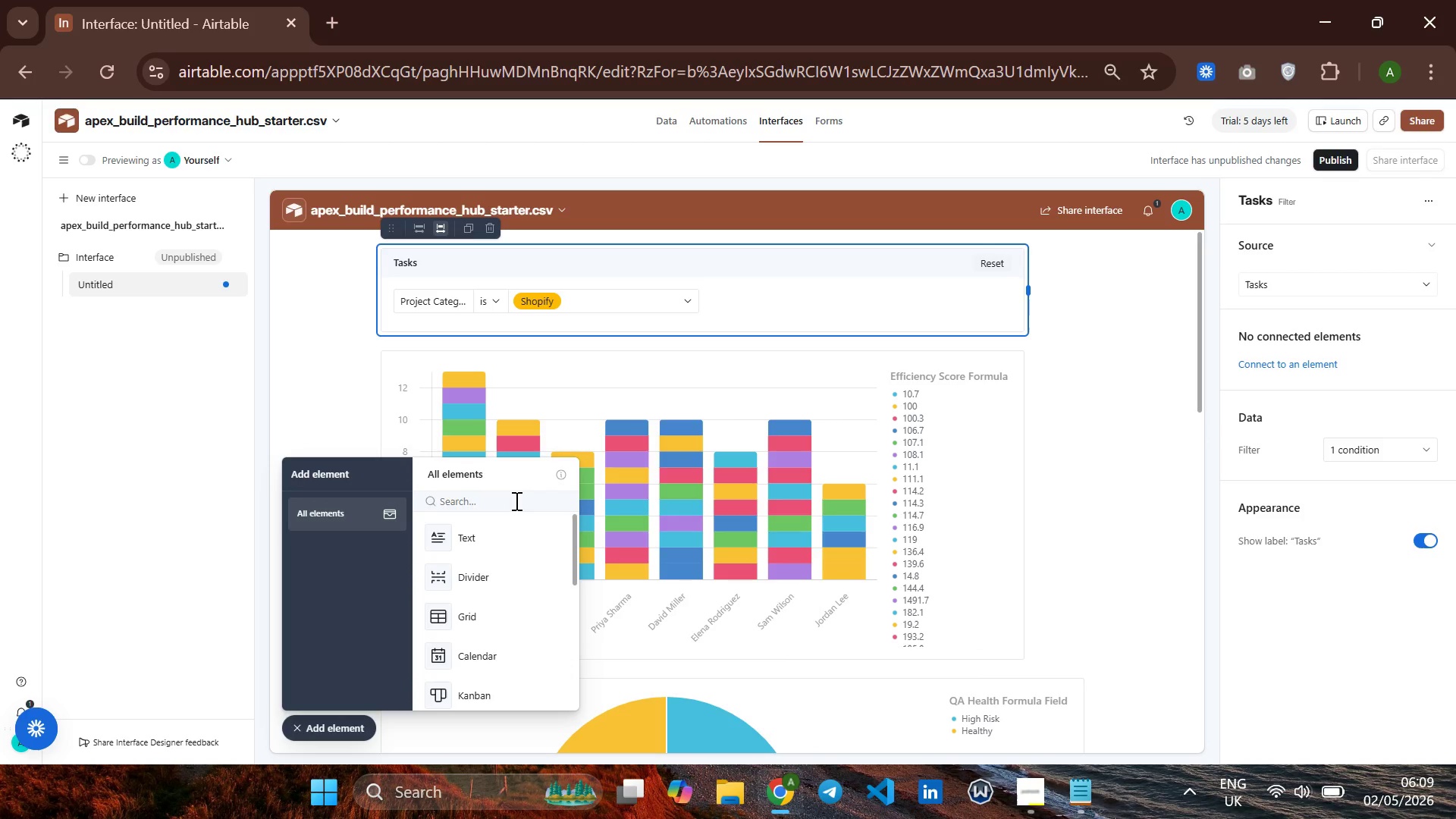 
type(nu)
 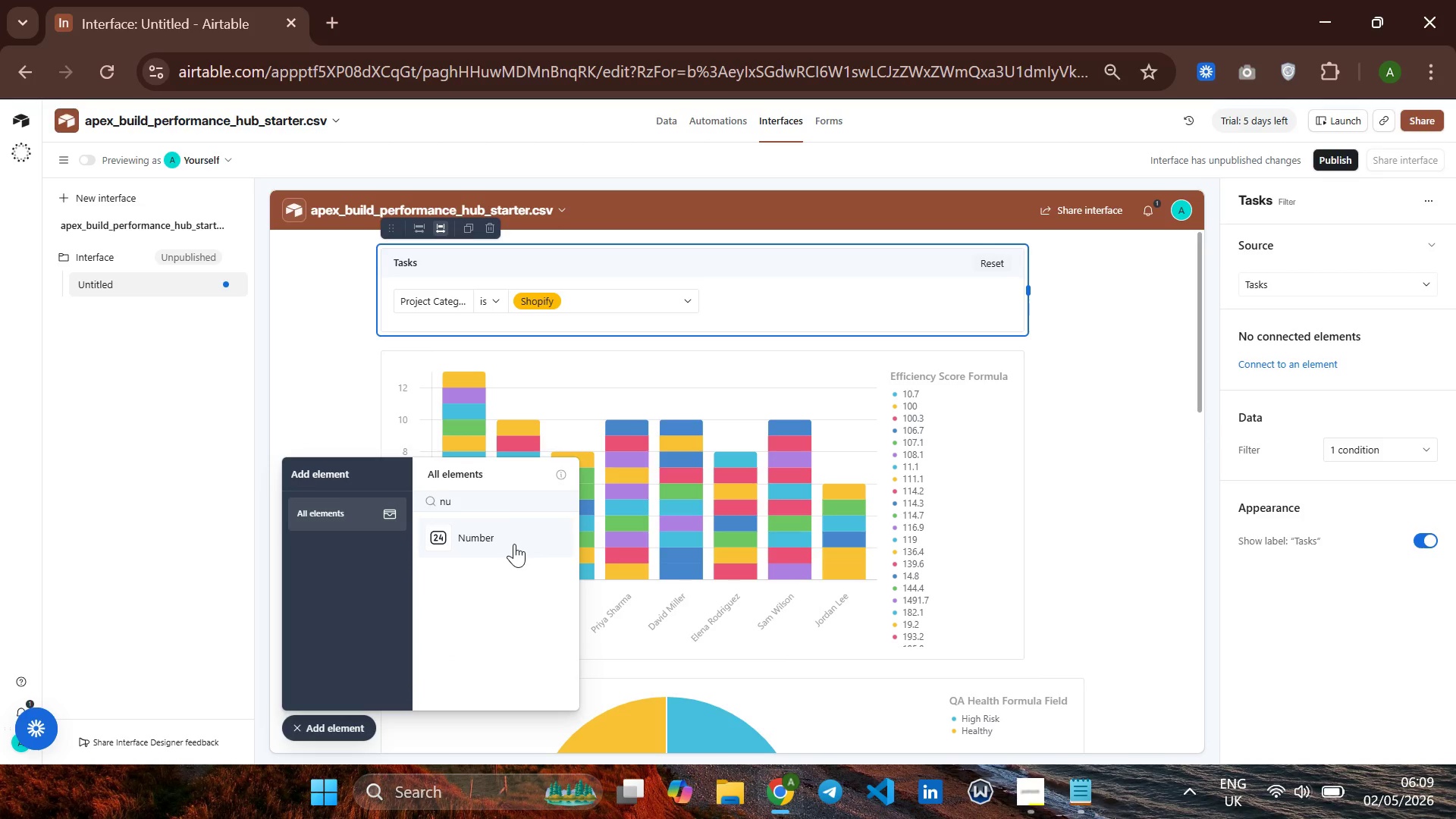 
wait(5.3)
 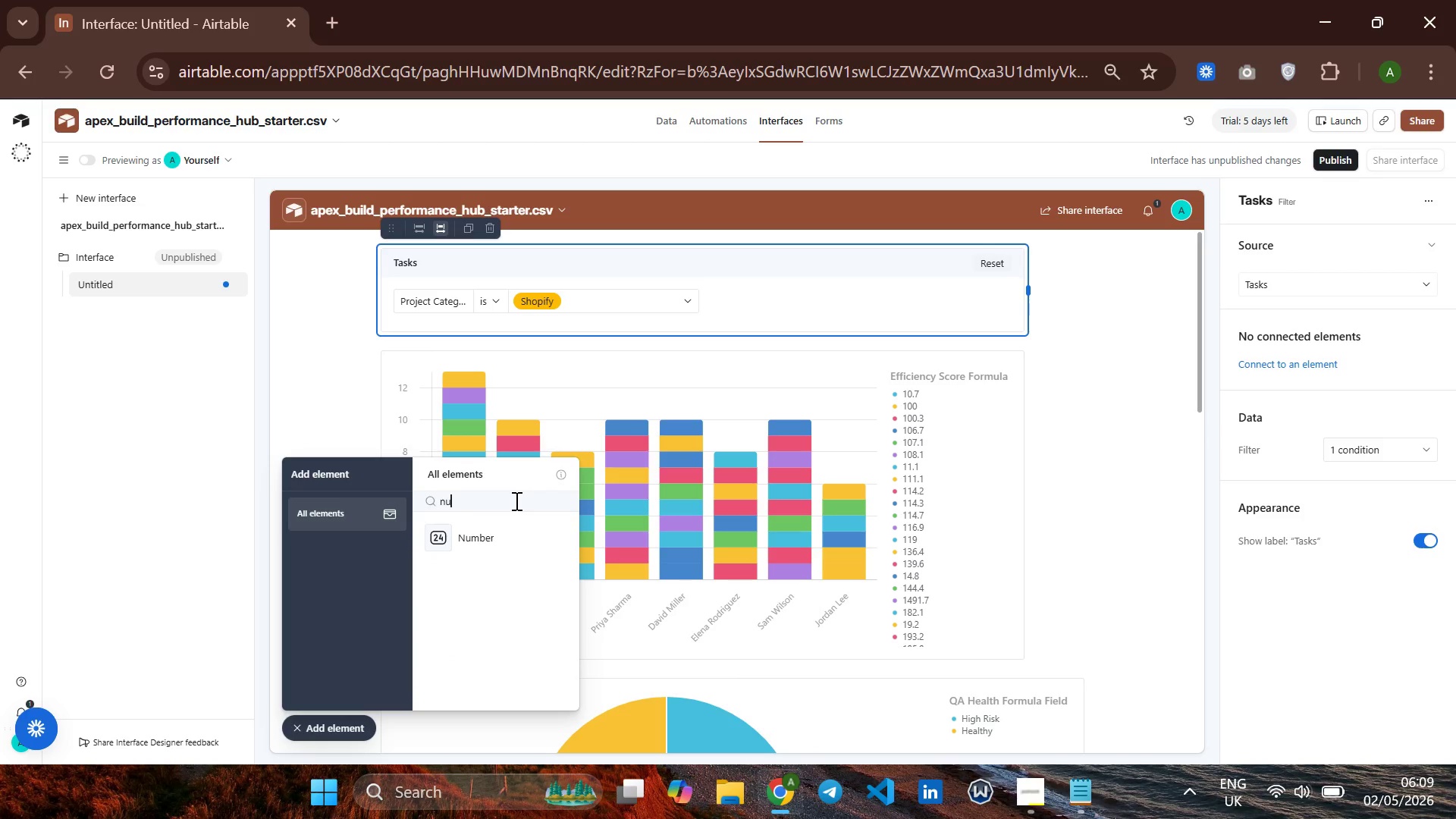 
left_click([513, 538])
 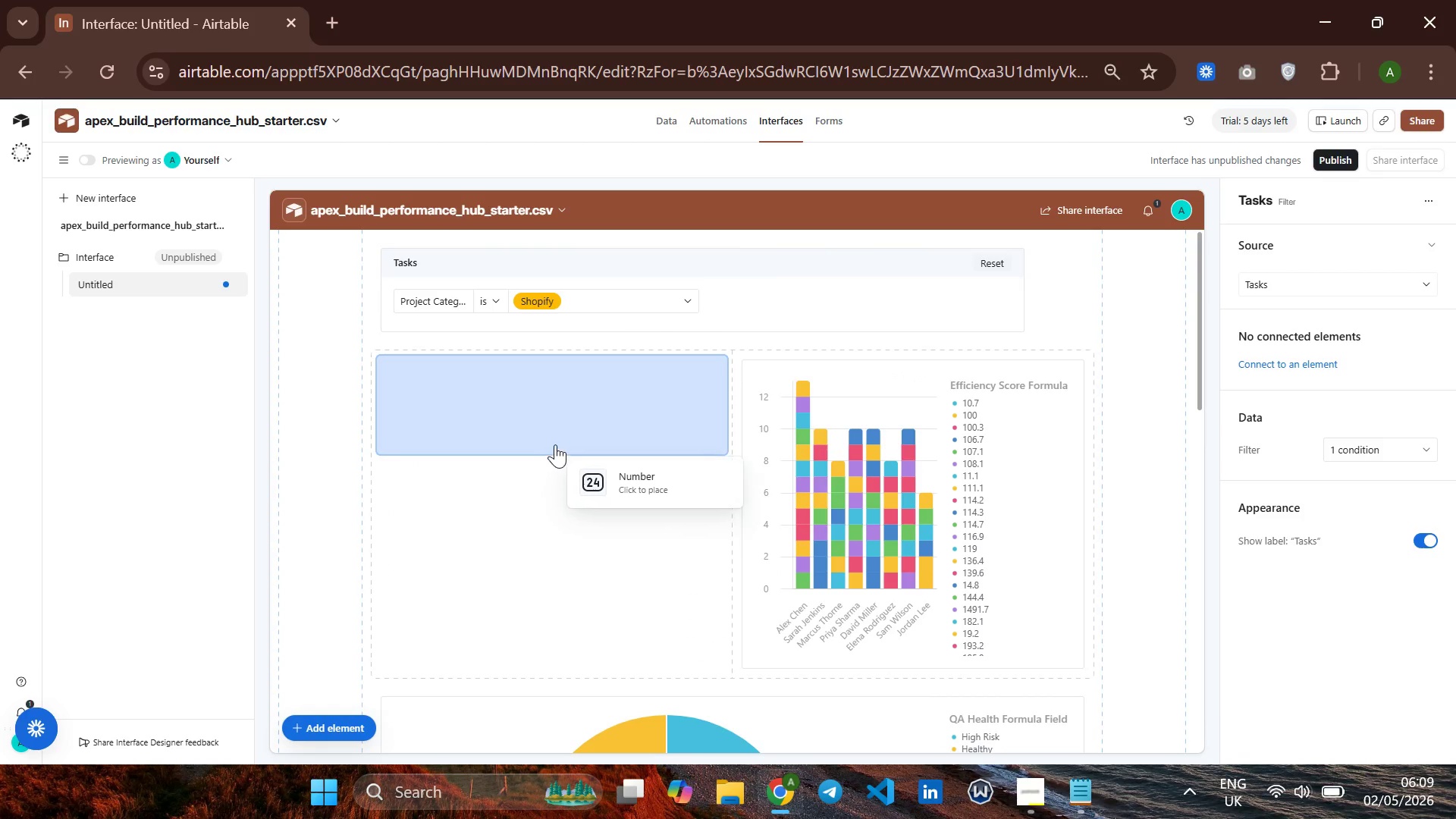 
left_click_drag(start_coordinate=[555, 441], to_coordinate=[965, 491])
 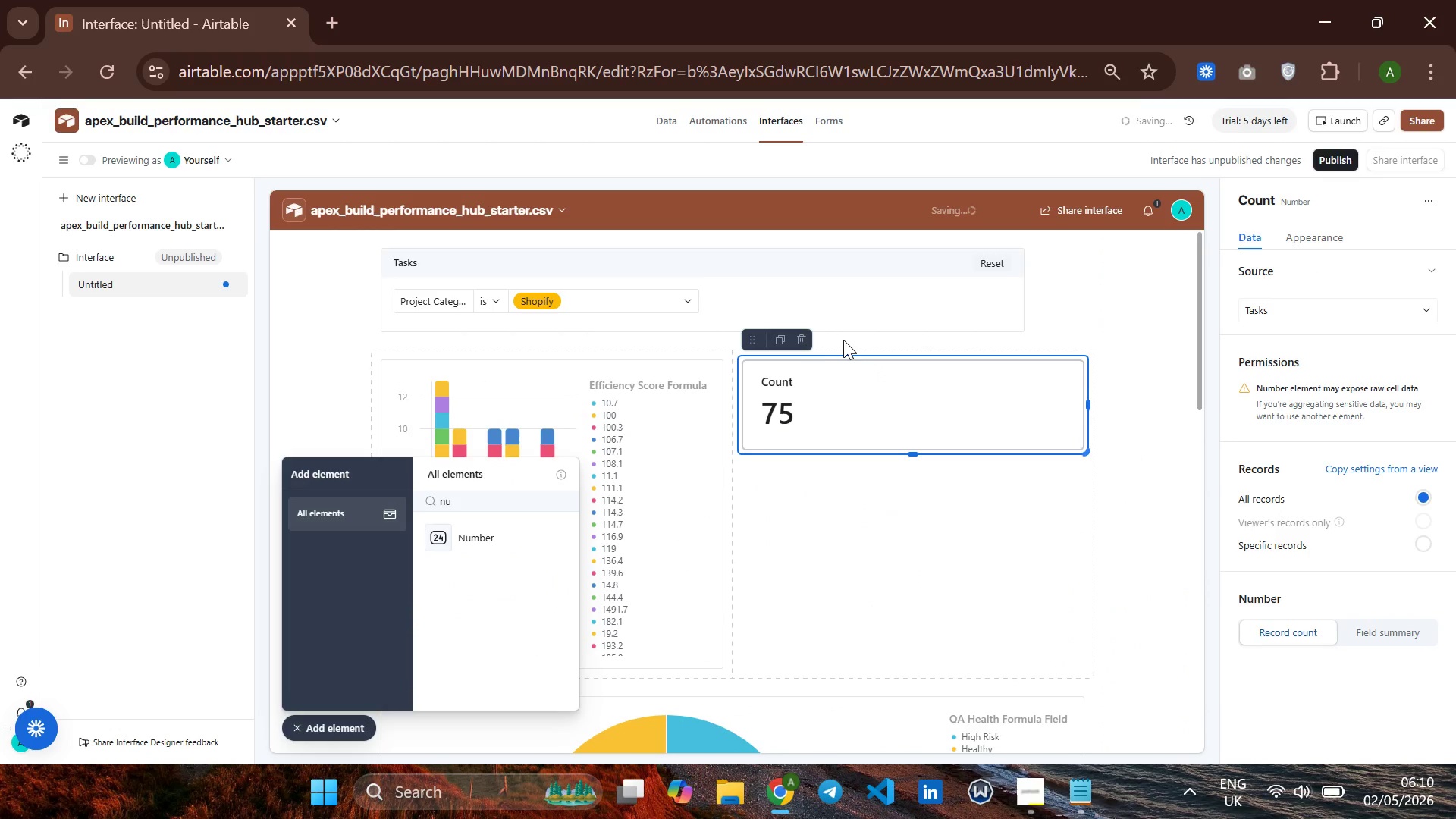 
mouse_move([802, 340])
 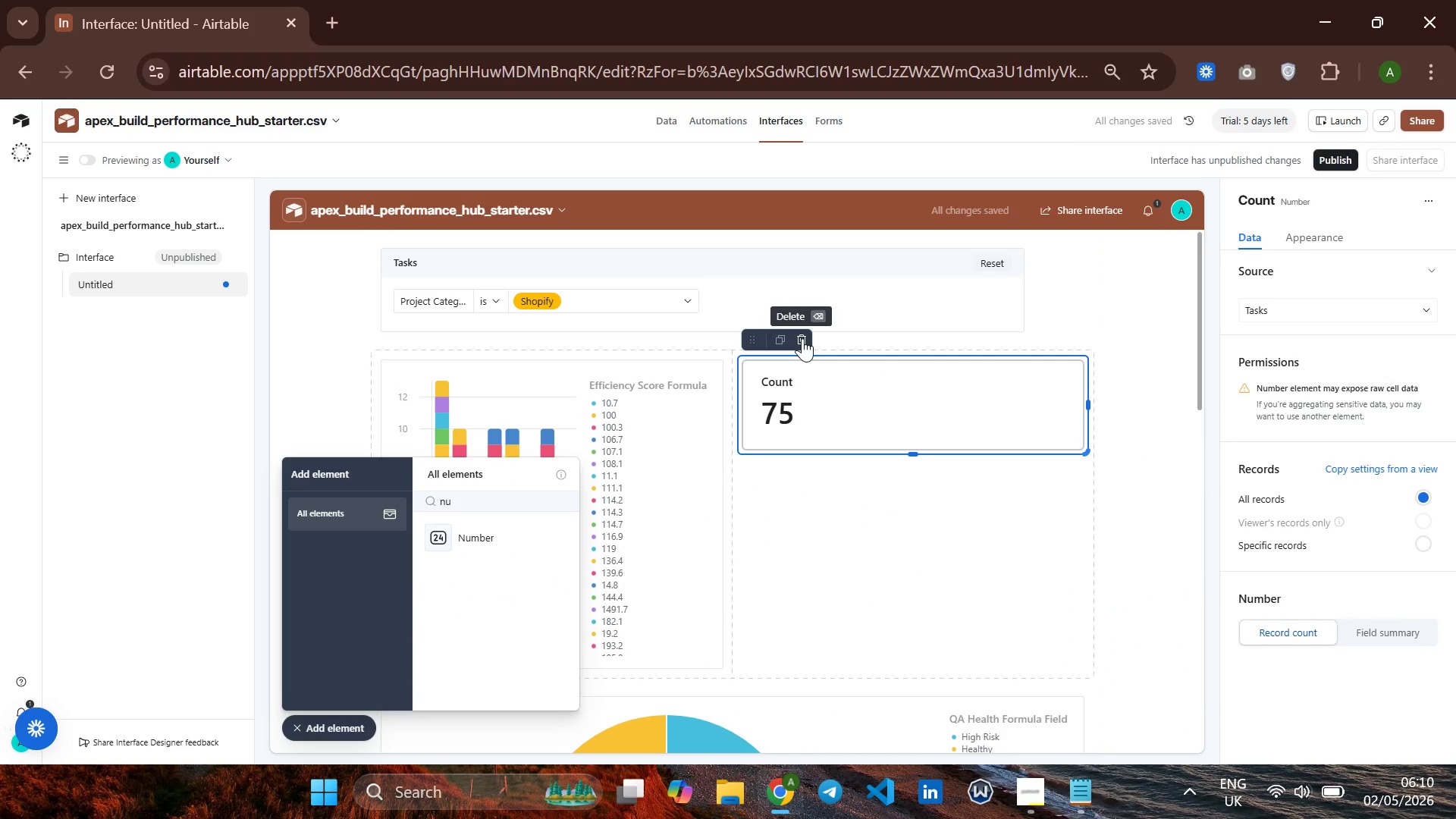 
left_click([802, 338])
 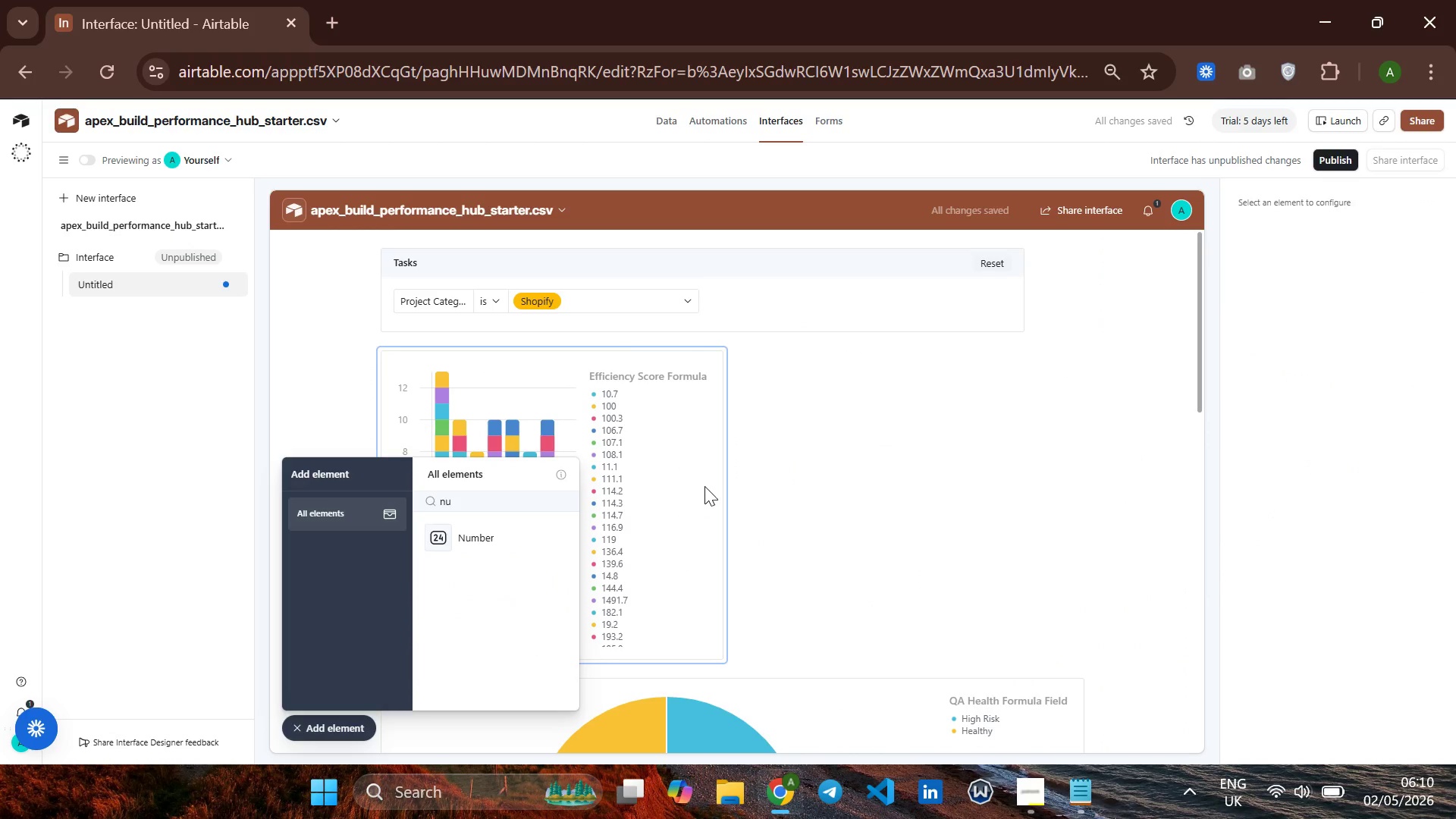 
left_click([687, 517])
 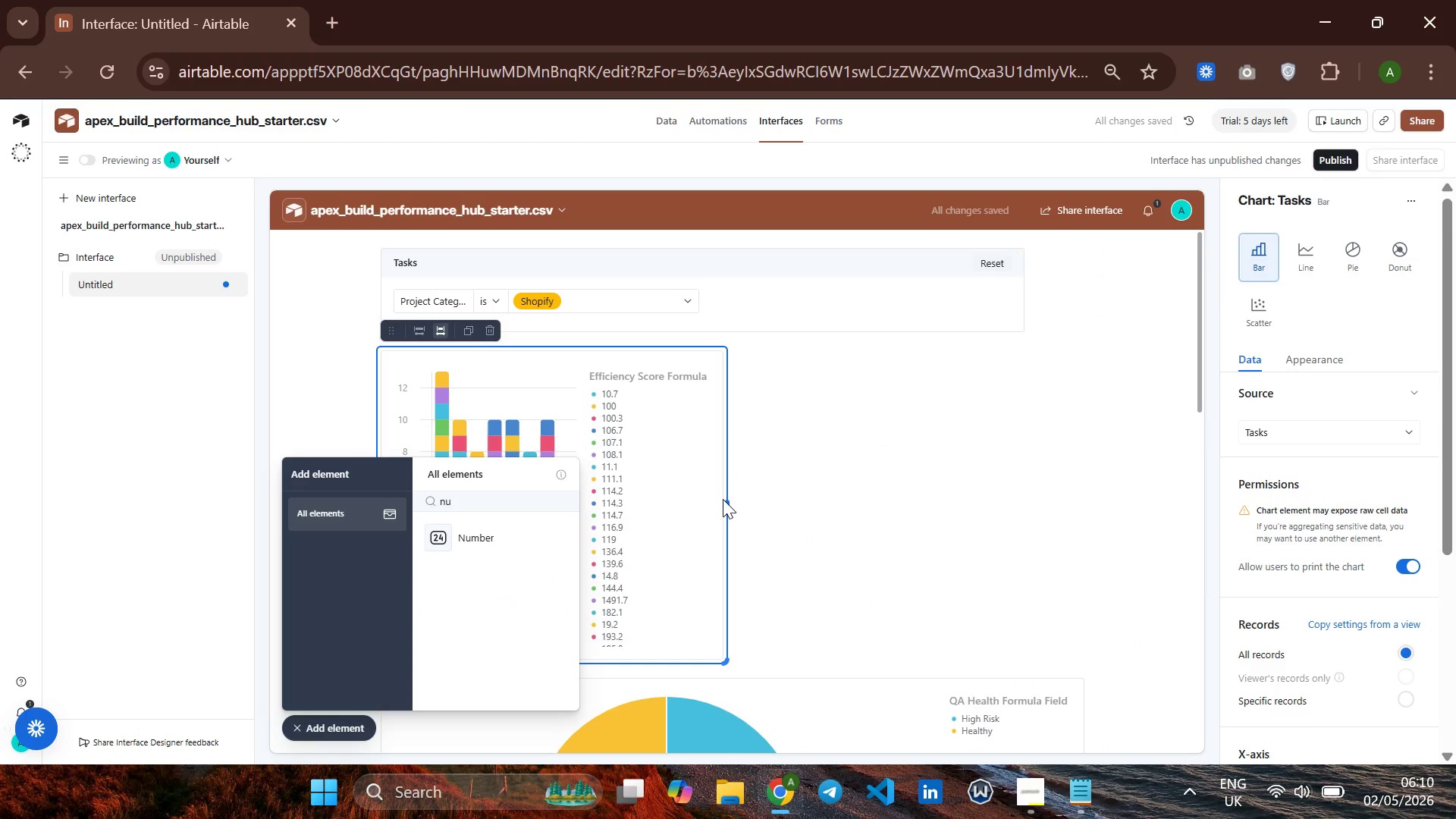 
left_click_drag(start_coordinate=[724, 500], to_coordinate=[1003, 494])
 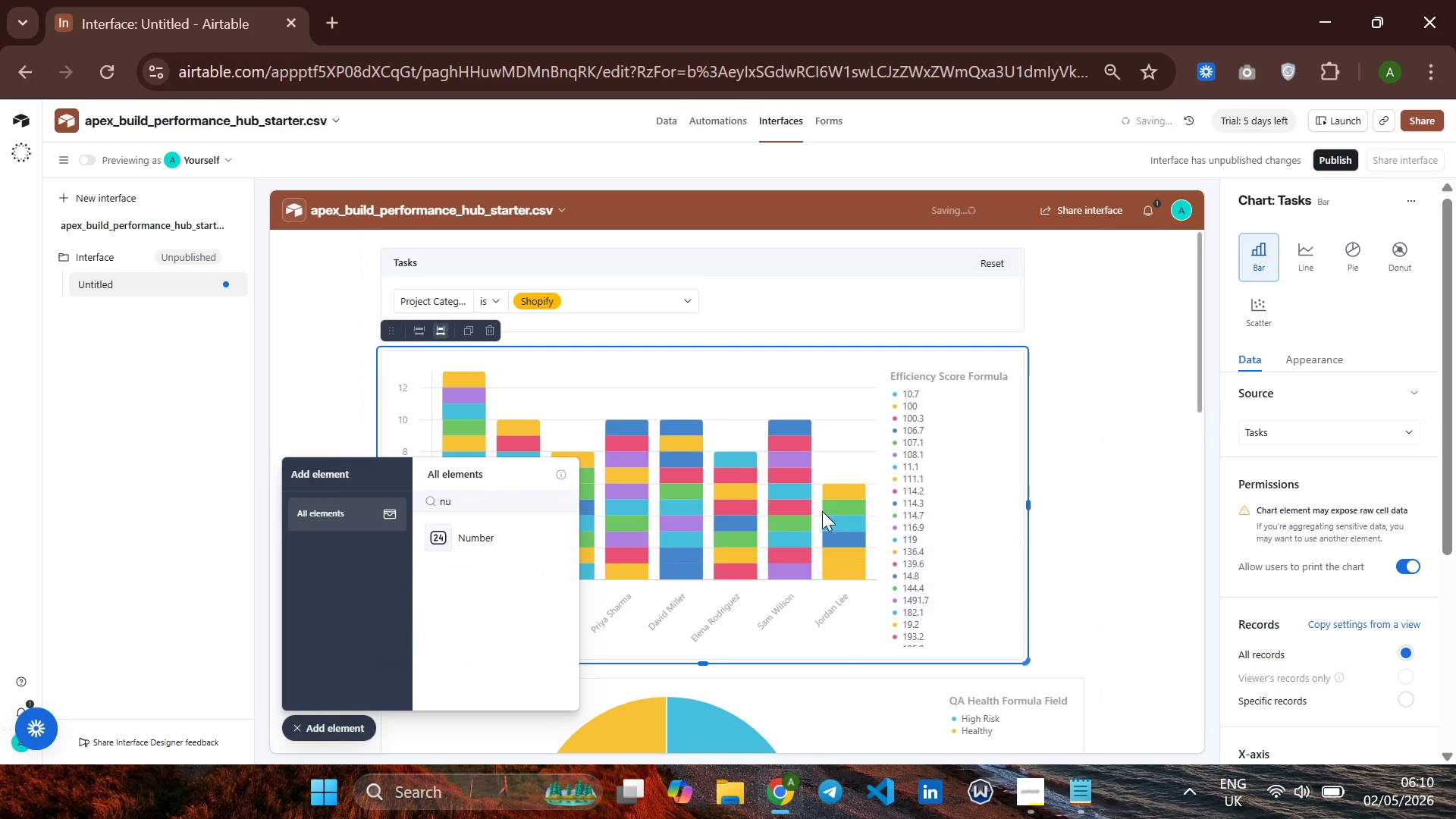 
scroll: coordinate [720, 447], scroll_direction: down, amount: 12.0
 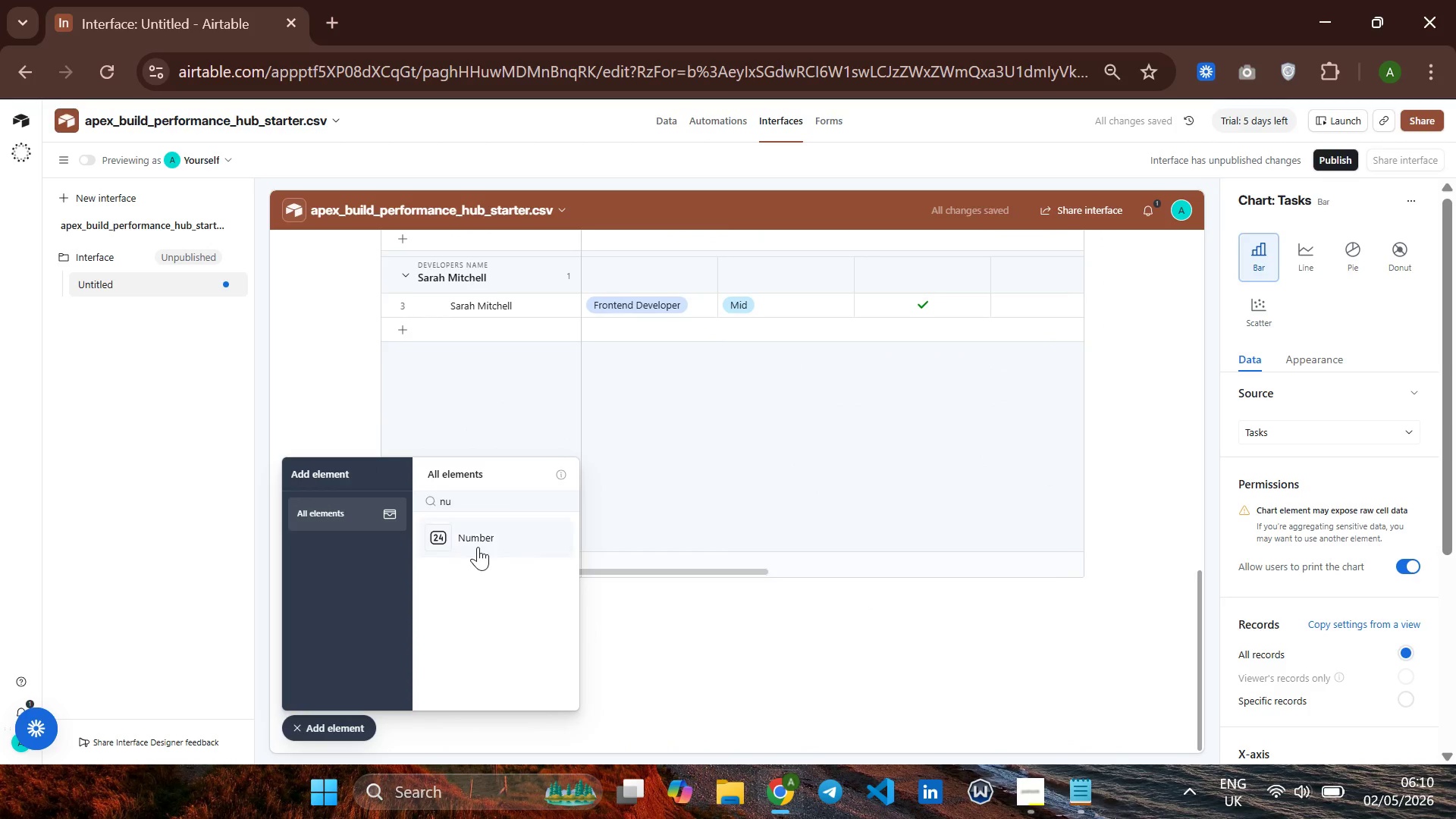 
left_click([478, 547])
 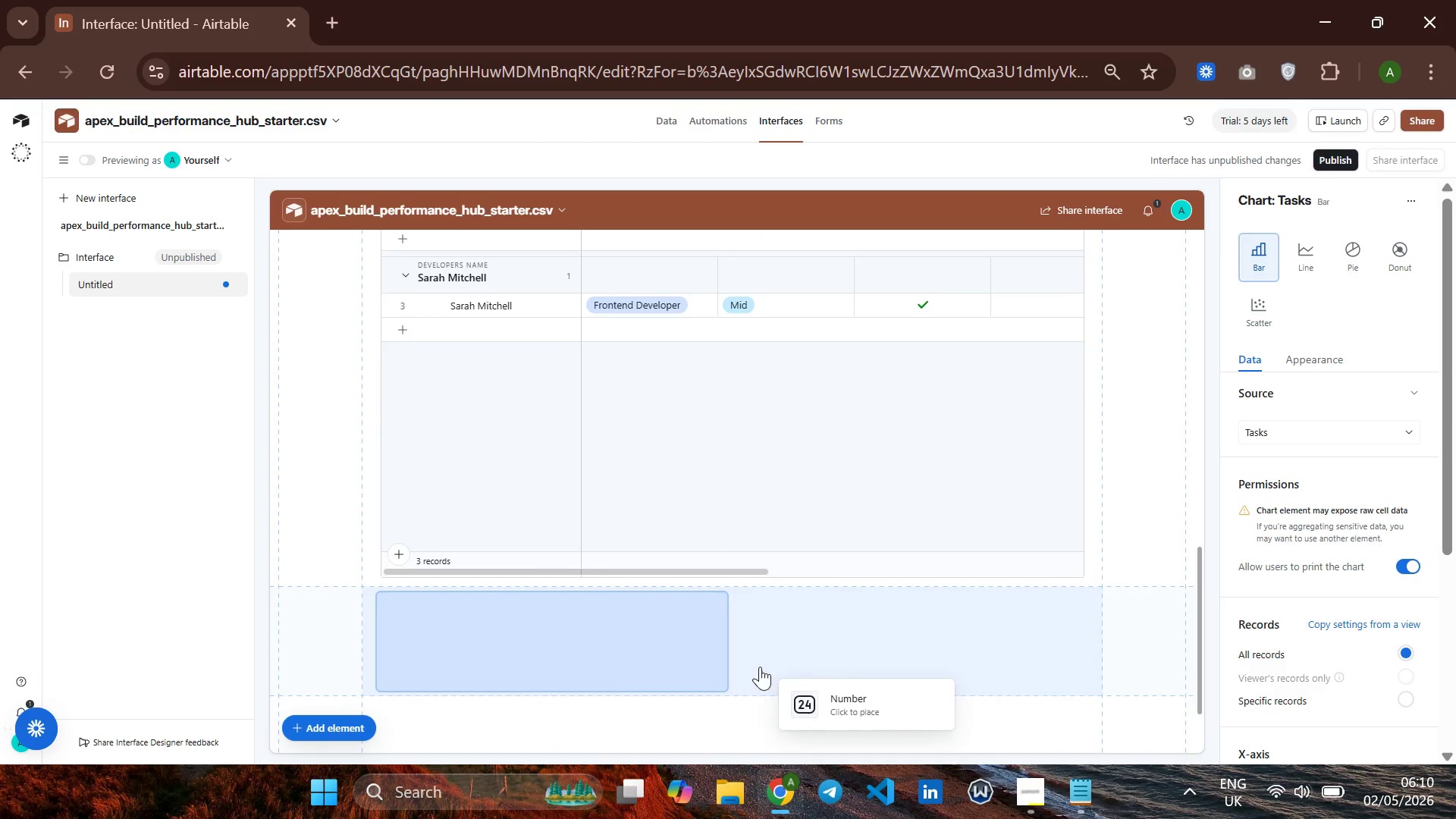 
left_click([737, 657])
 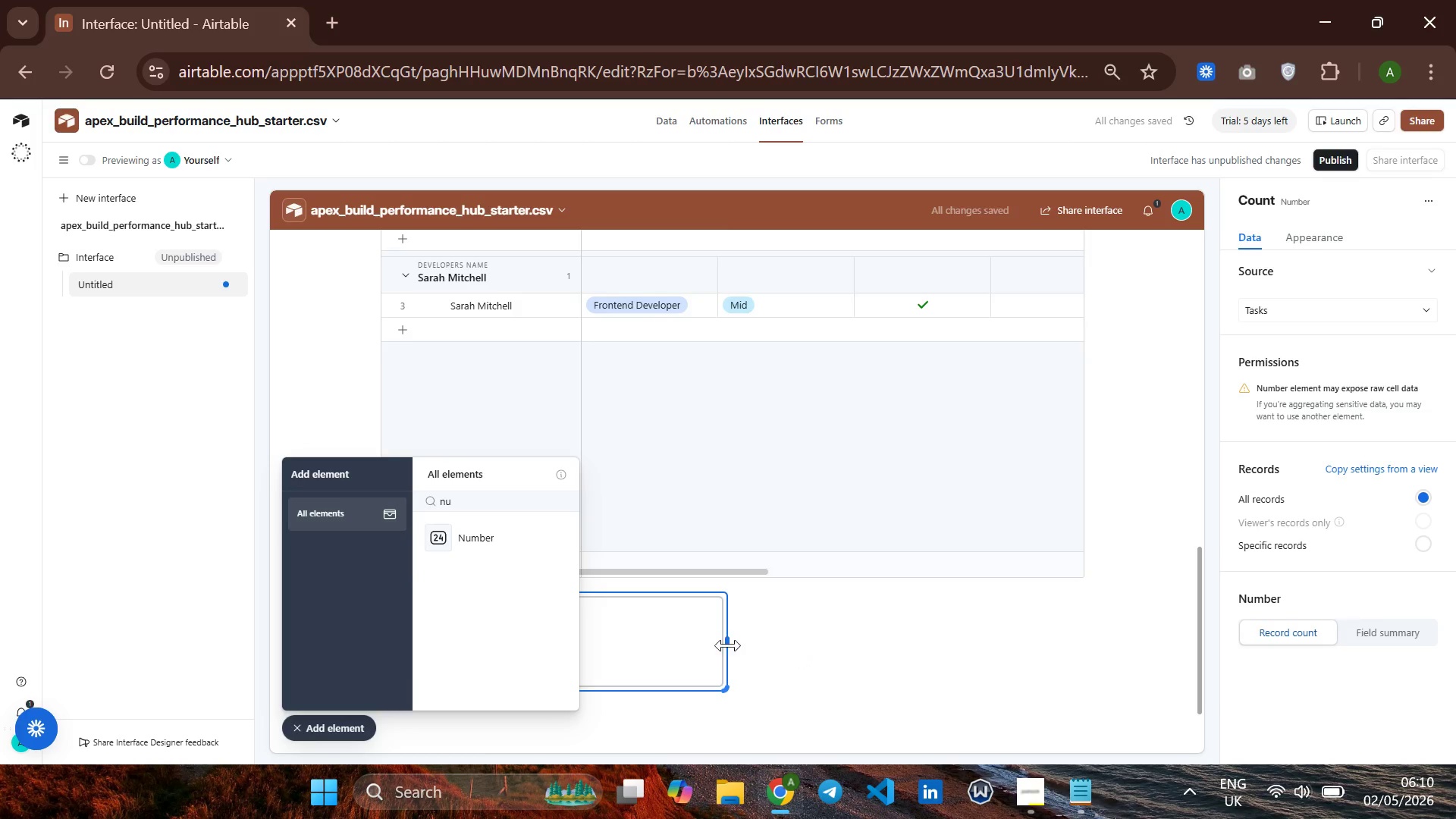 
left_click_drag(start_coordinate=[727, 644], to_coordinate=[1021, 623])
 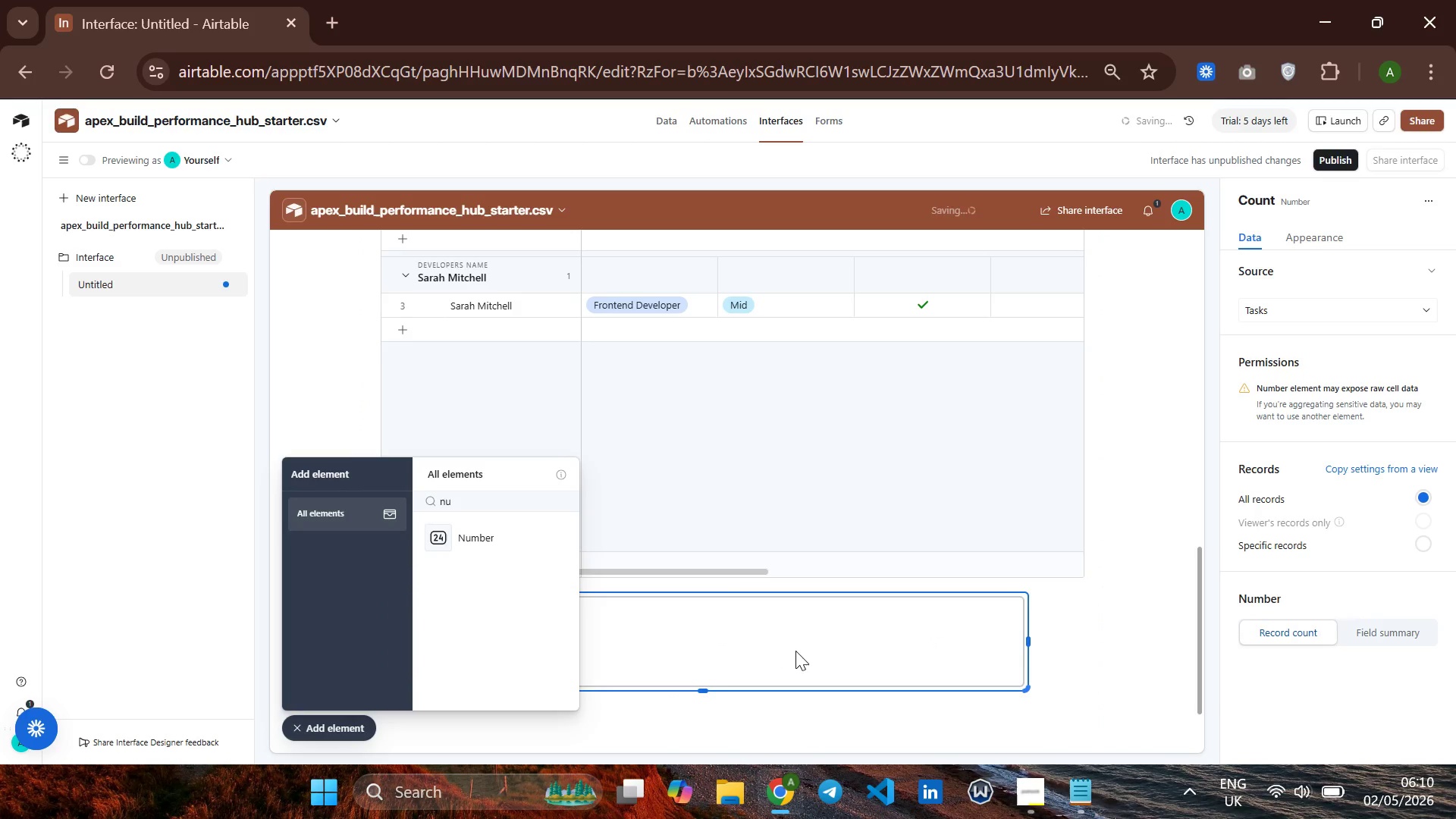 
left_click([795, 651])
 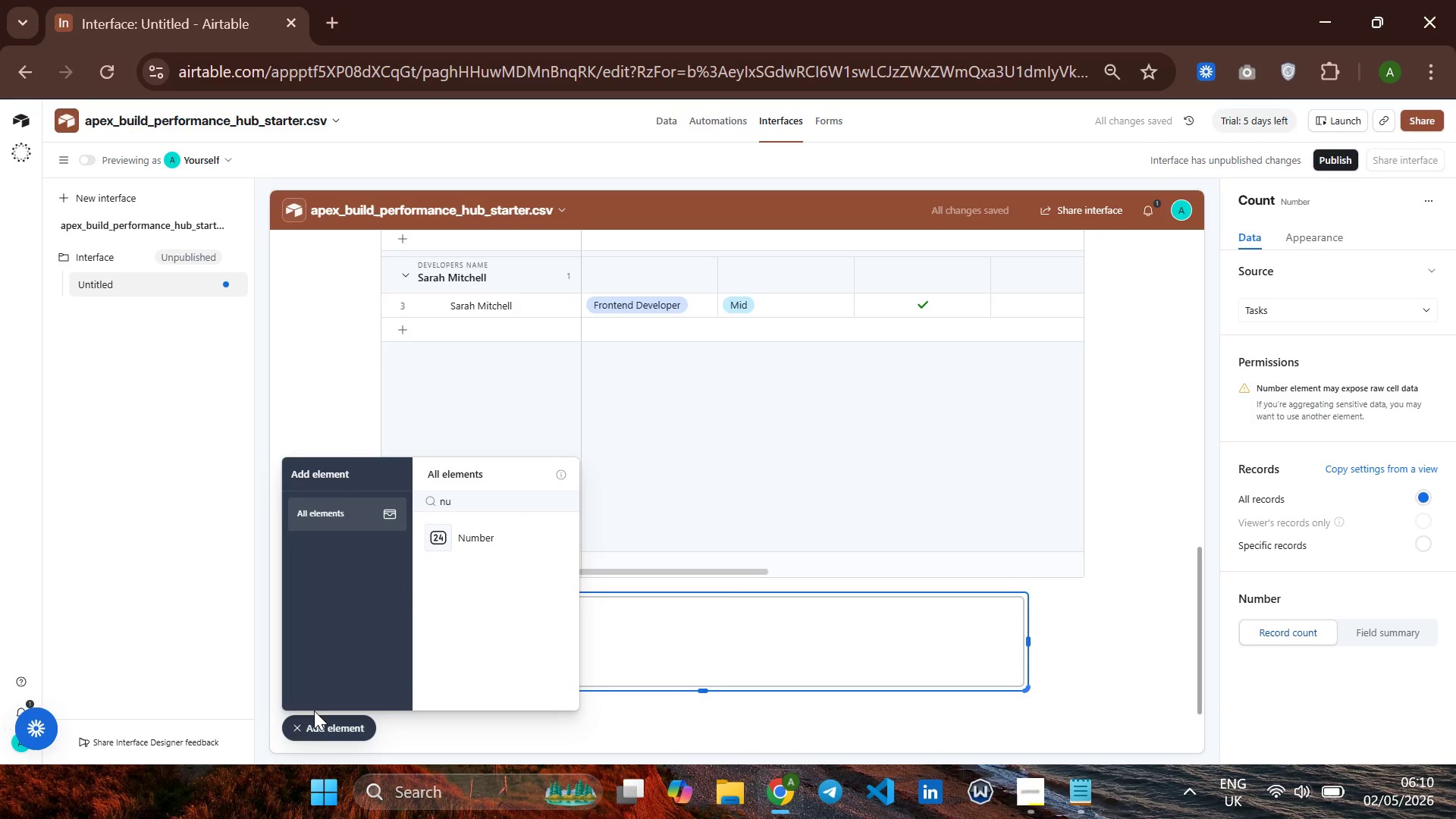 
left_click([320, 728])
 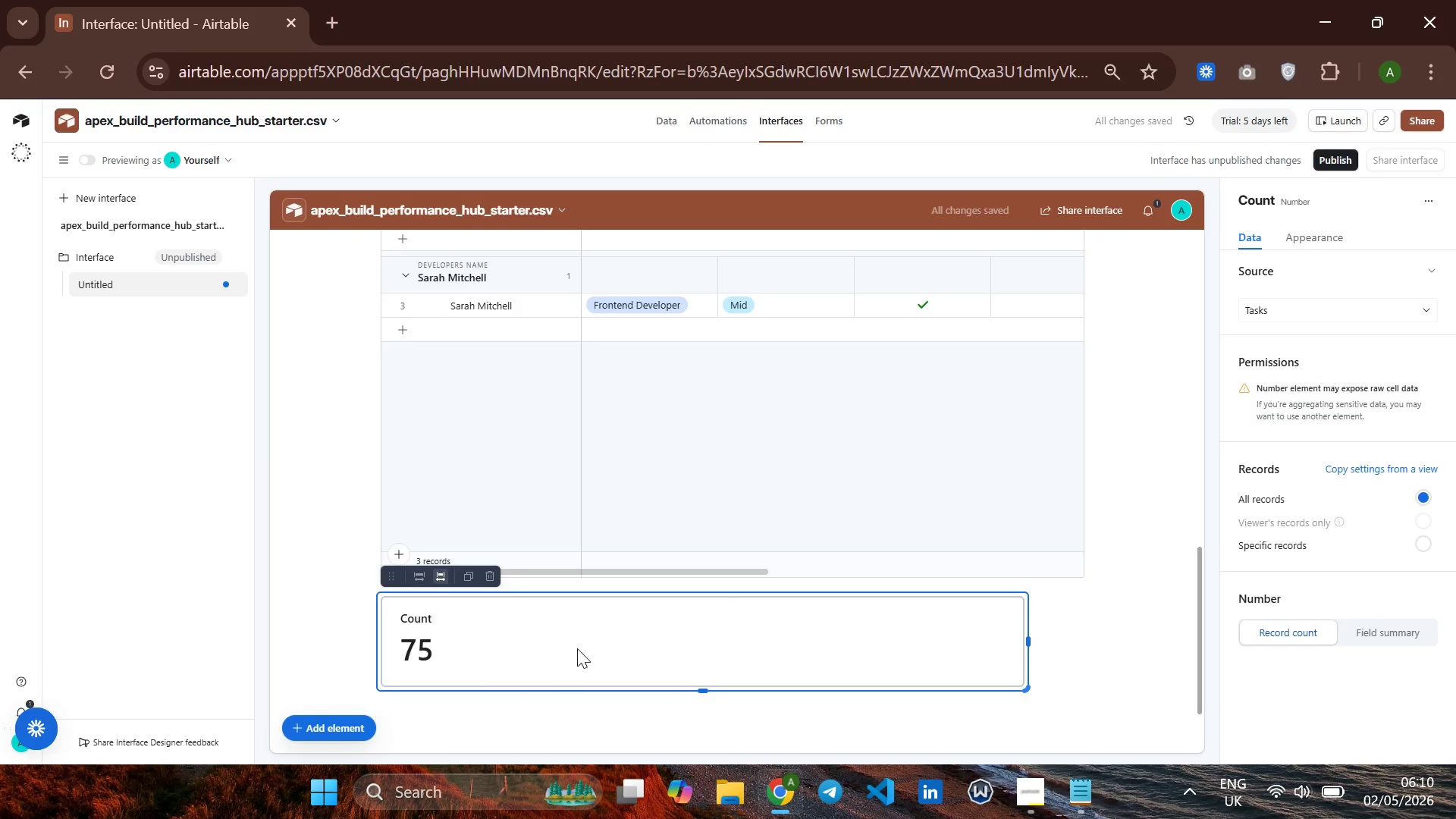 
scroll: coordinate [564, 635], scroll_direction: down, amount: 5.0
 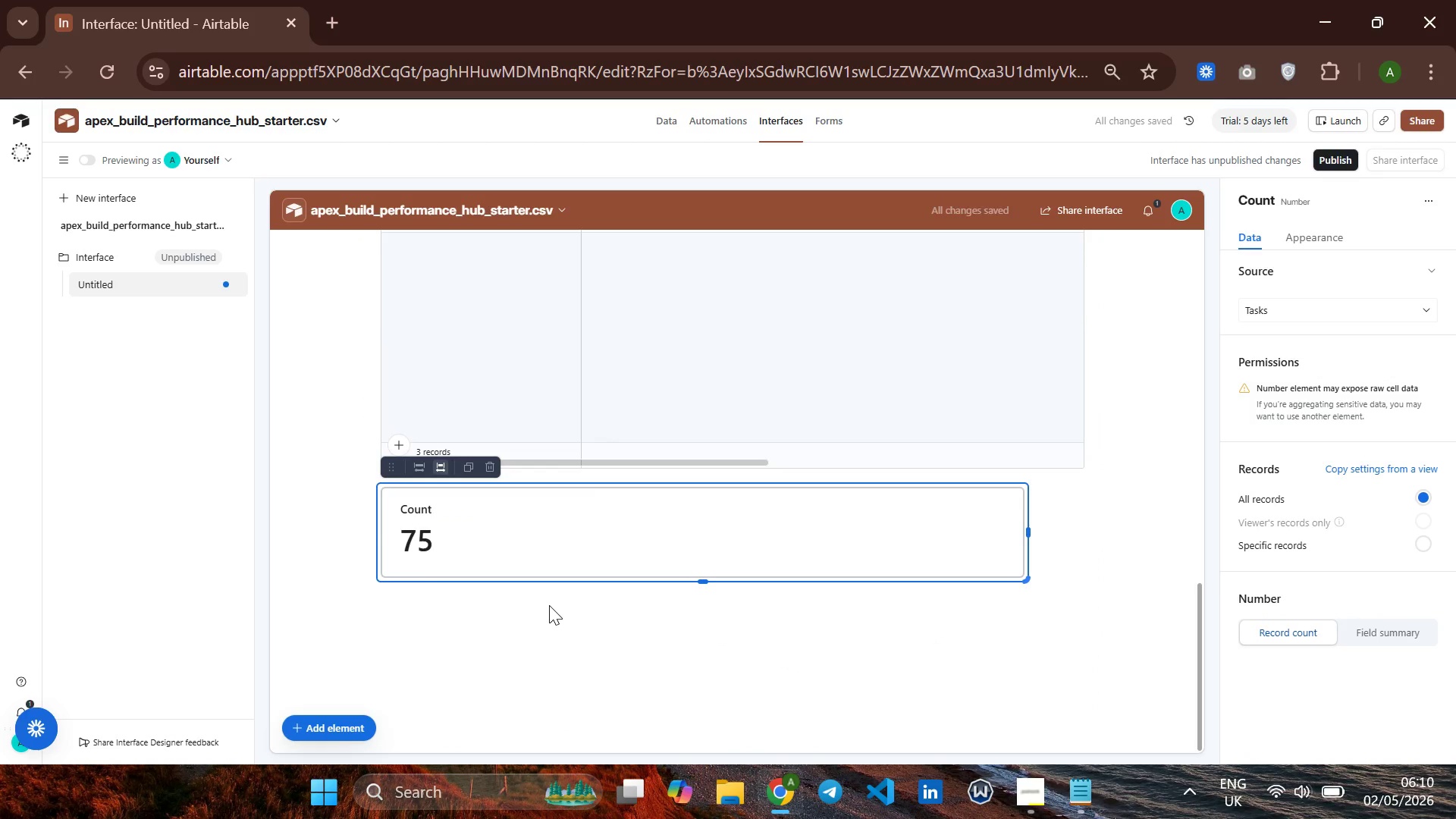 
key(VolumeUp)
 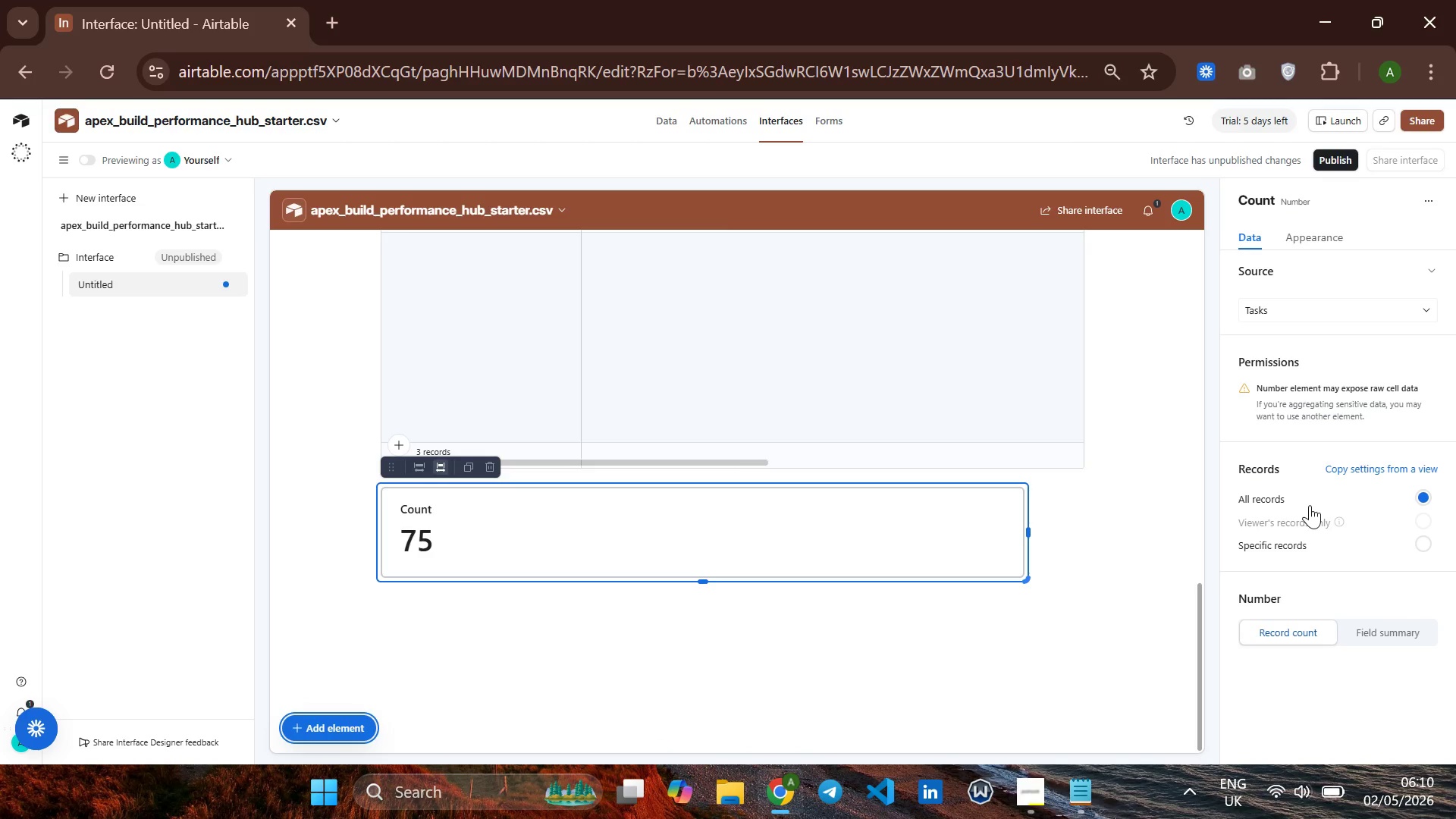 
wait(28.39)
 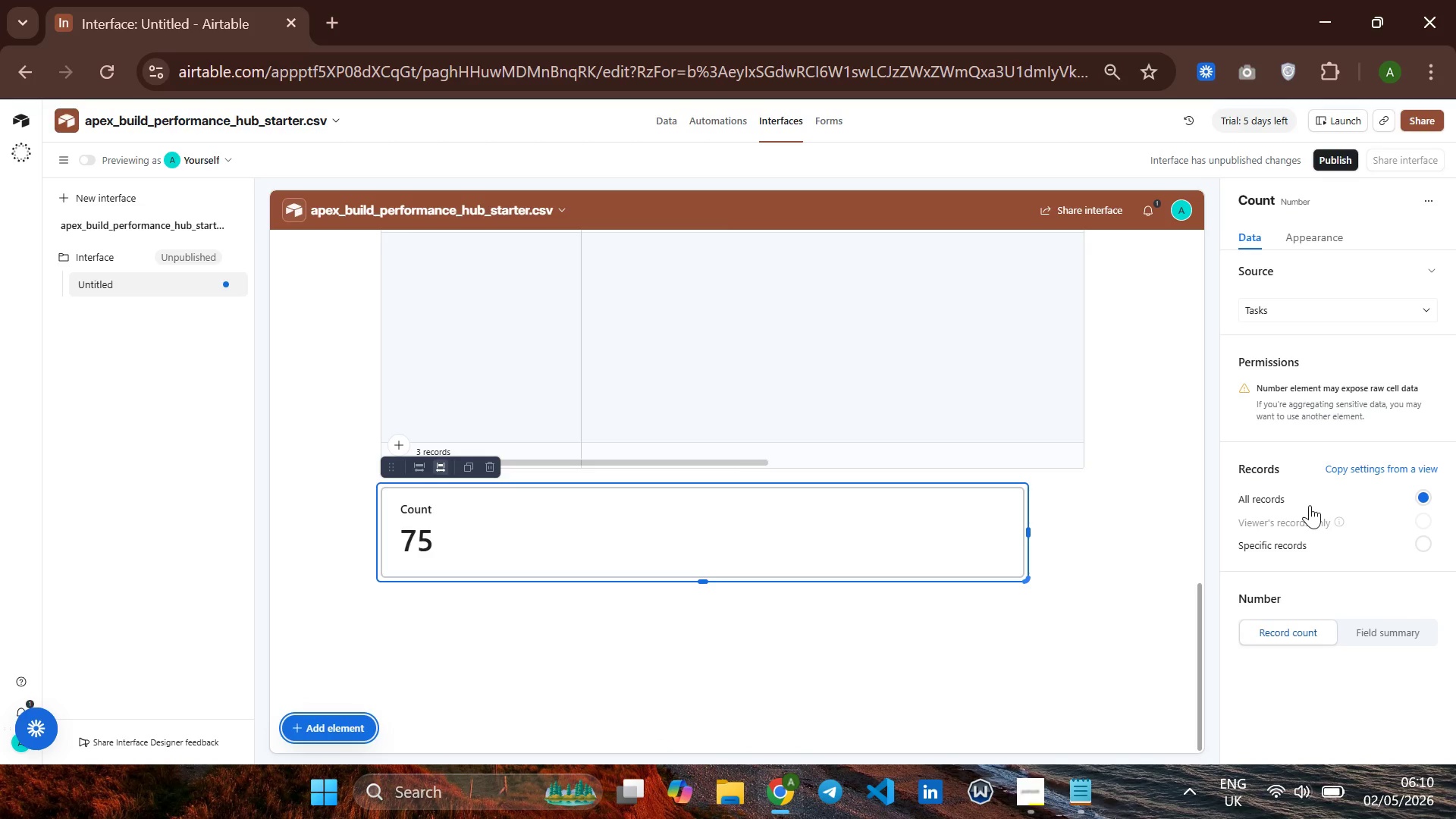 
left_click([1250, 195])
 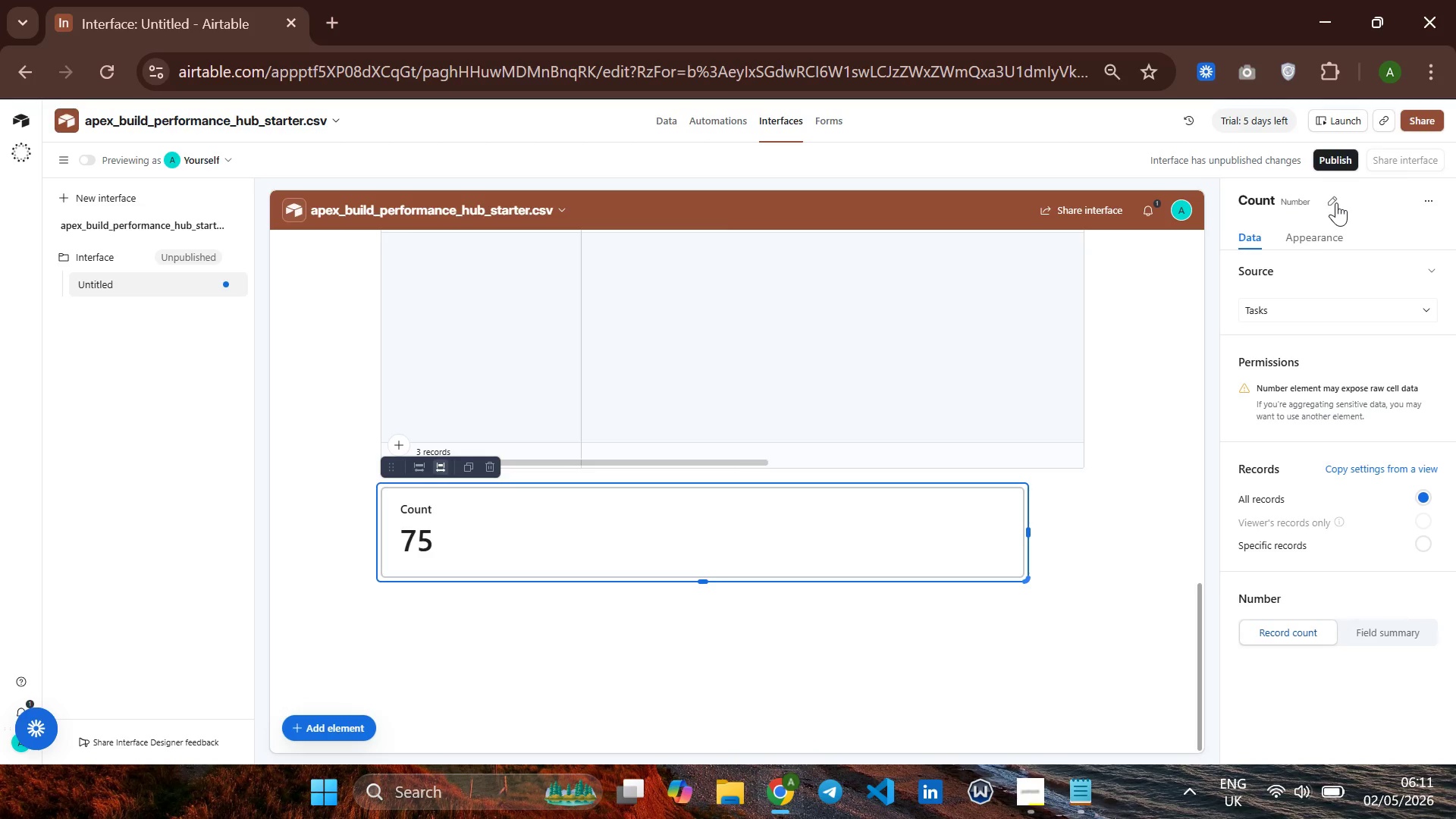 
left_click([1336, 202])
 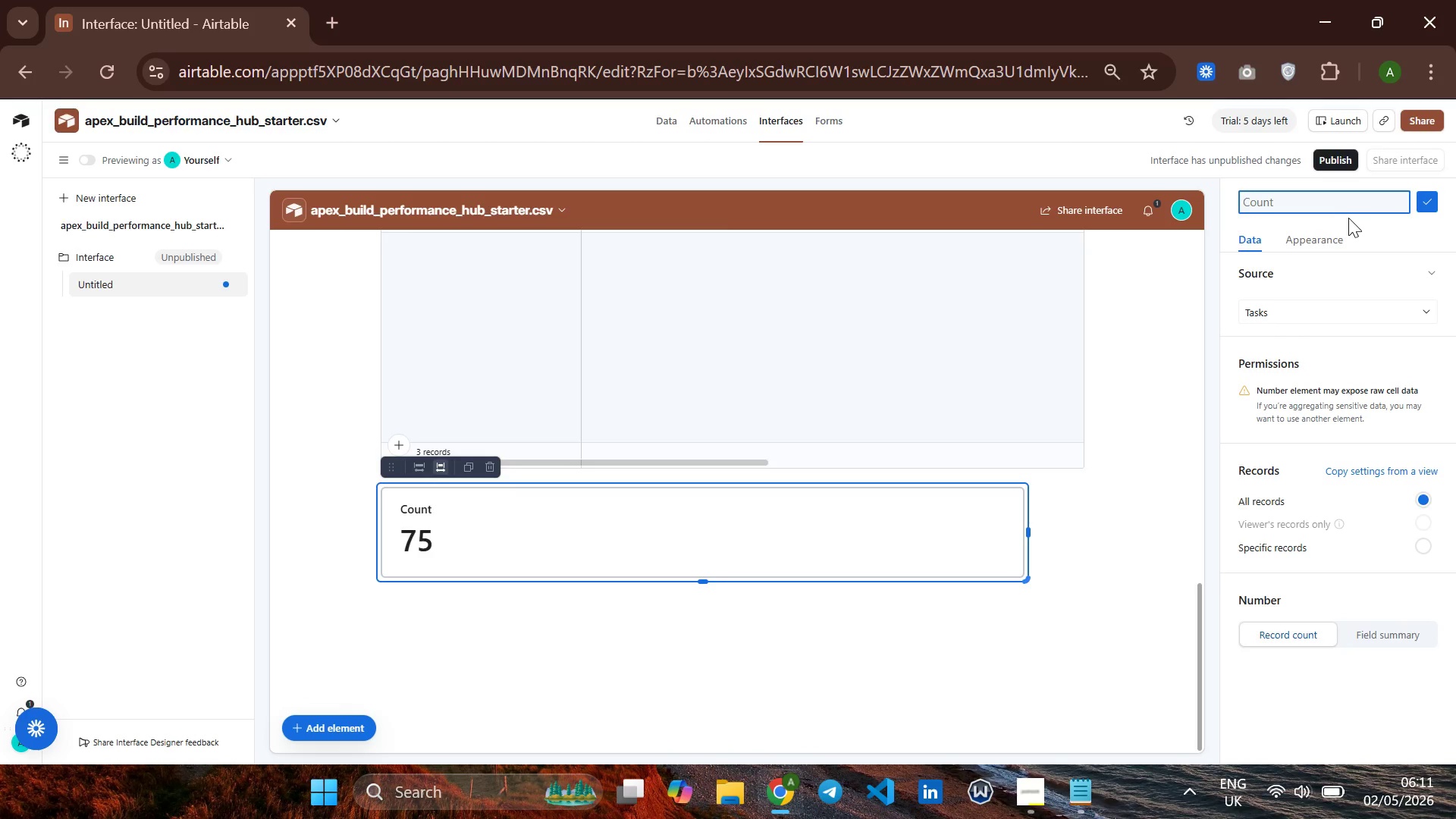 
left_click([1360, 218])
 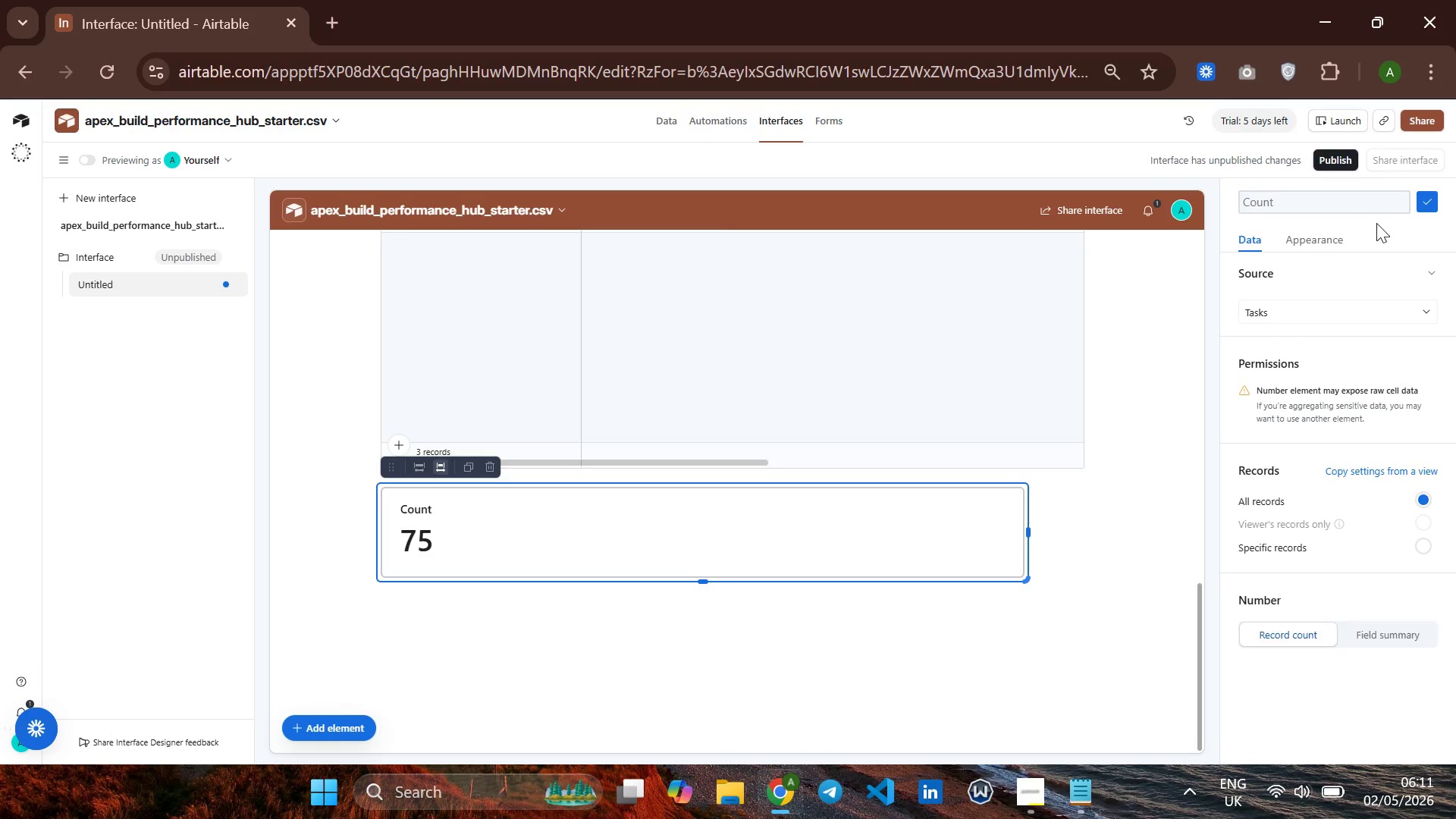 
left_click([1378, 225])
 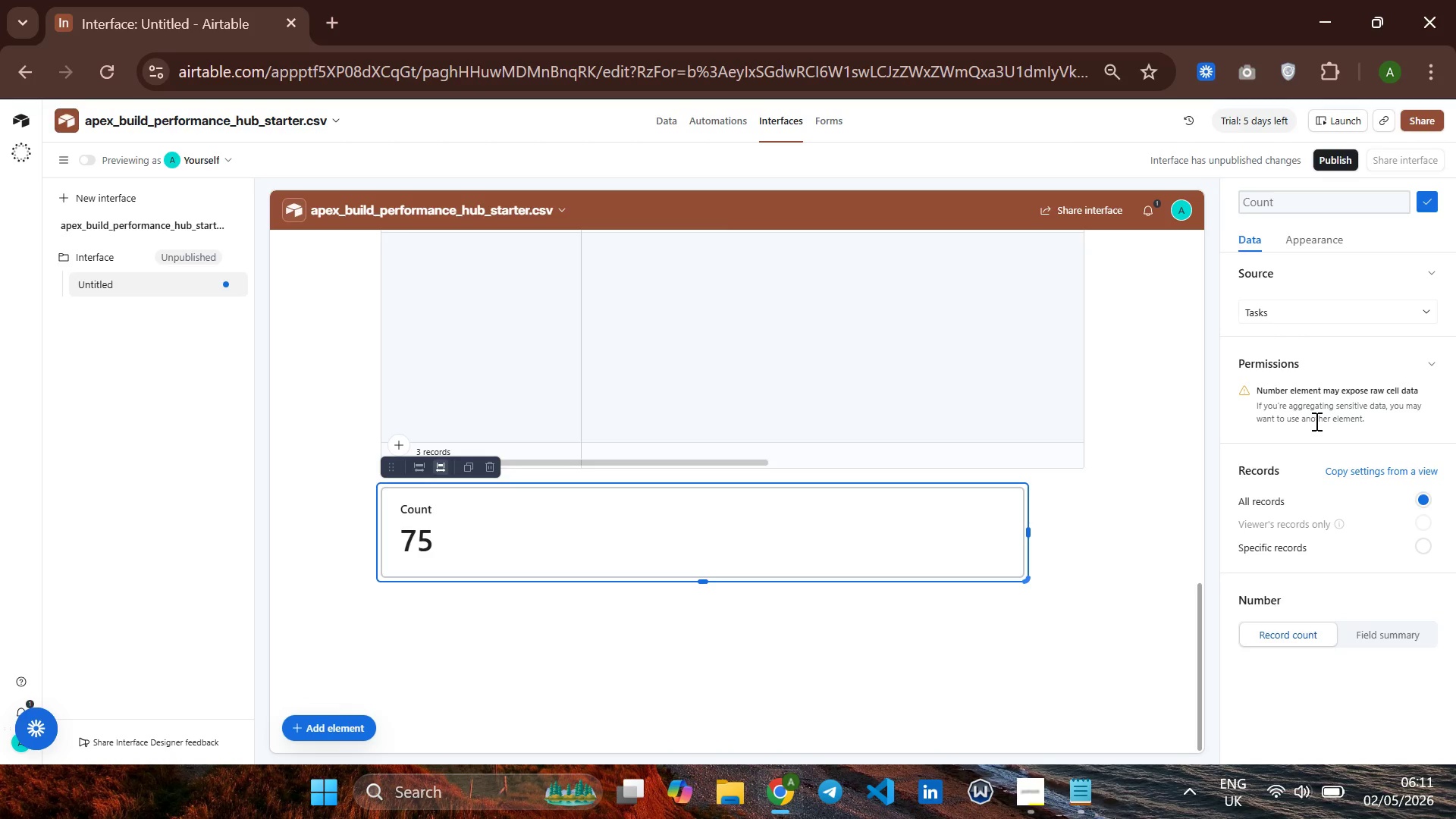 
left_click([1296, 463])
 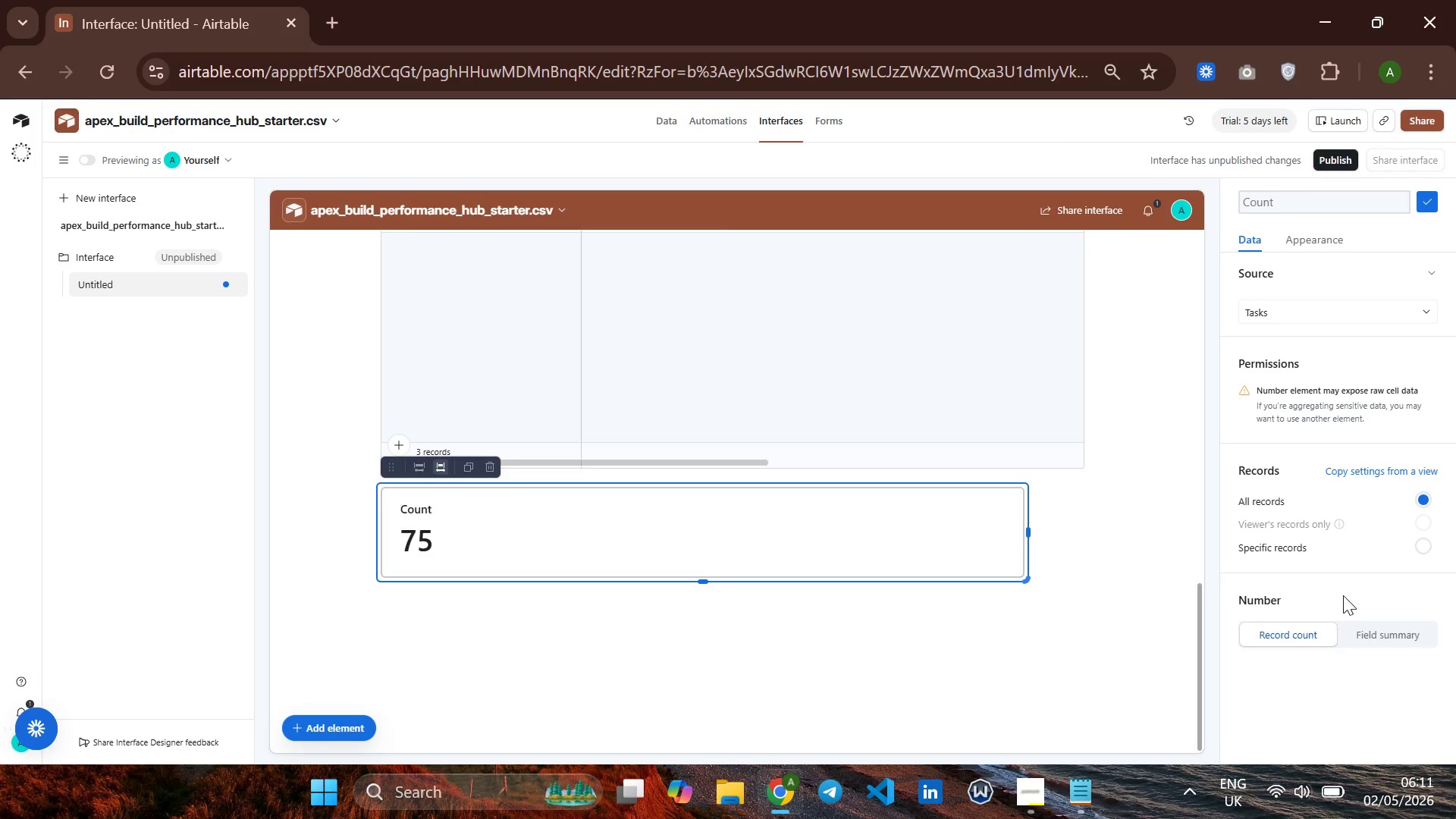 
double_click([1343, 595])
 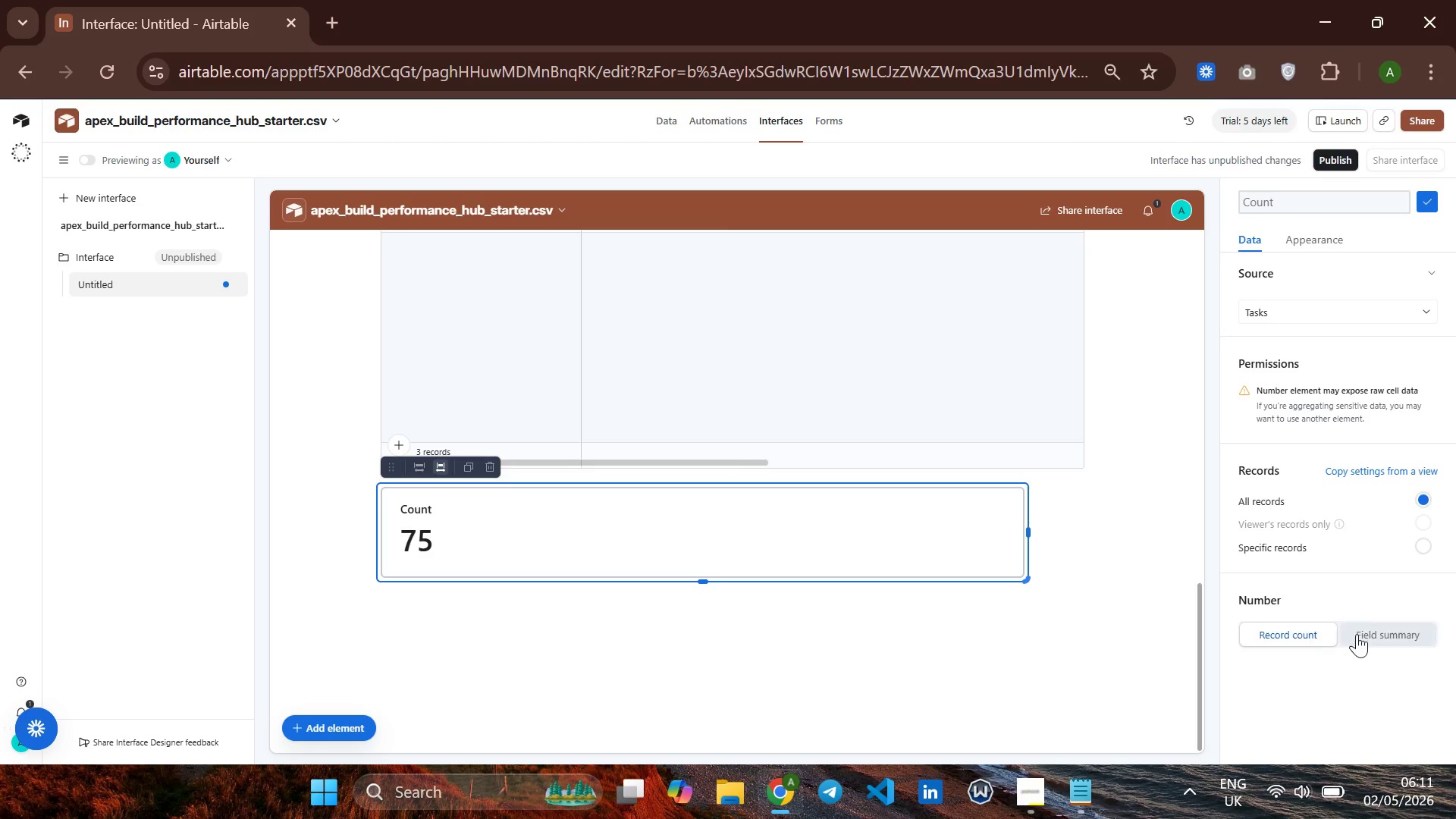 
left_click([1363, 634])
 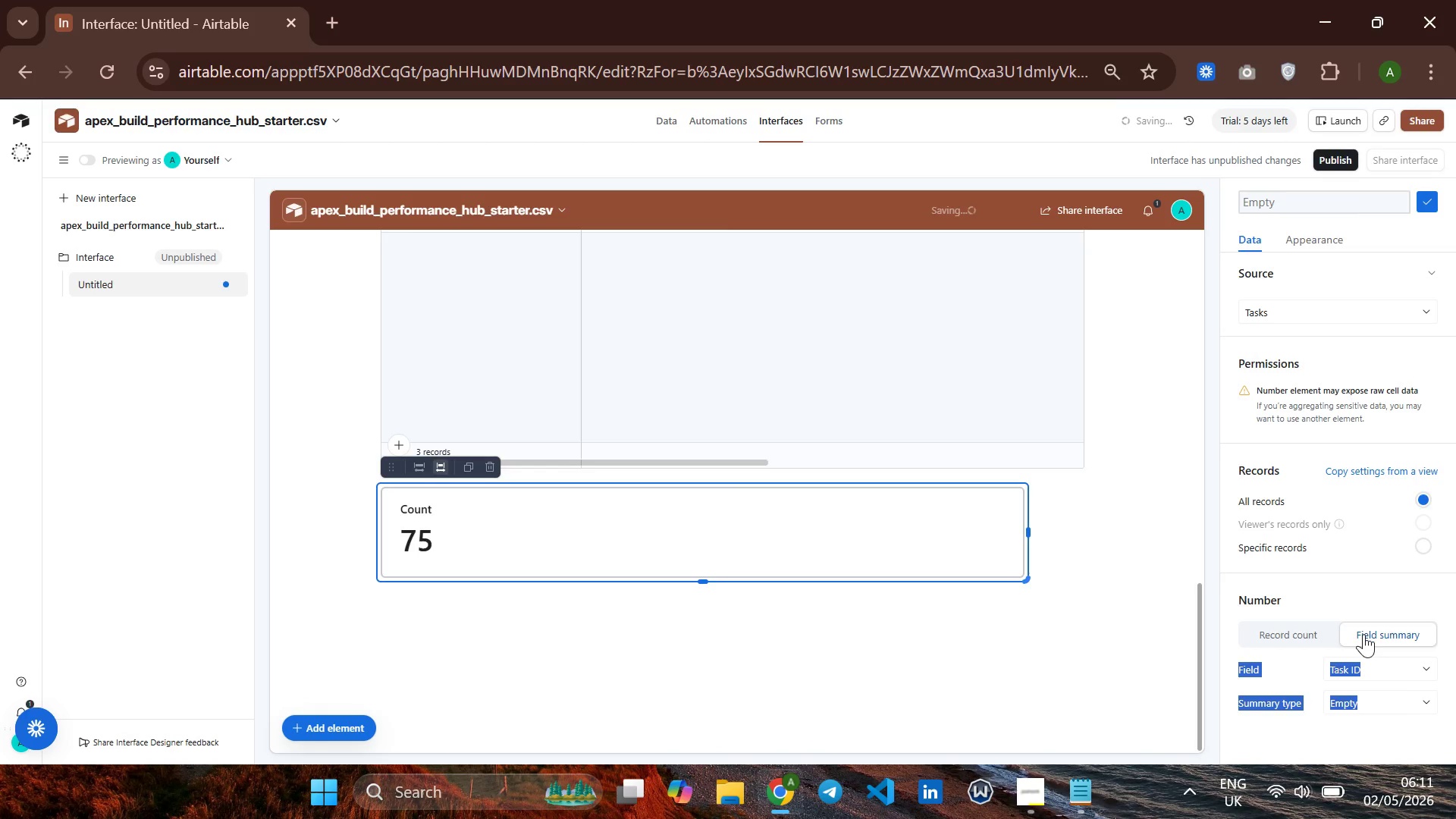 
left_click([1363, 634])
 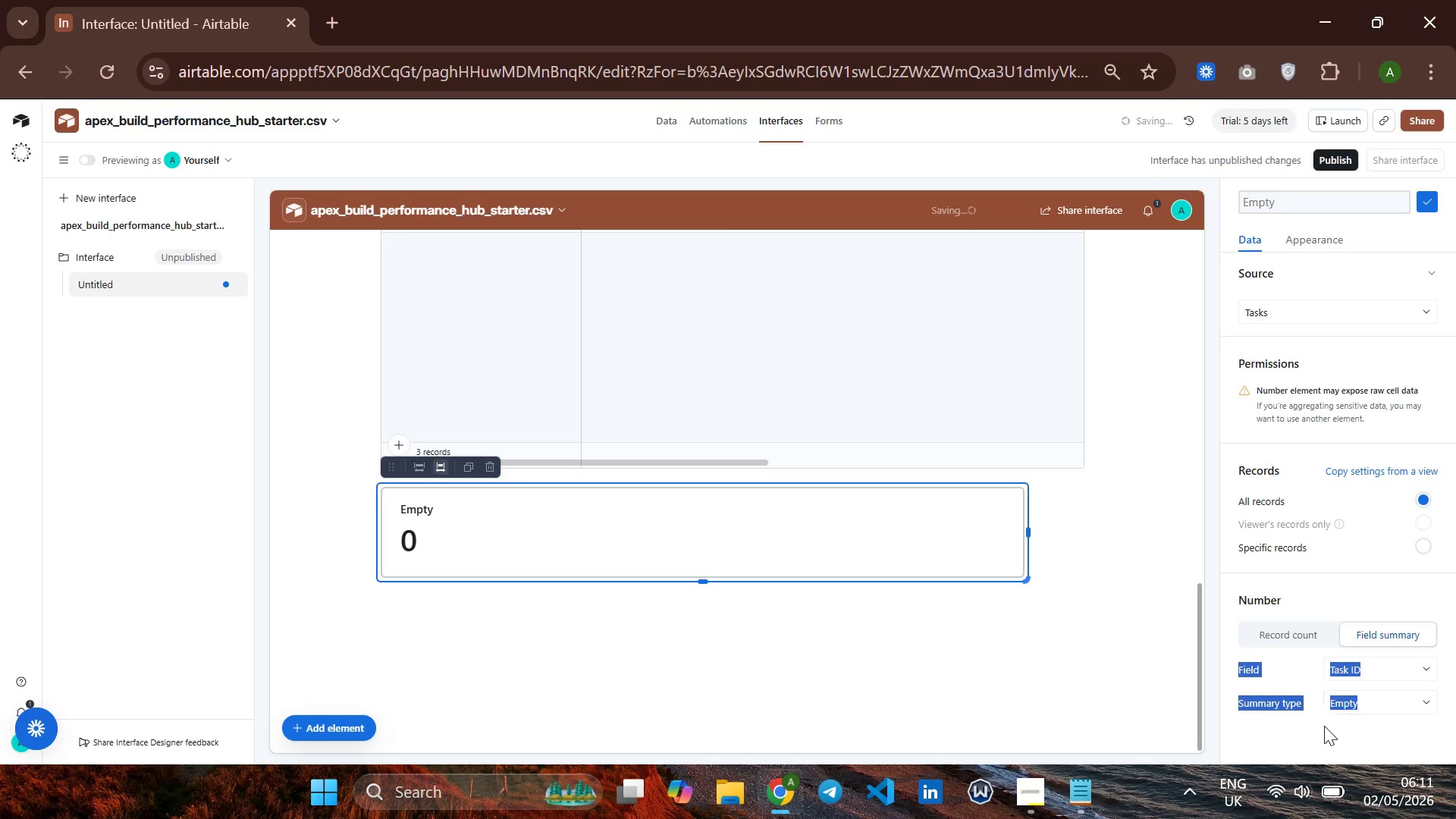 
left_click([1324, 726])
 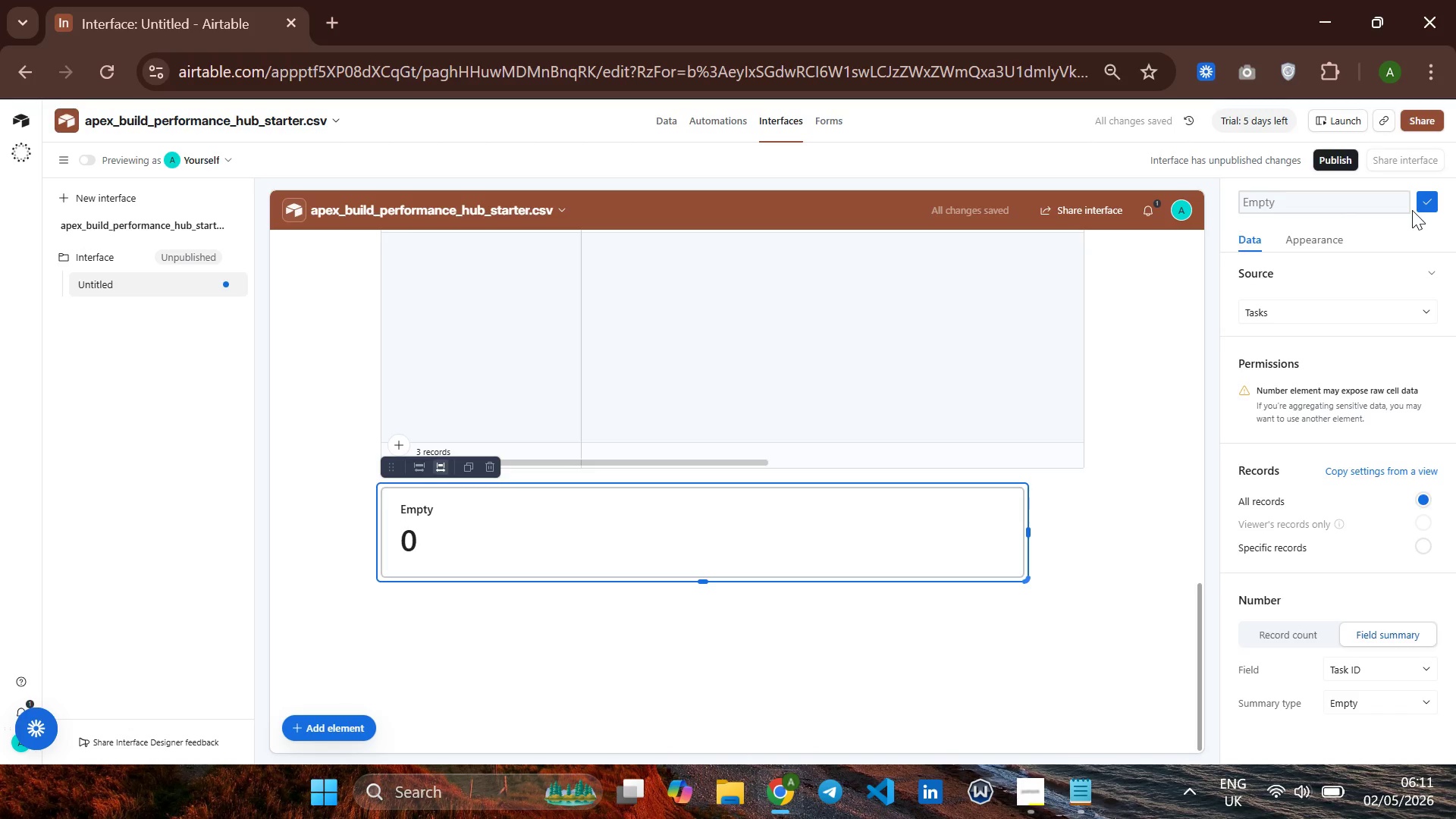 
left_click([1295, 246])
 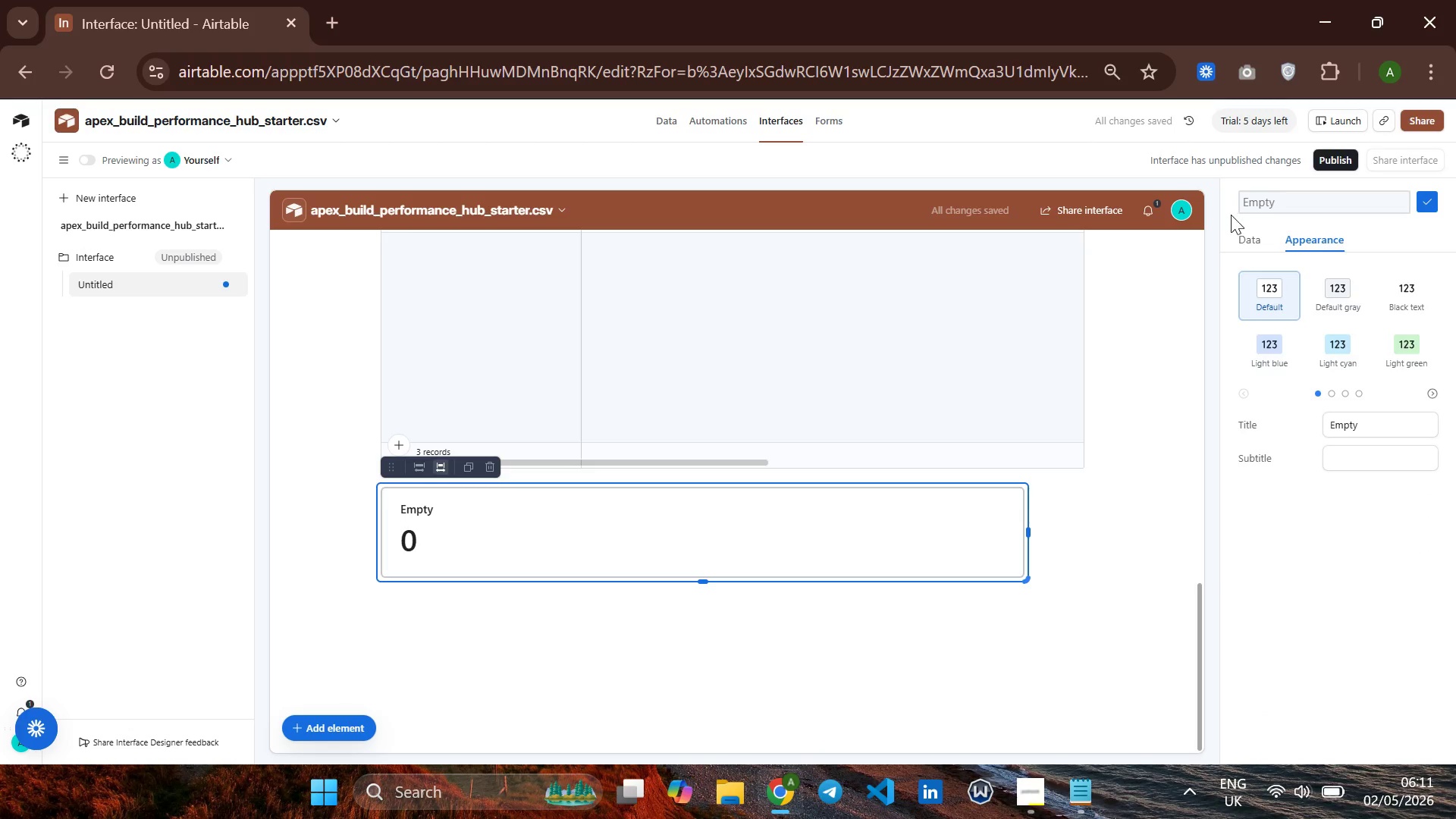 
left_click([952, 556])
 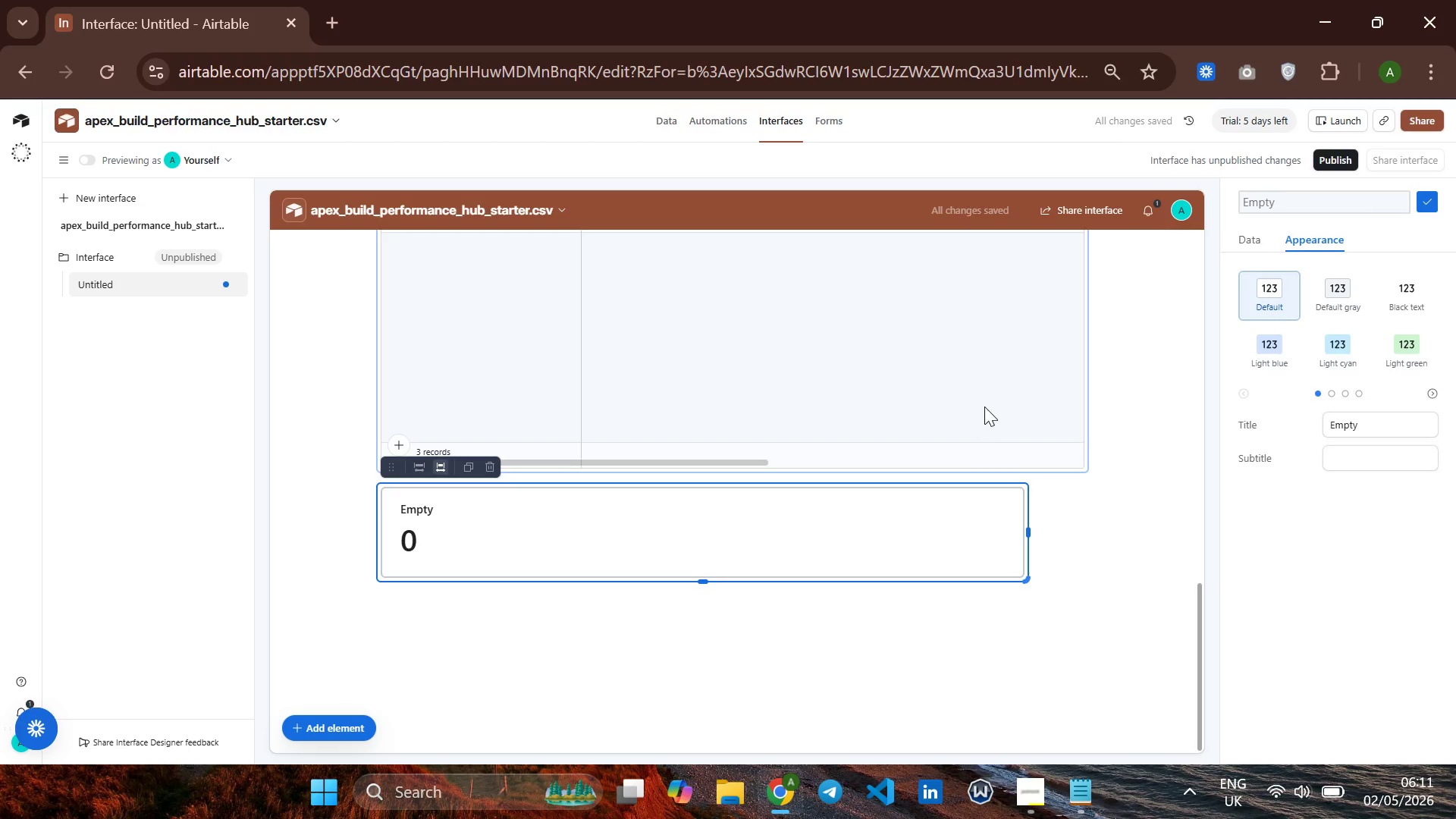 
left_click([984, 401])
 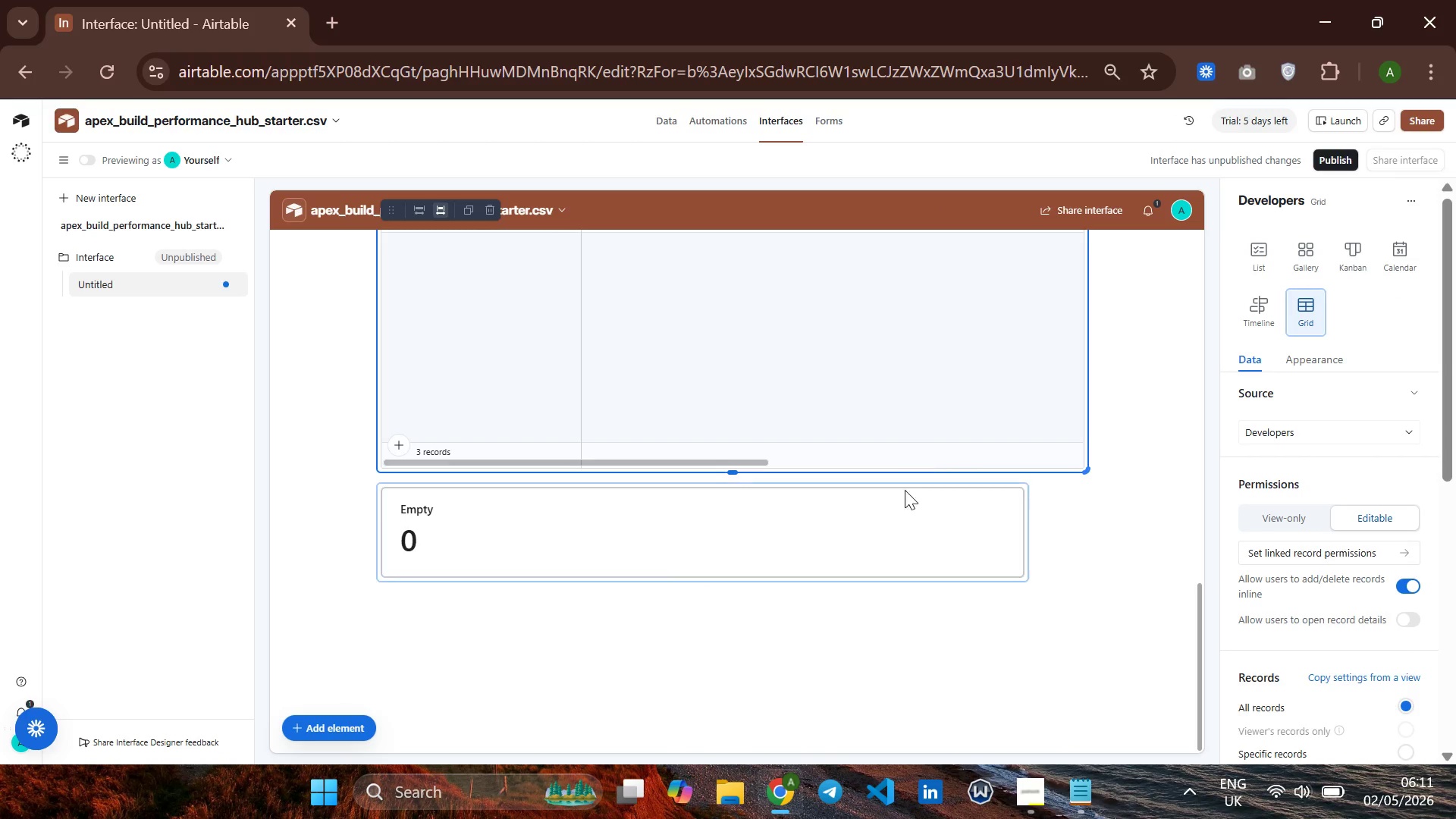 
left_click([897, 513])
 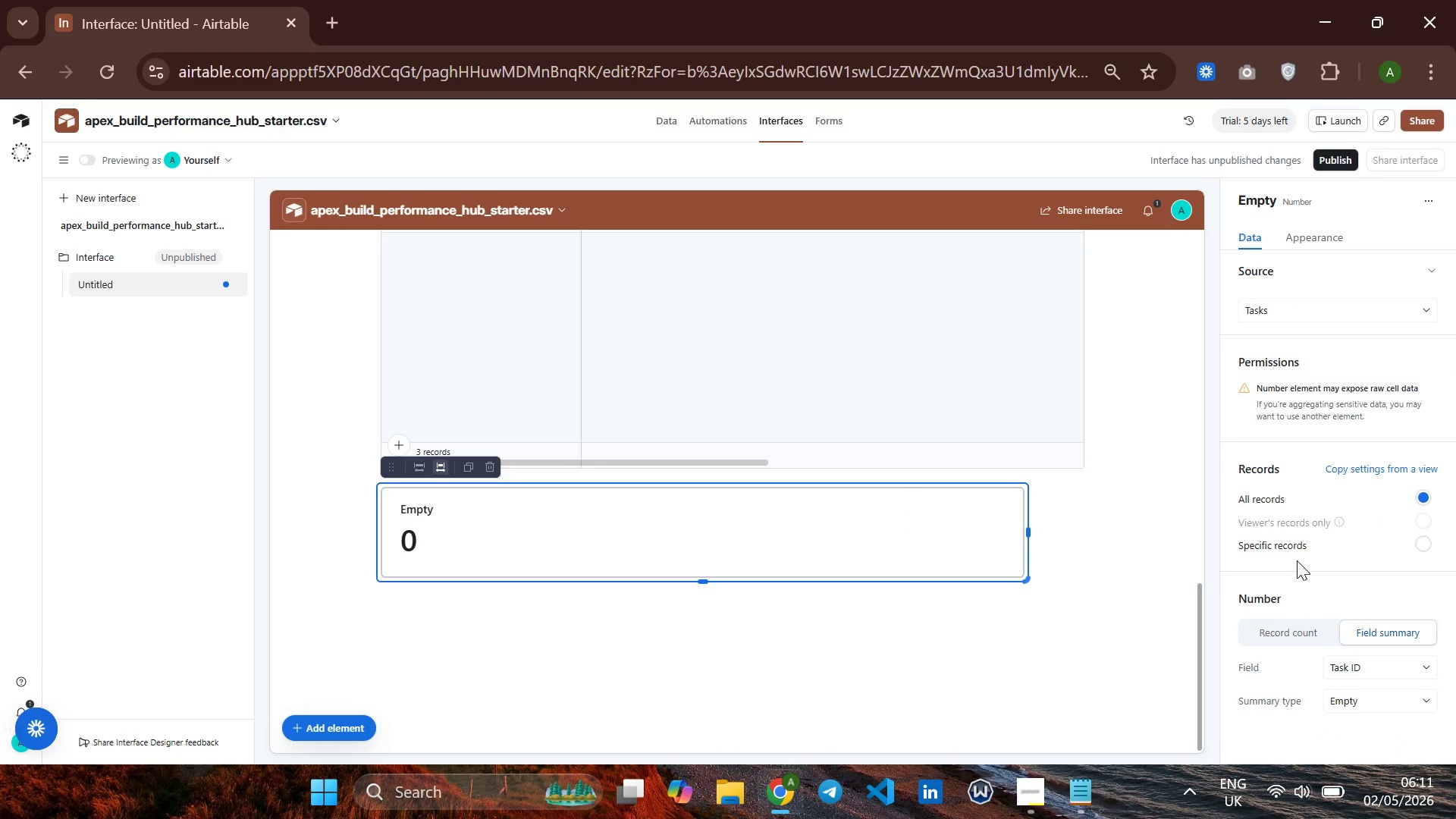 
scroll: coordinate [1297, 558], scroll_direction: down, amount: 1.0
 